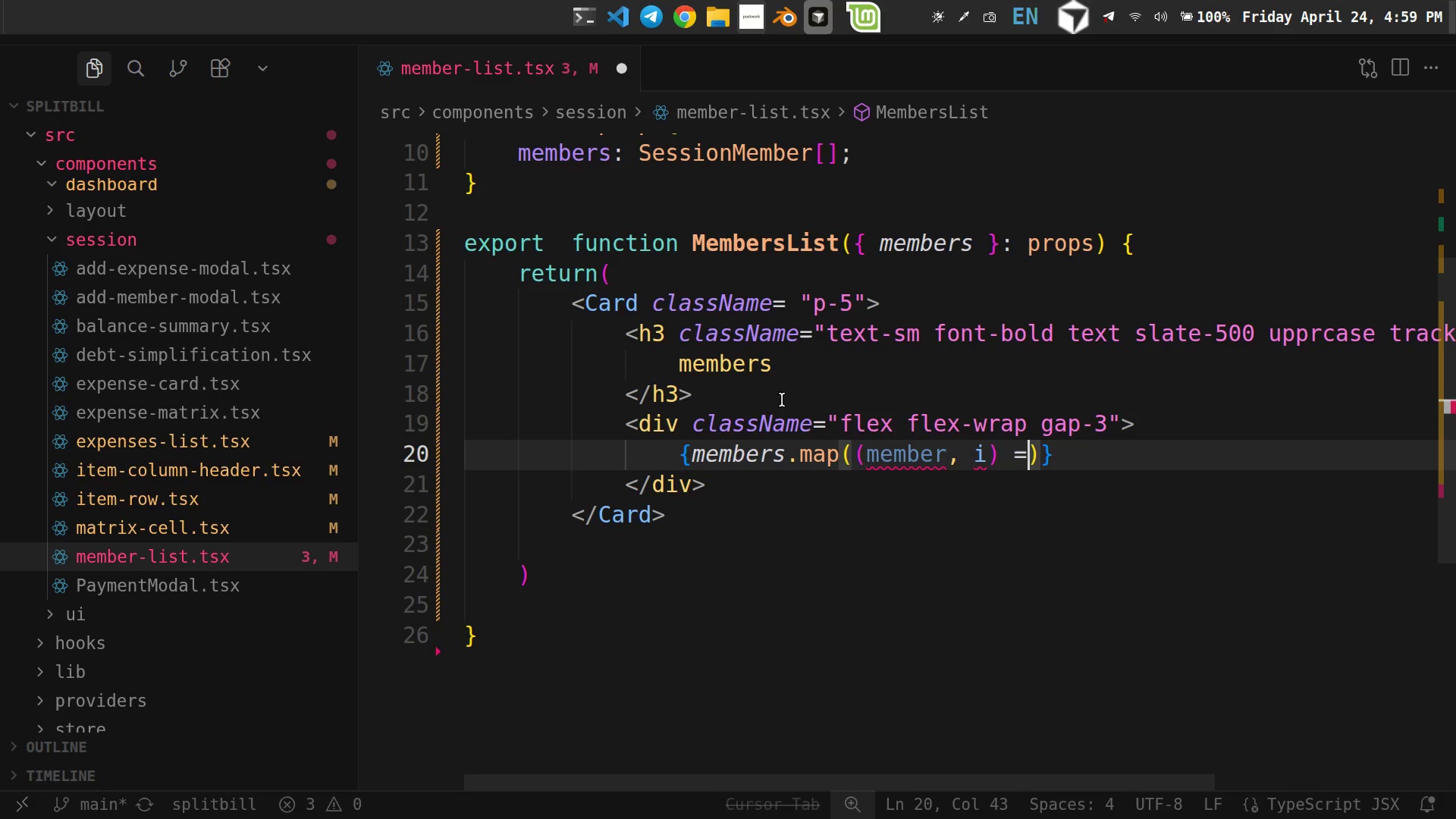 
key(Shift+Period)
 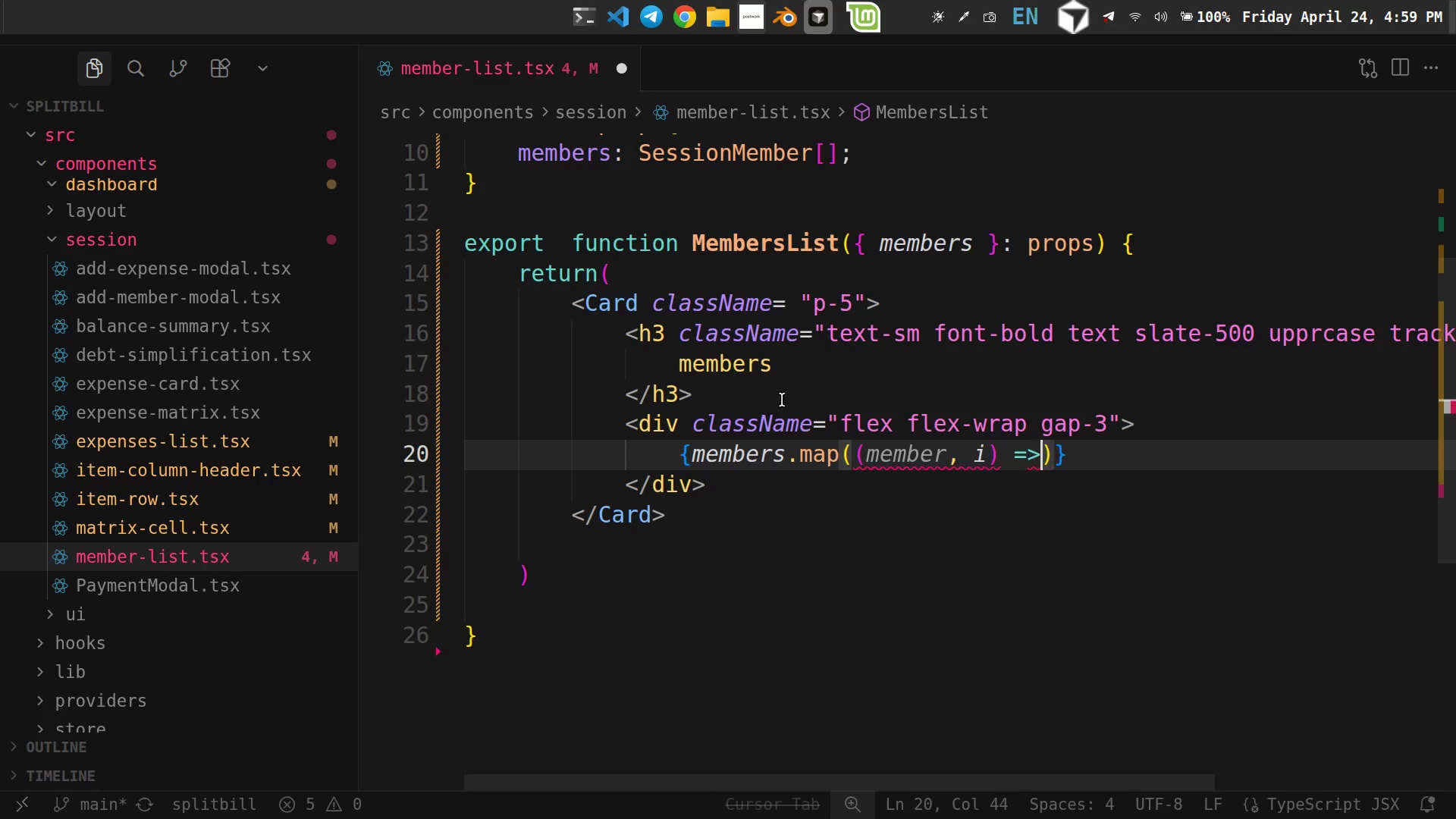 
key(Space)
 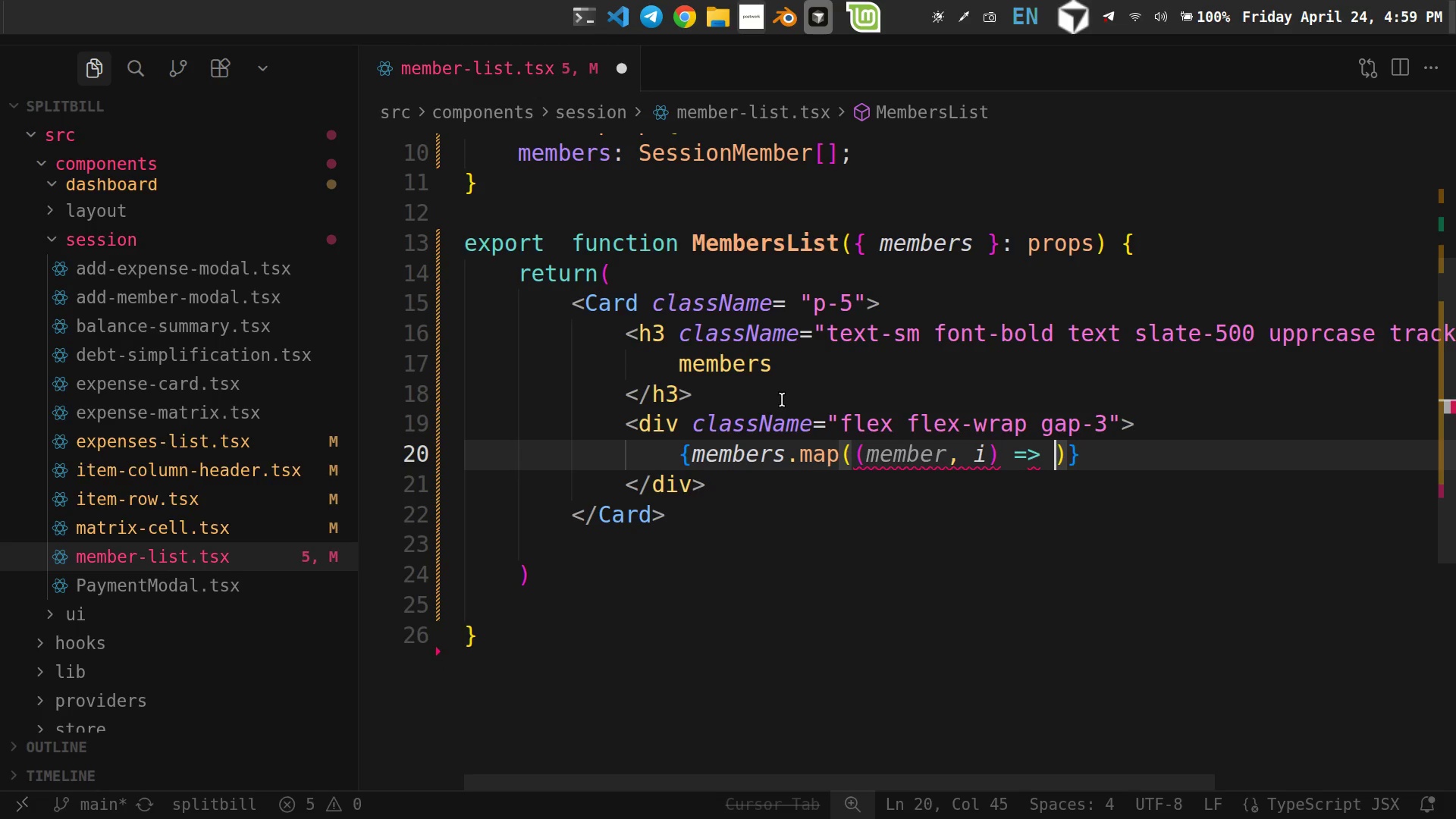 
key(Shift+9)
 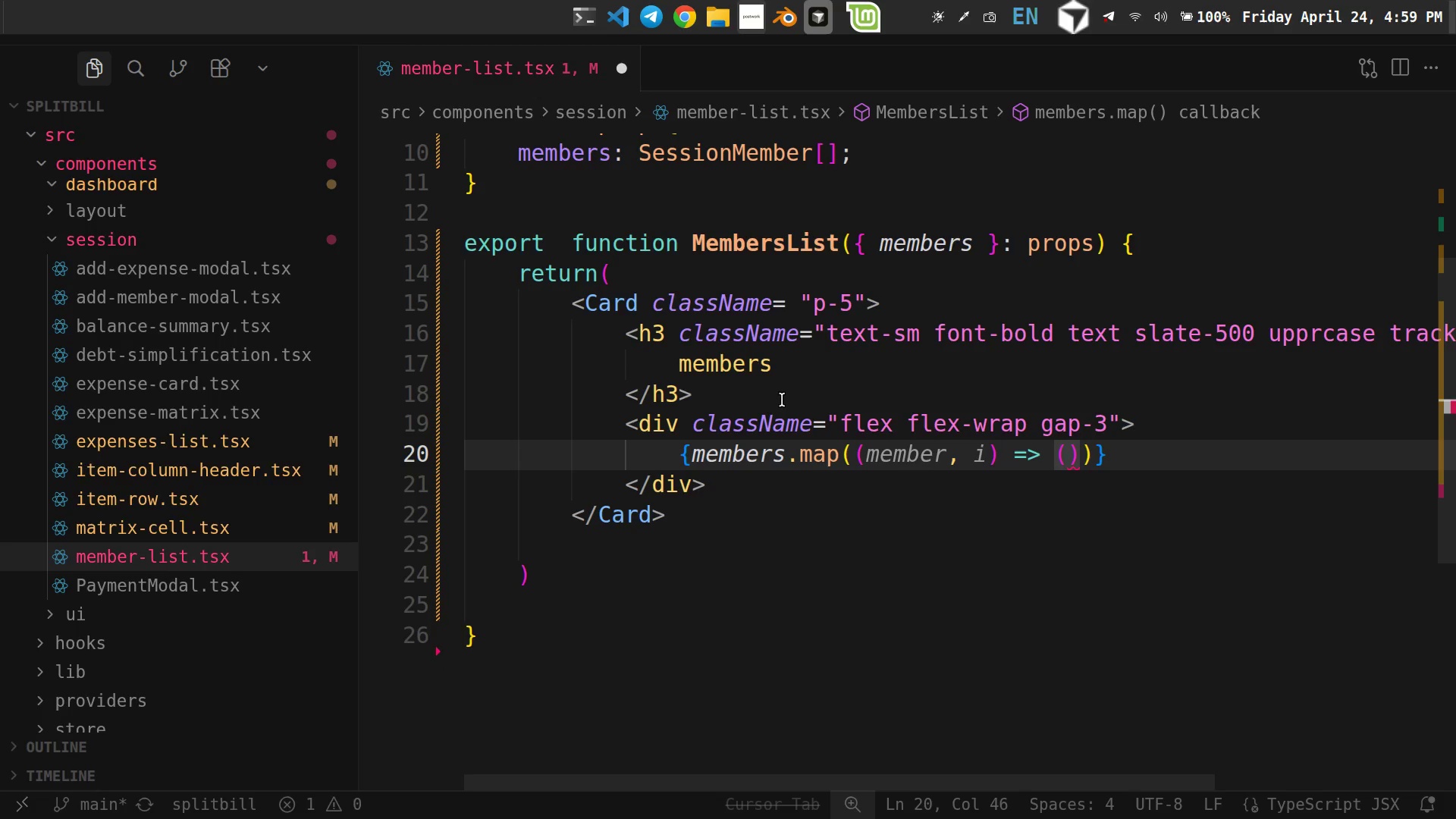 
key(Enter)
 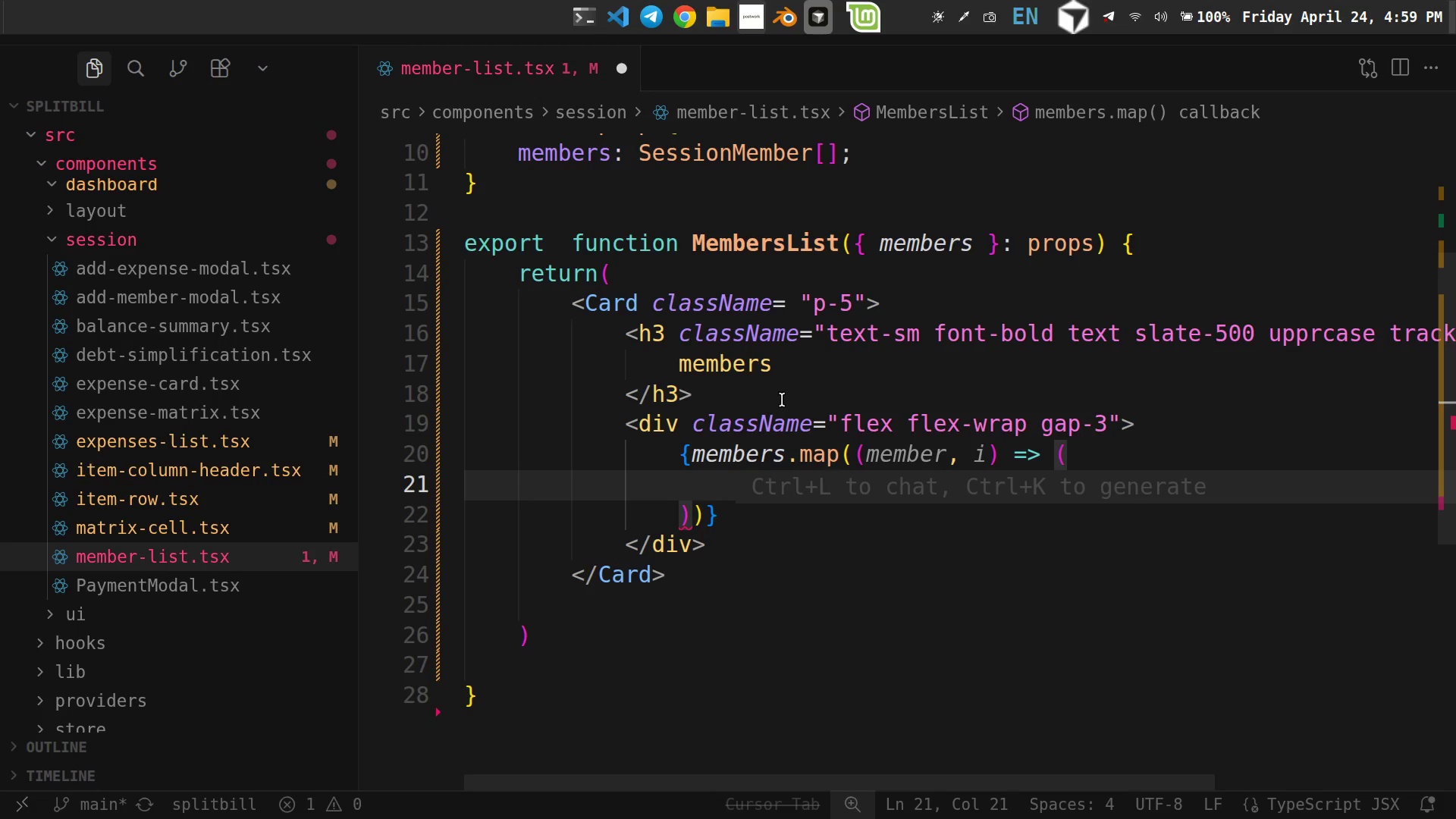 
type(<motion.div key={member.id)
 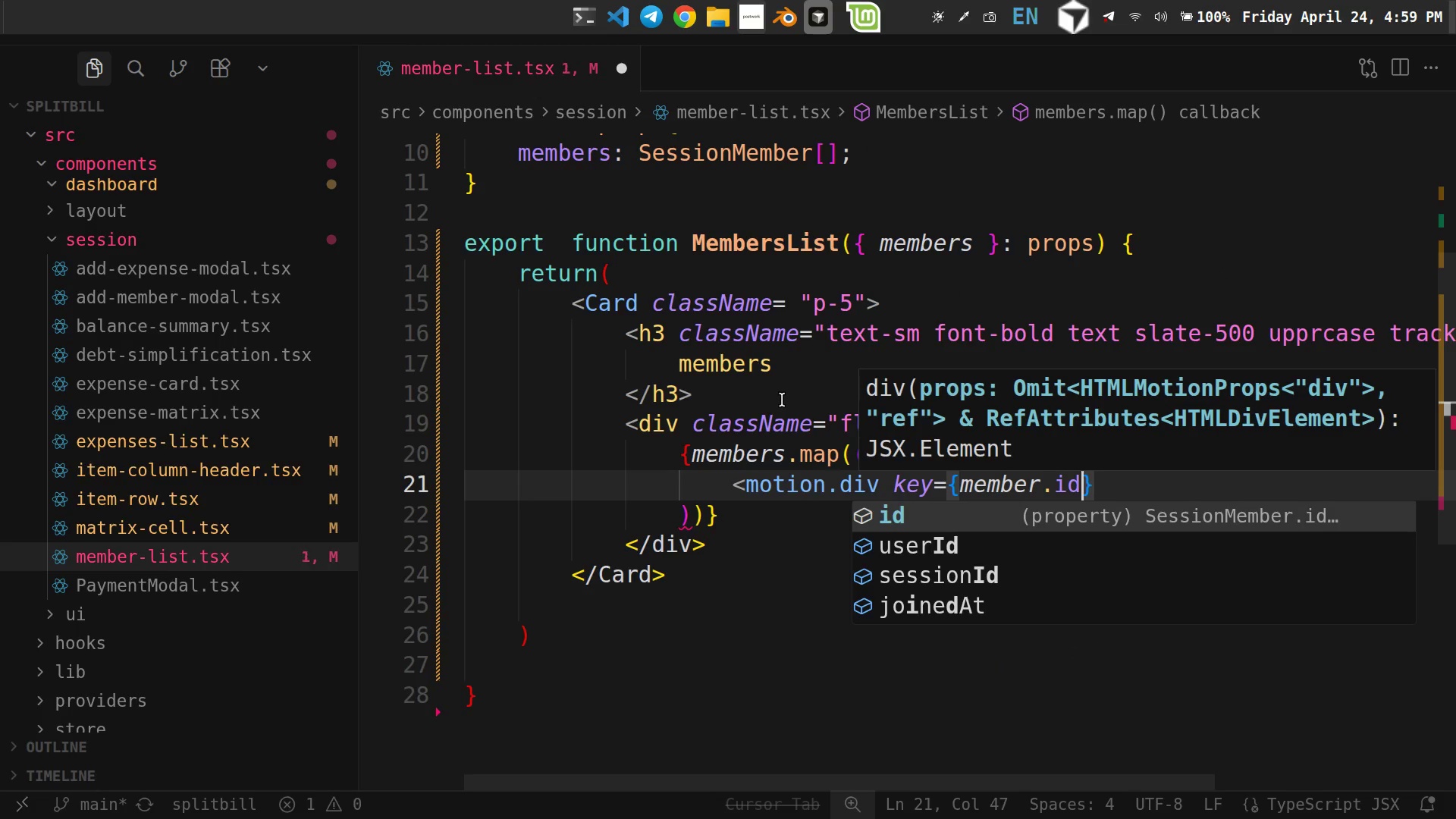 
key(ArrowRight)
 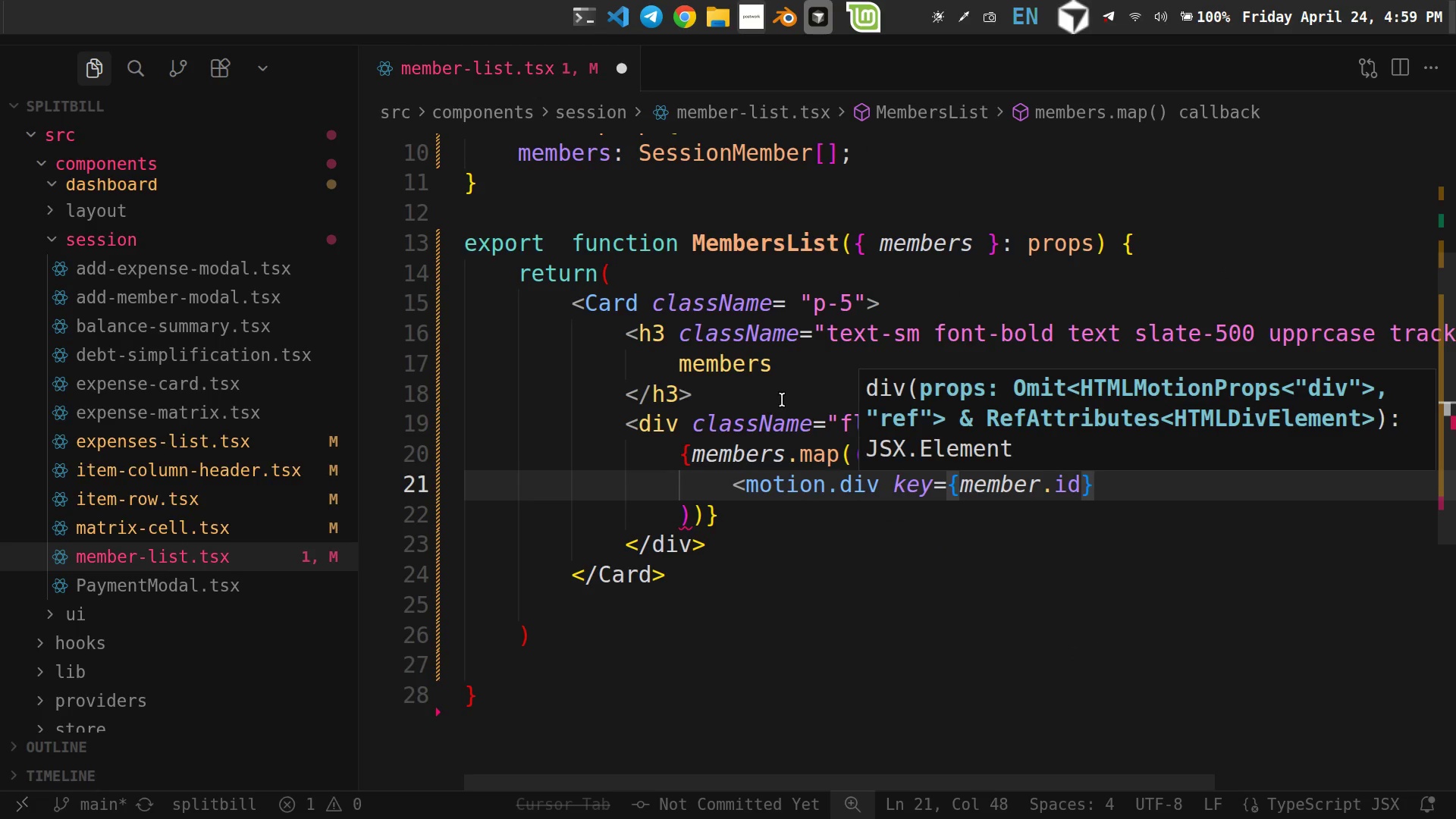 
type( initial={{ opacity:0, scale: 0.8[End])
 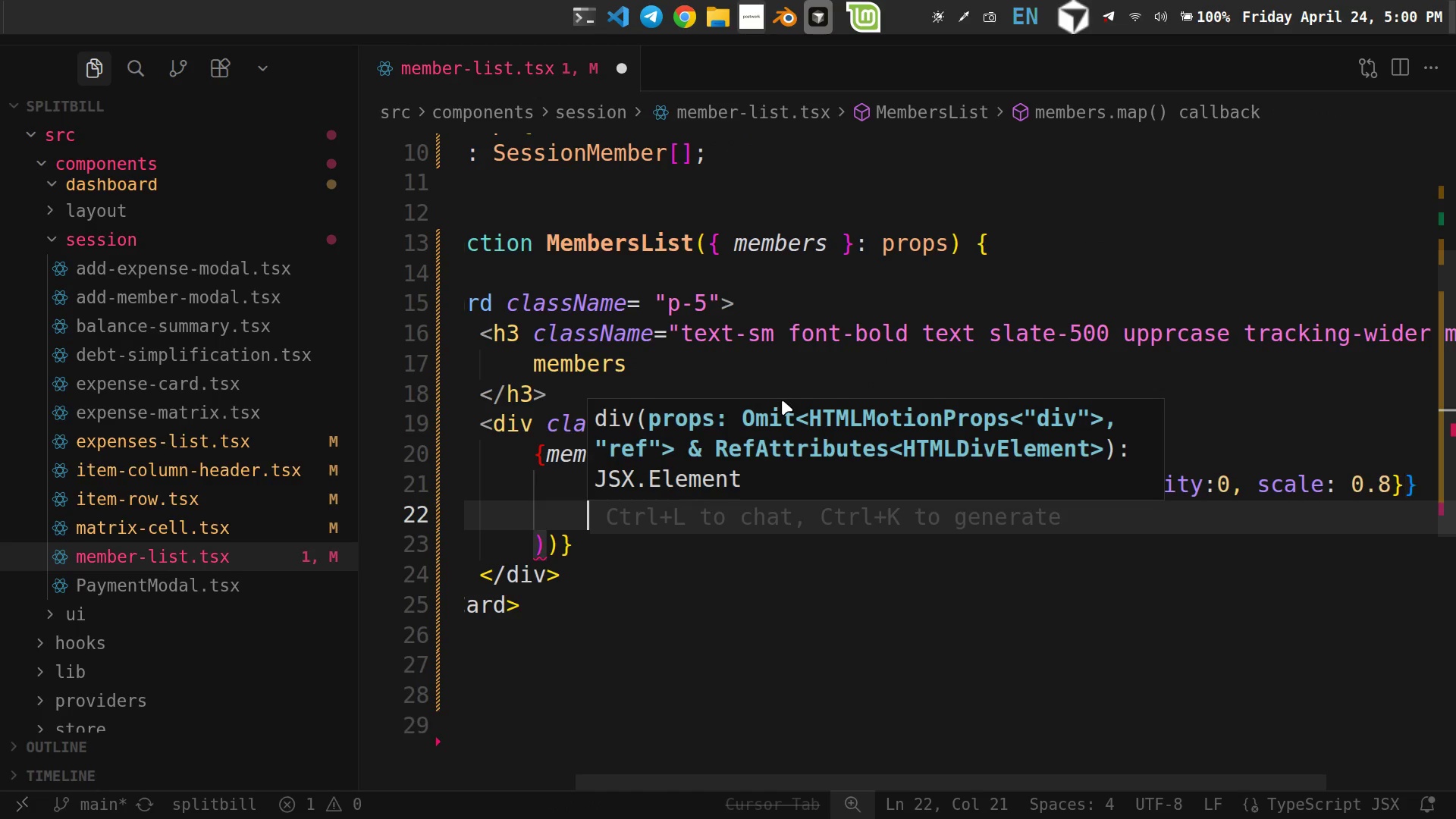 
 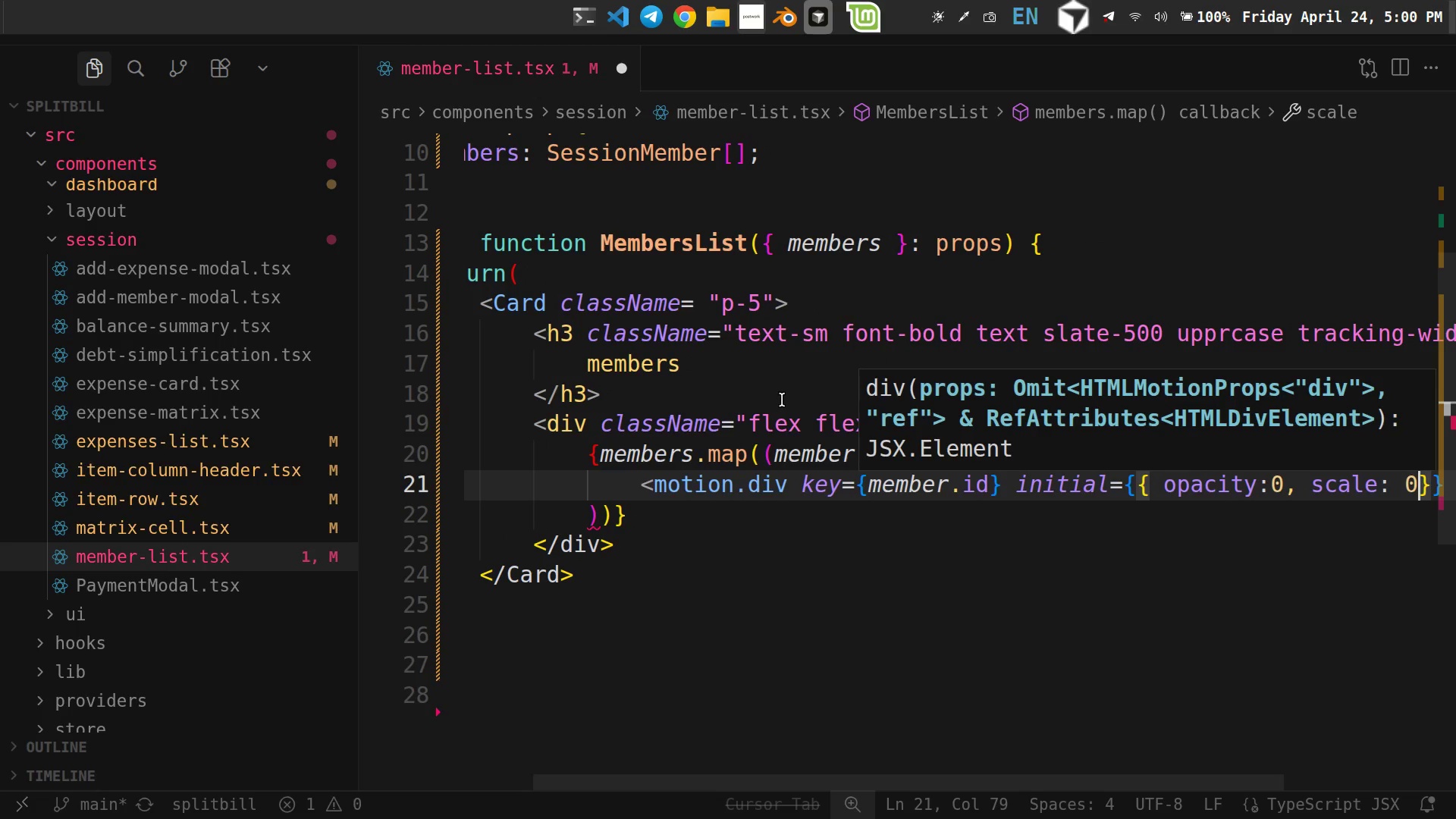 
key(Enter)
 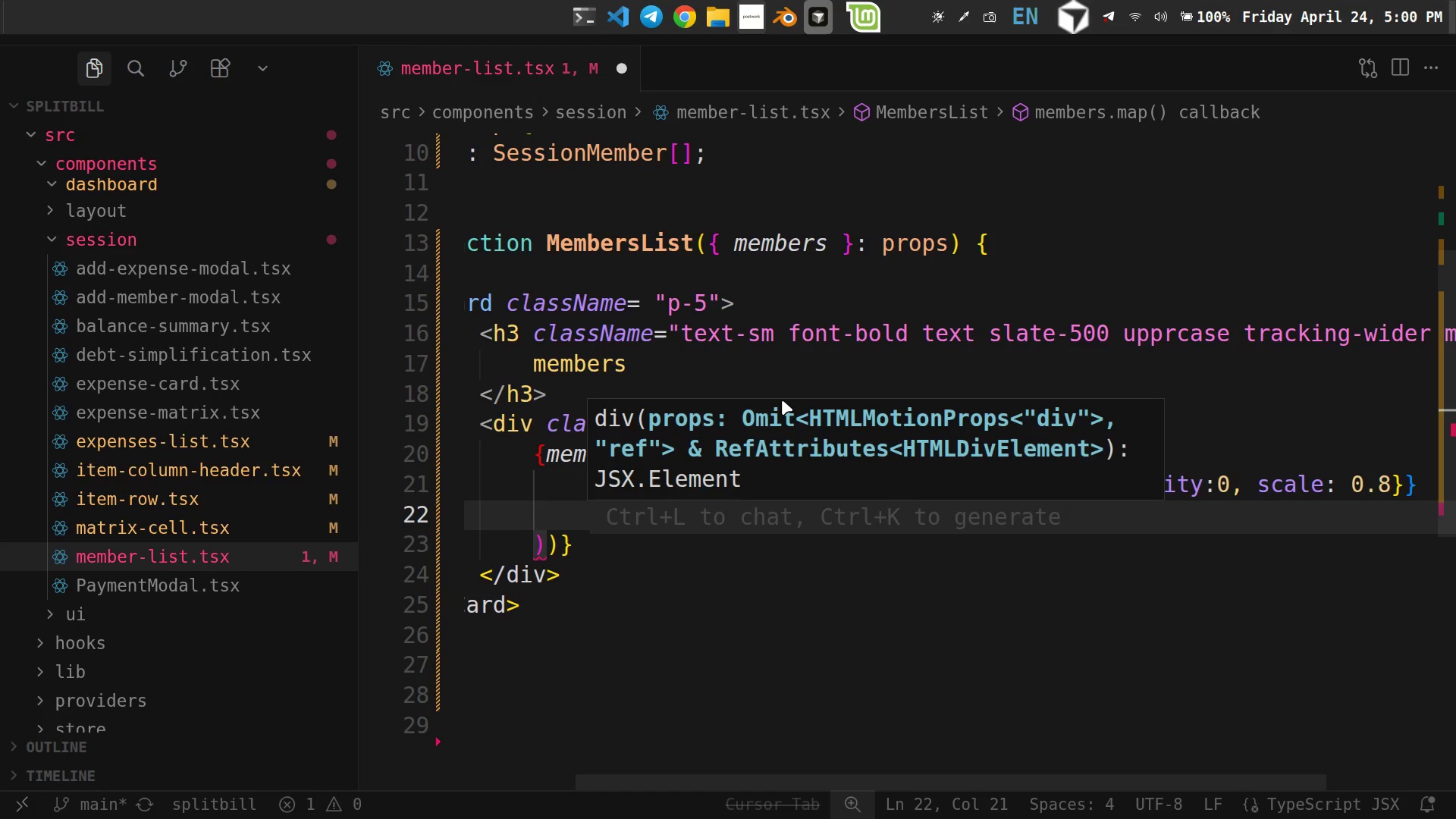 
type(classn)
key(Tab)
type(flex items-)
 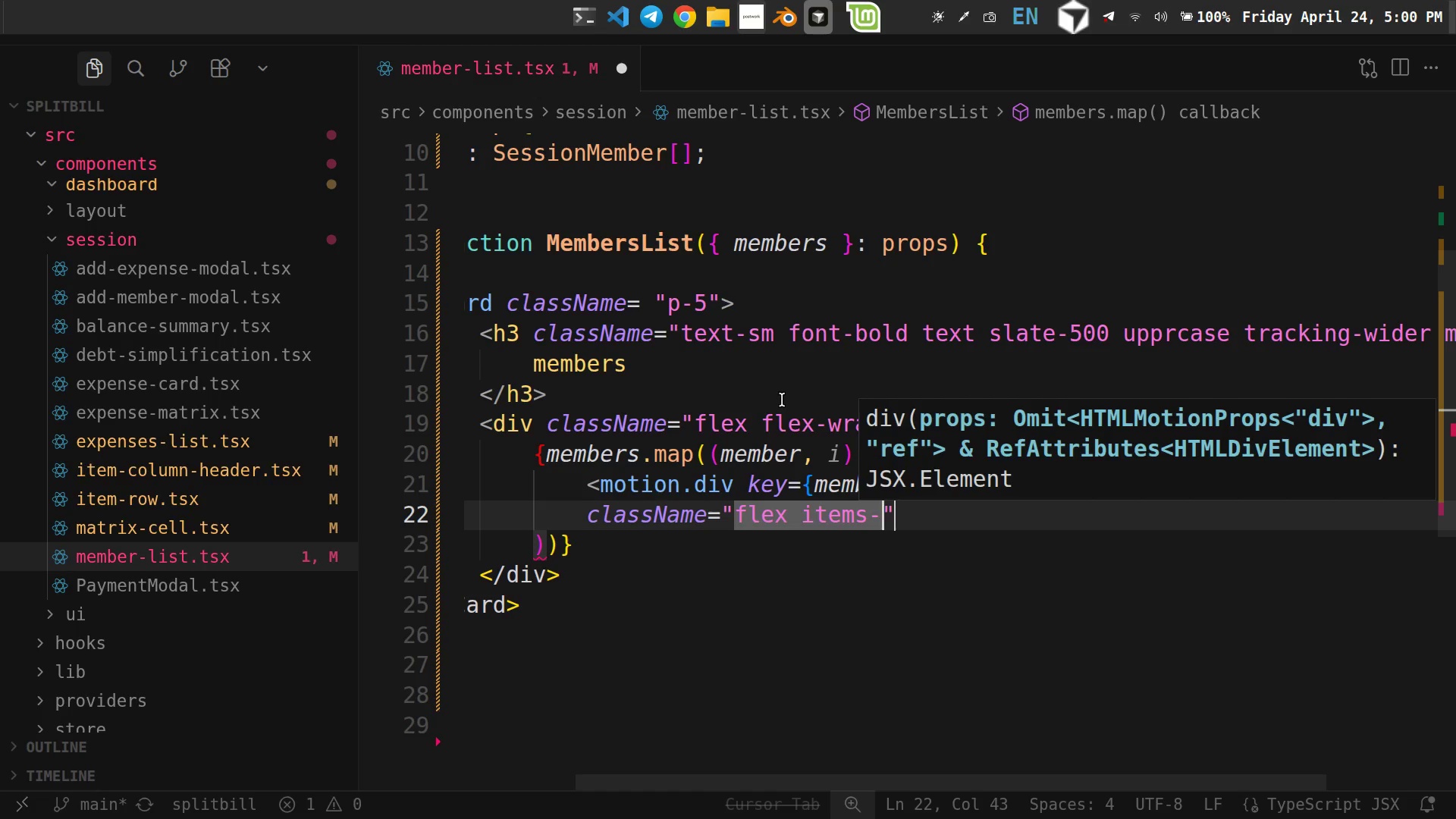 
wait(20.1)
 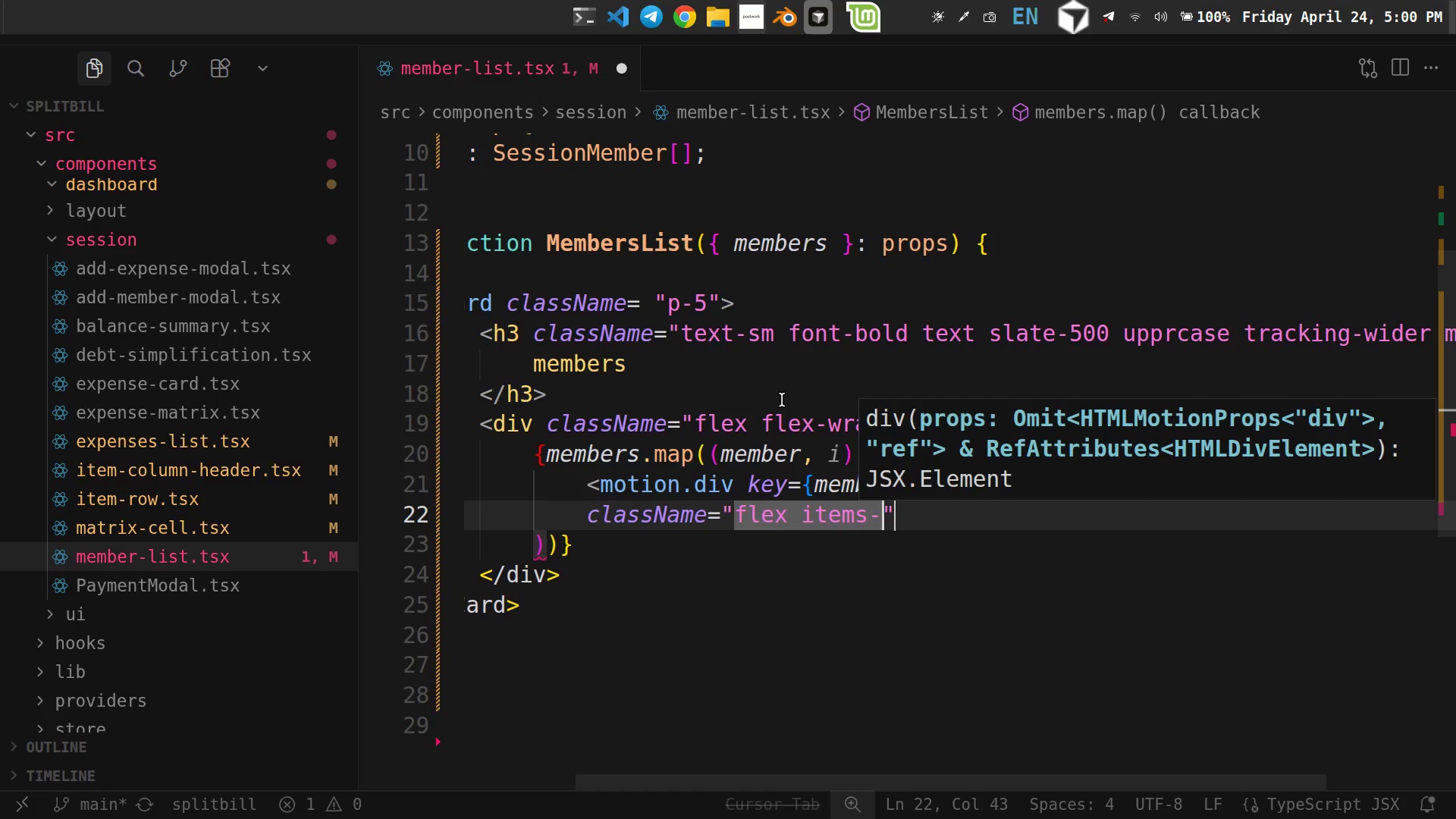 
type(cener)
key(Backspace)
key(Backspace)
type(ter gap-2 bg-slate-50 rounded)
 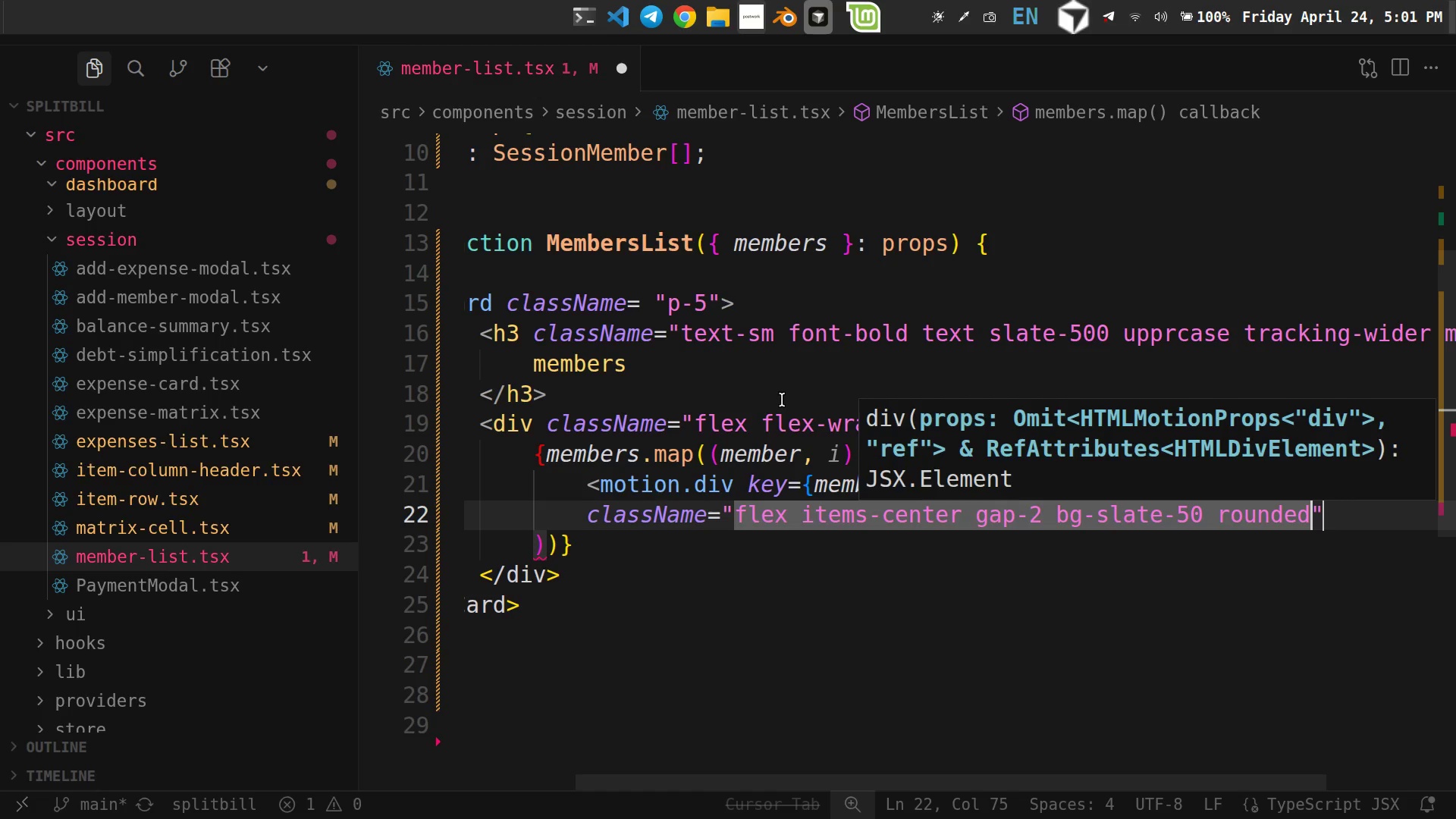 
wait(15.38)
 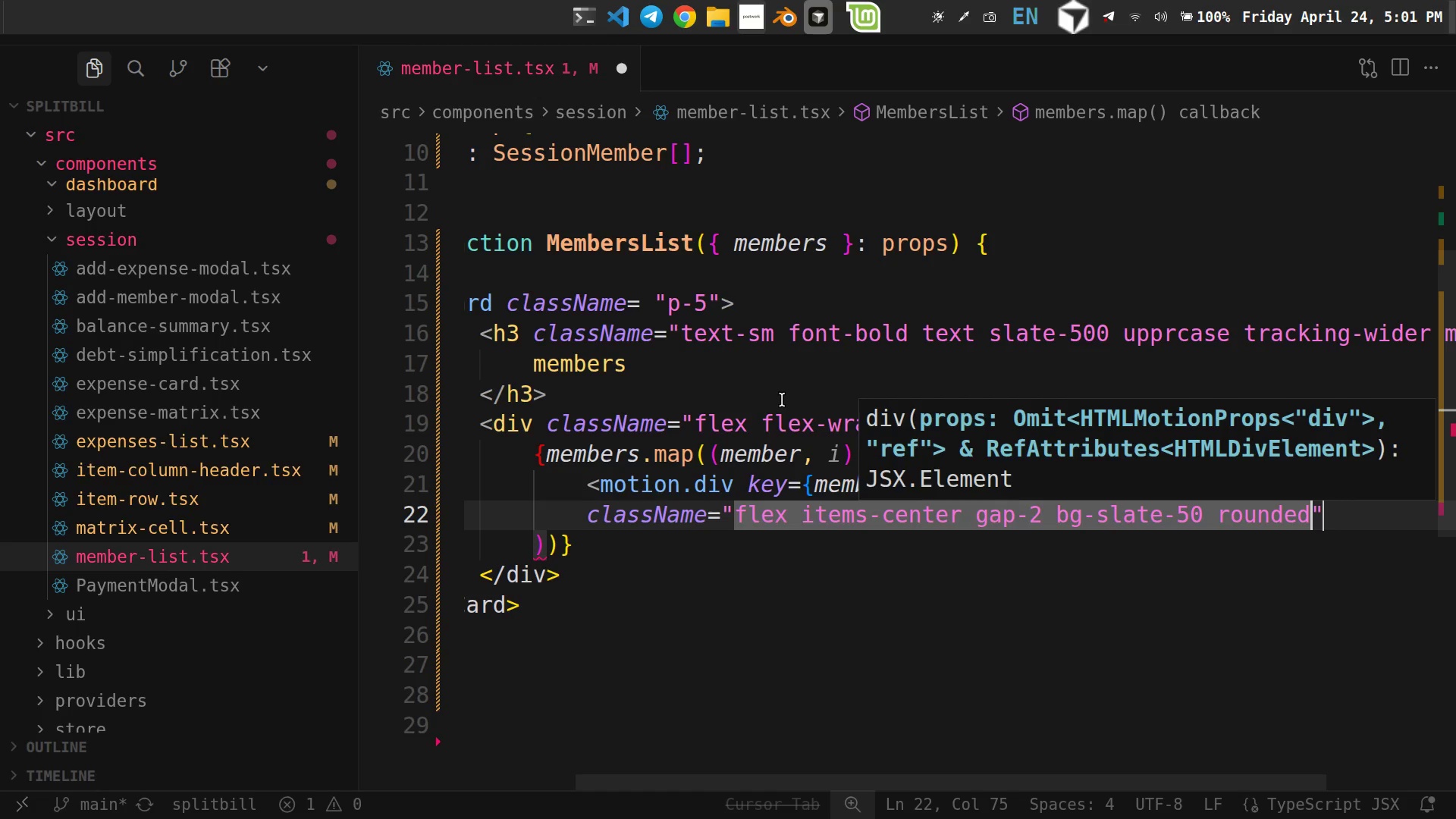 
key(Minus)
 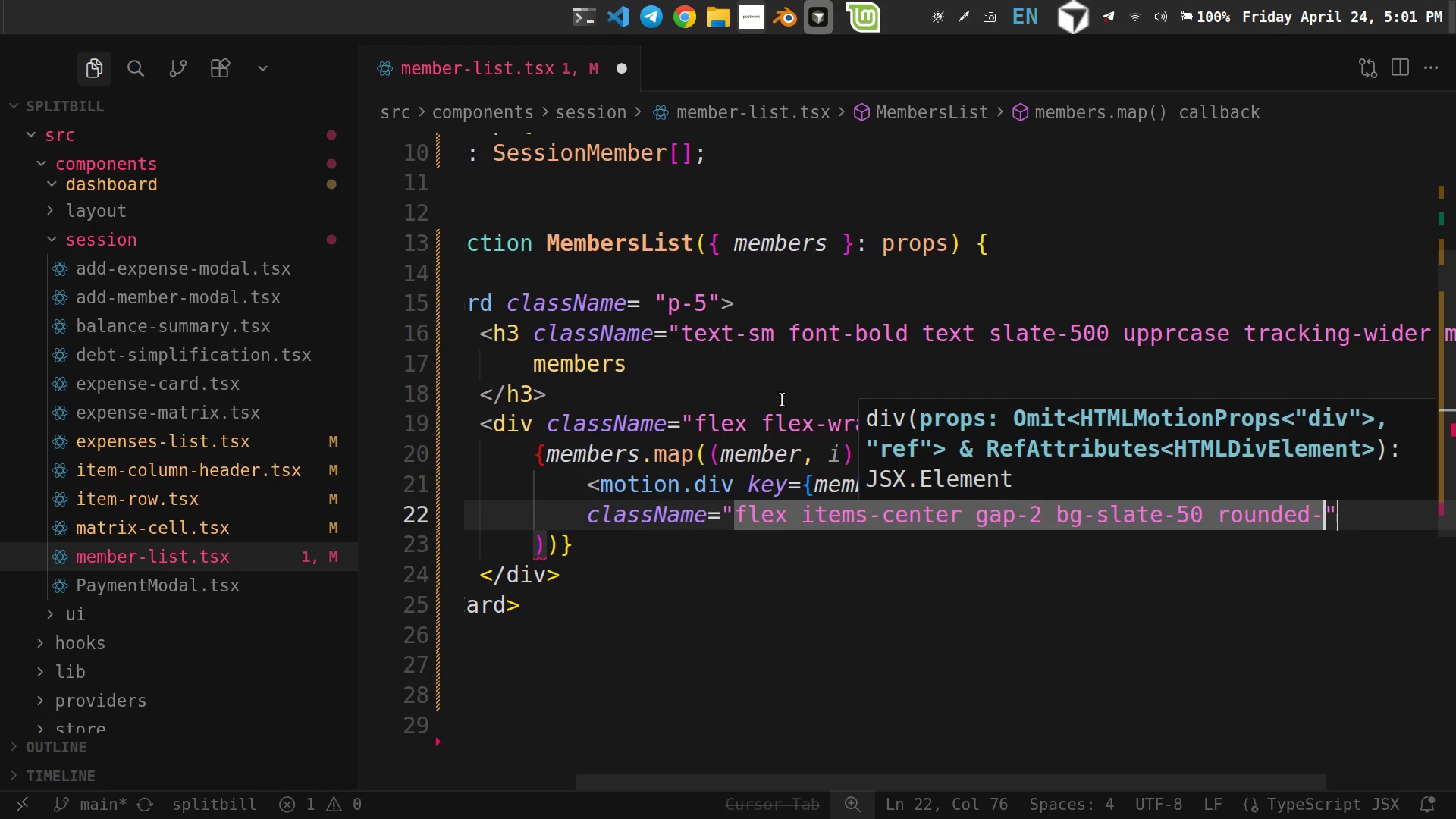 
wait(11.21)
 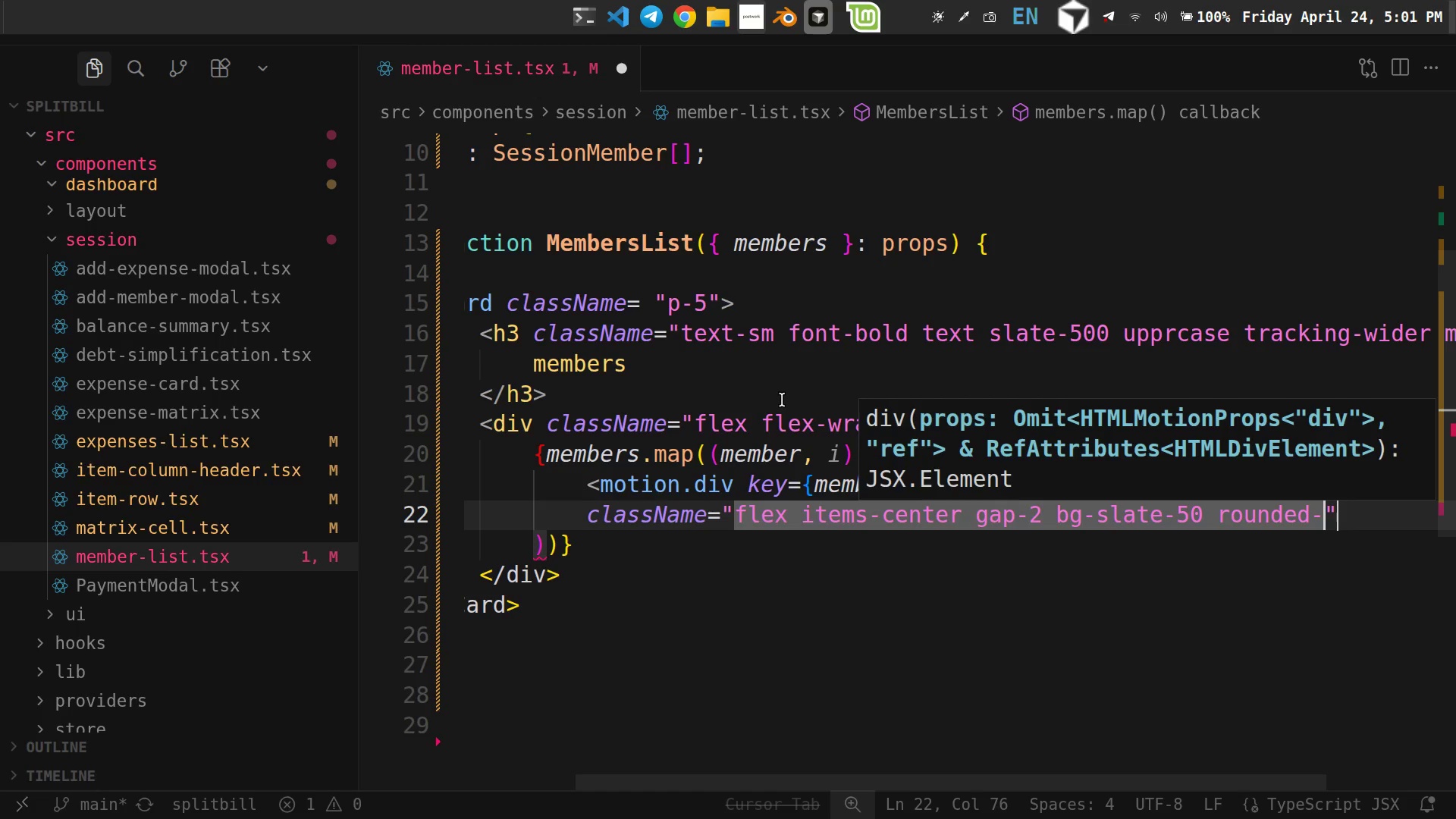 
type(full py-1.5 pl-1.5 pr-4">)
 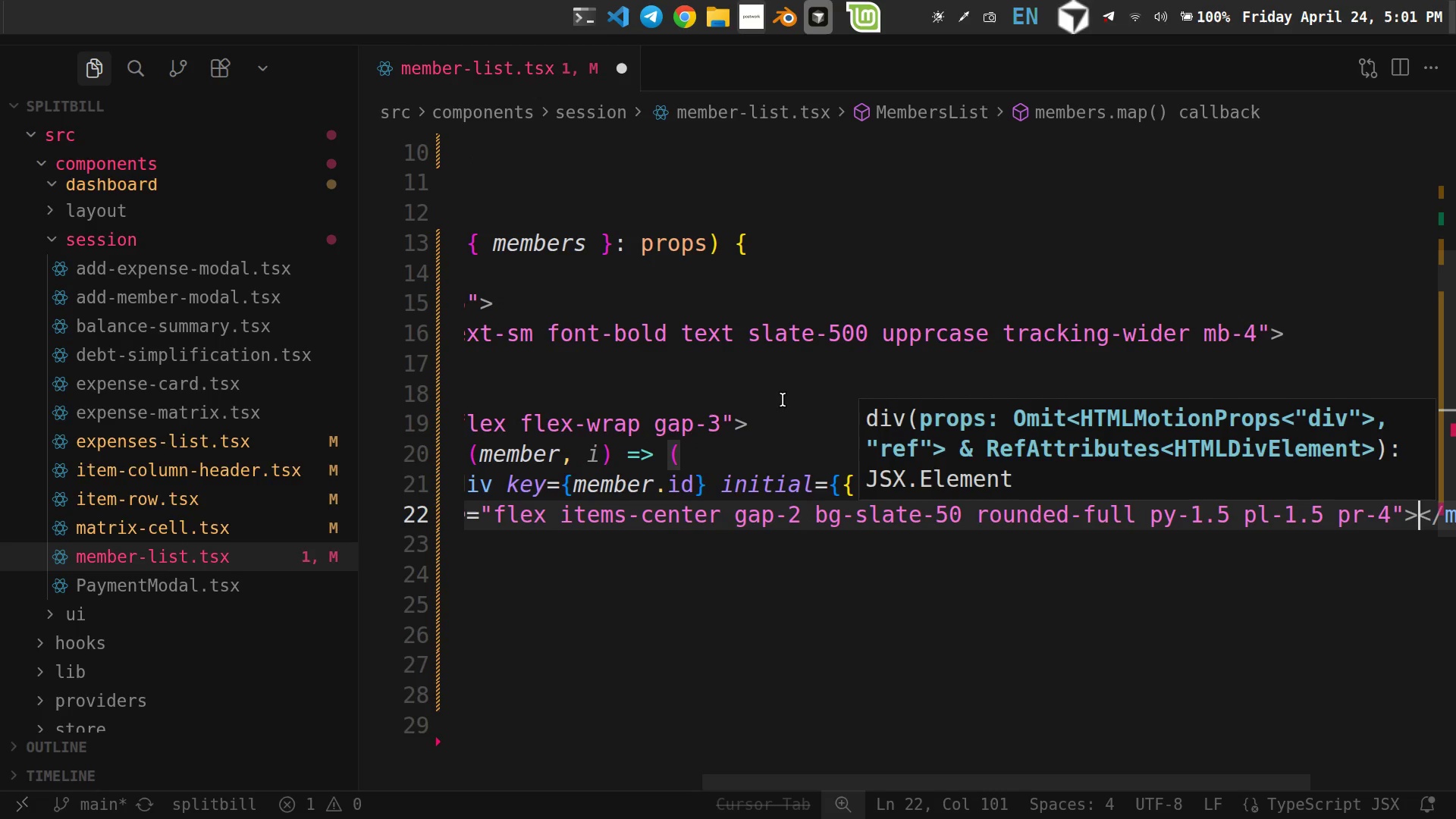 
key(Enter)
 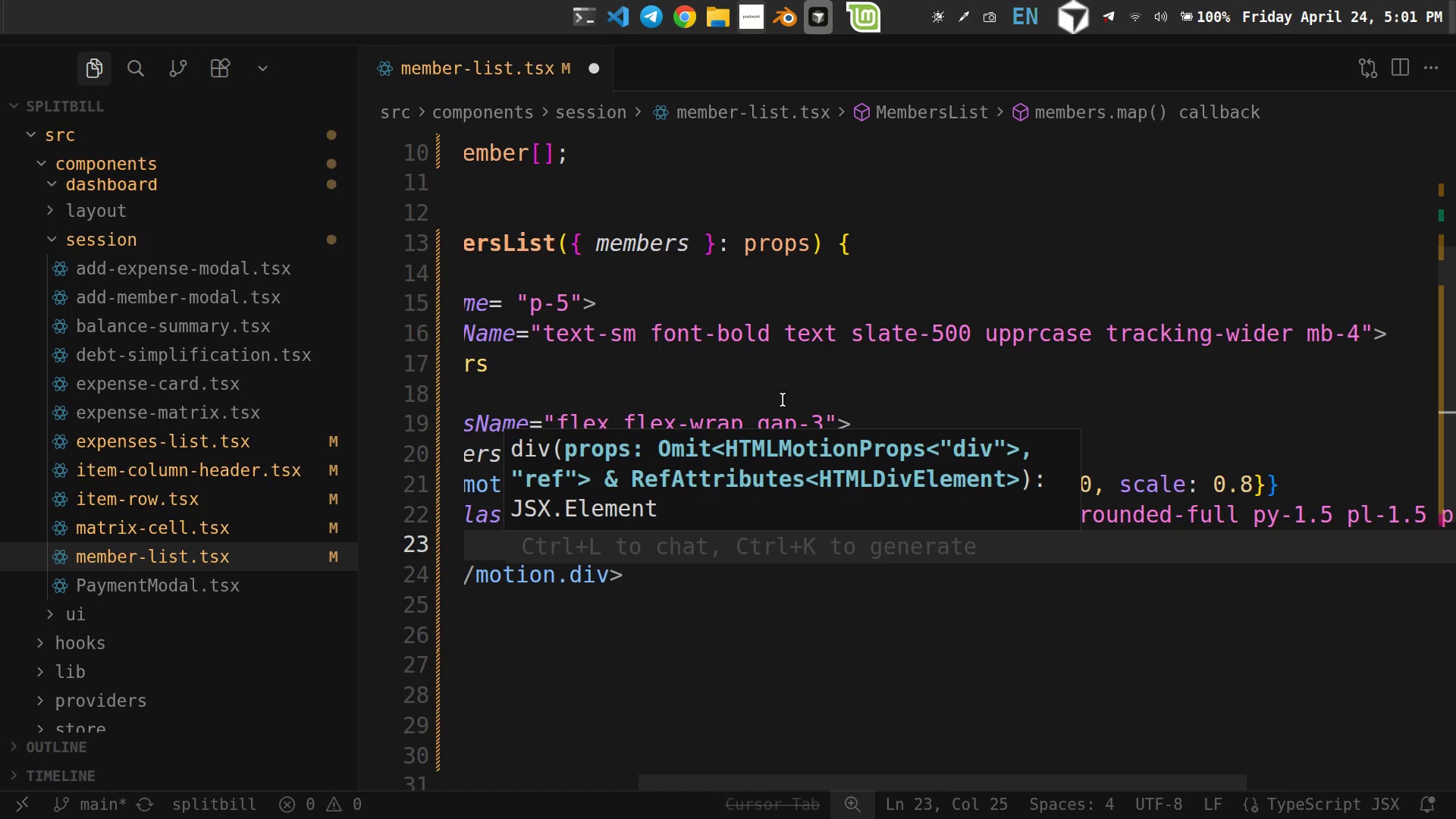 
type(<Avatar name)
 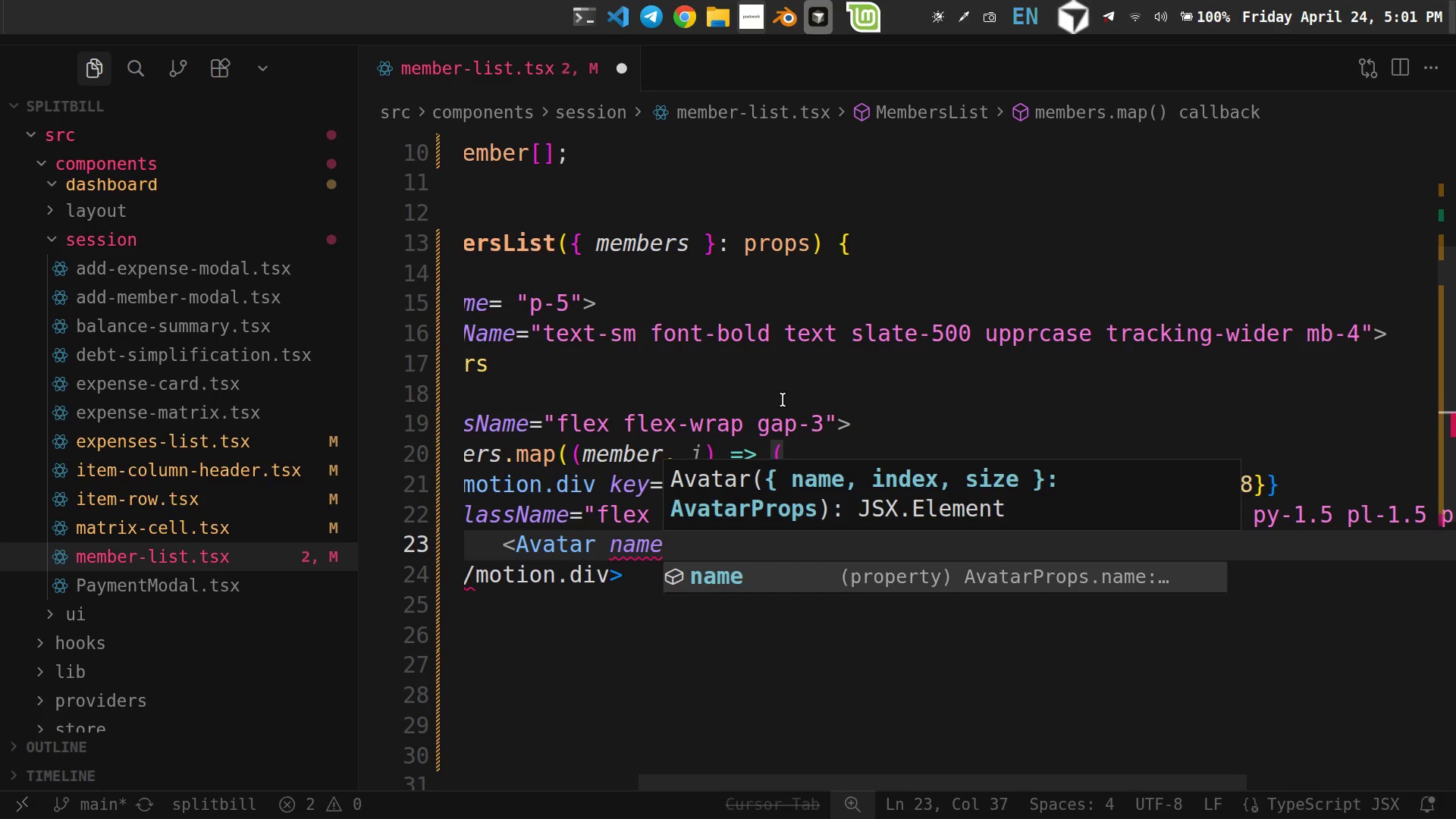 
wait(12.9)
 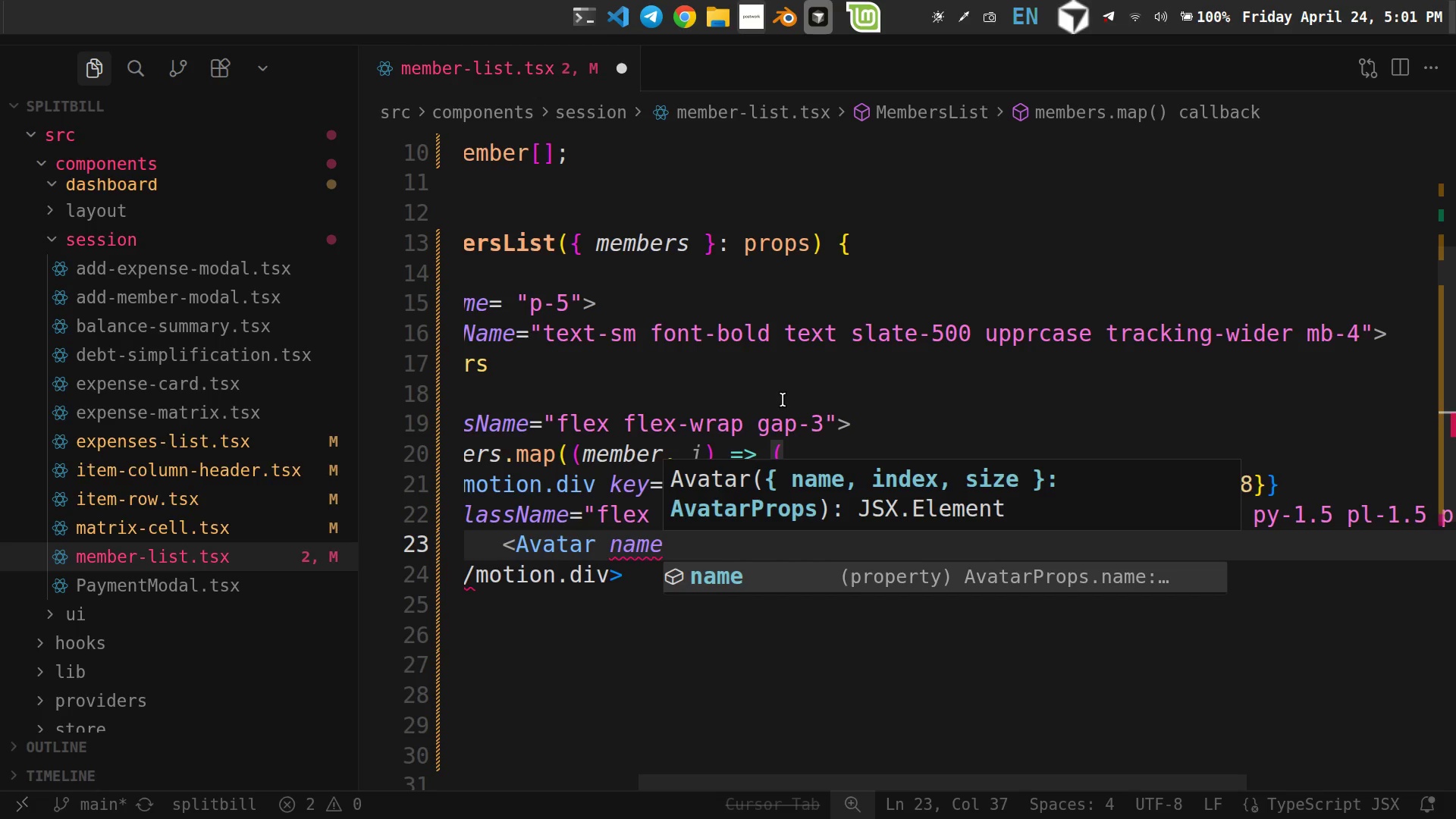 
type(={member.user.name)
 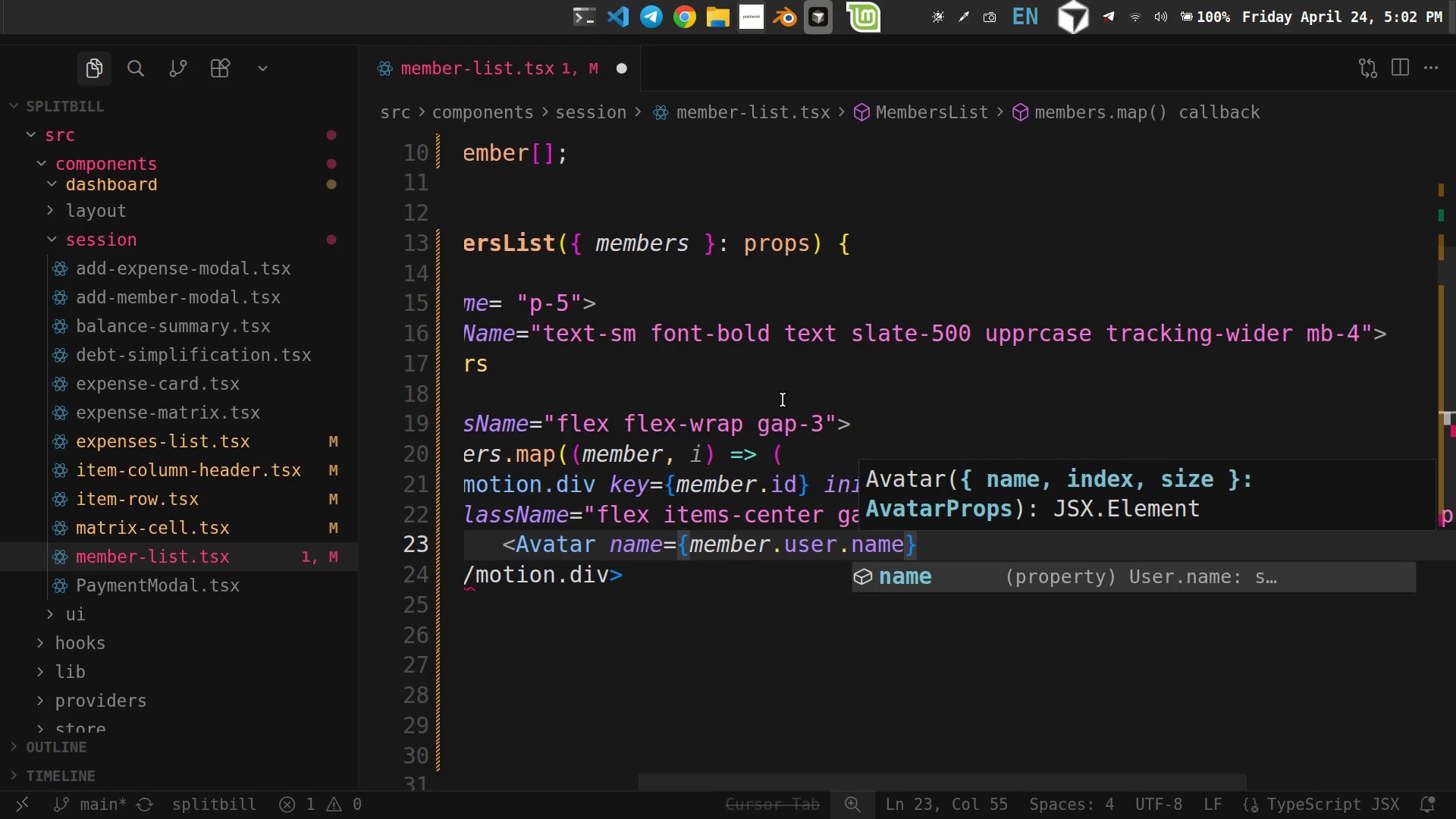 
wait(7.93)
 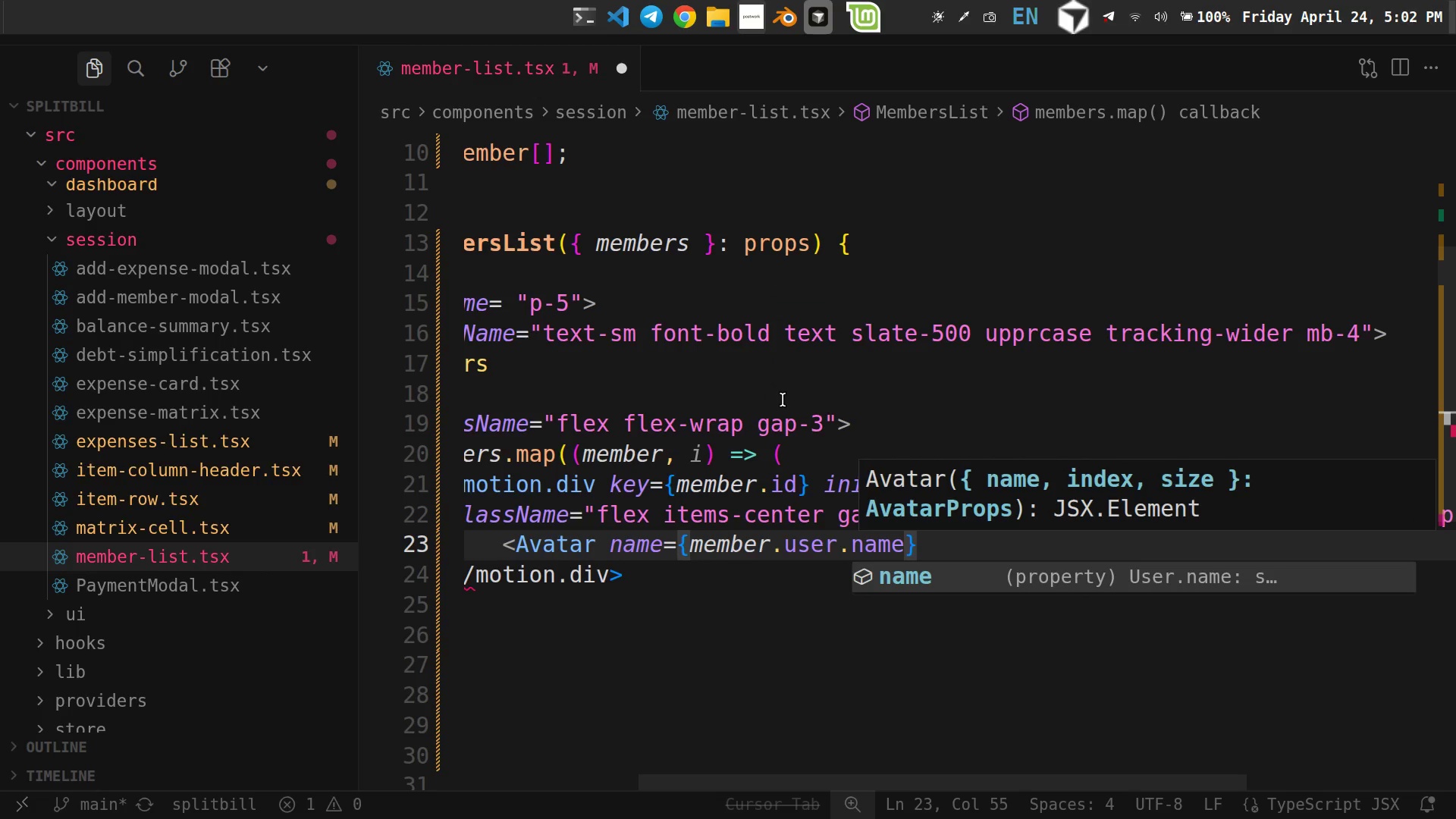 
key(ArrowRight)
 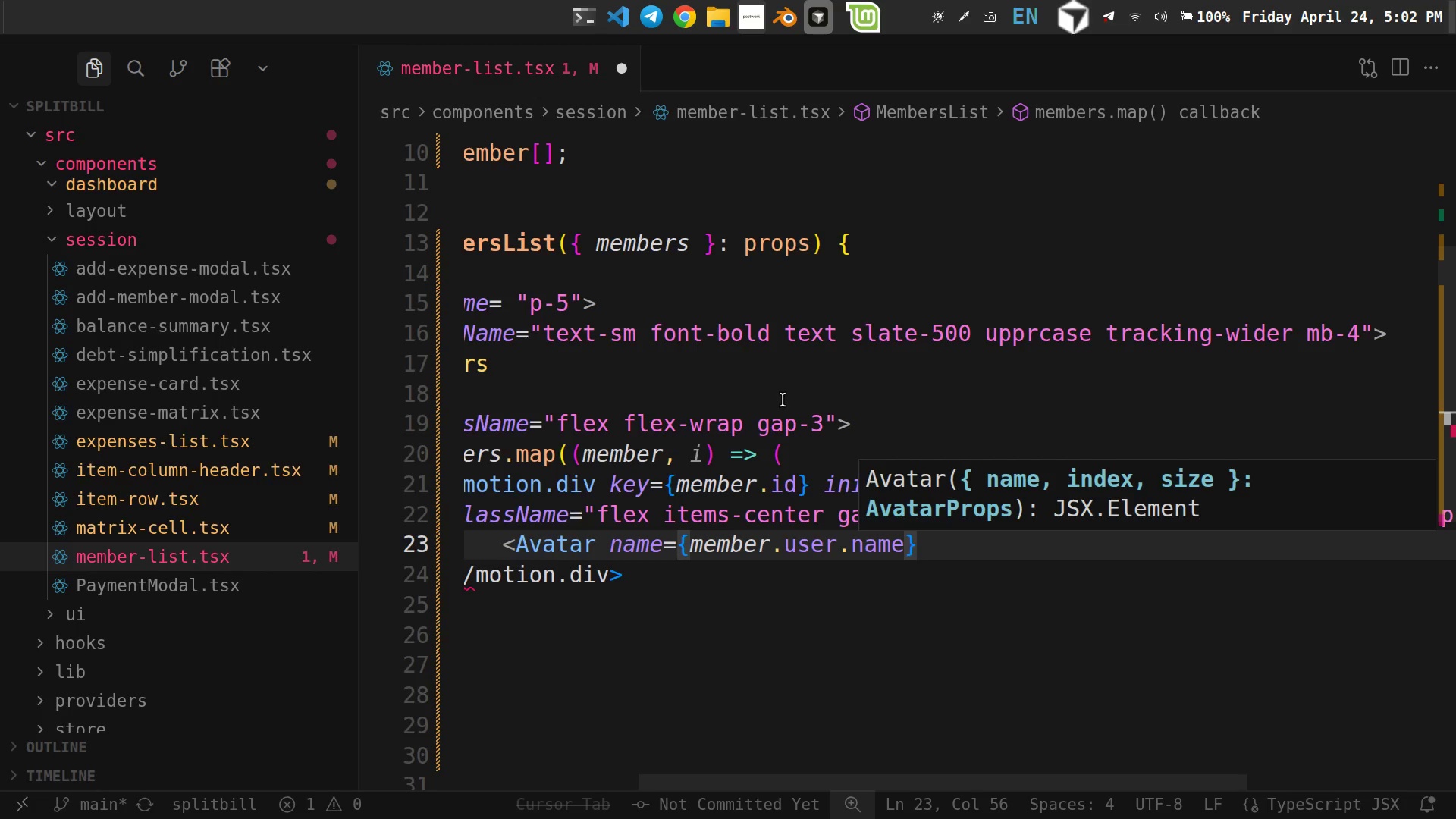 
type( index={i)
 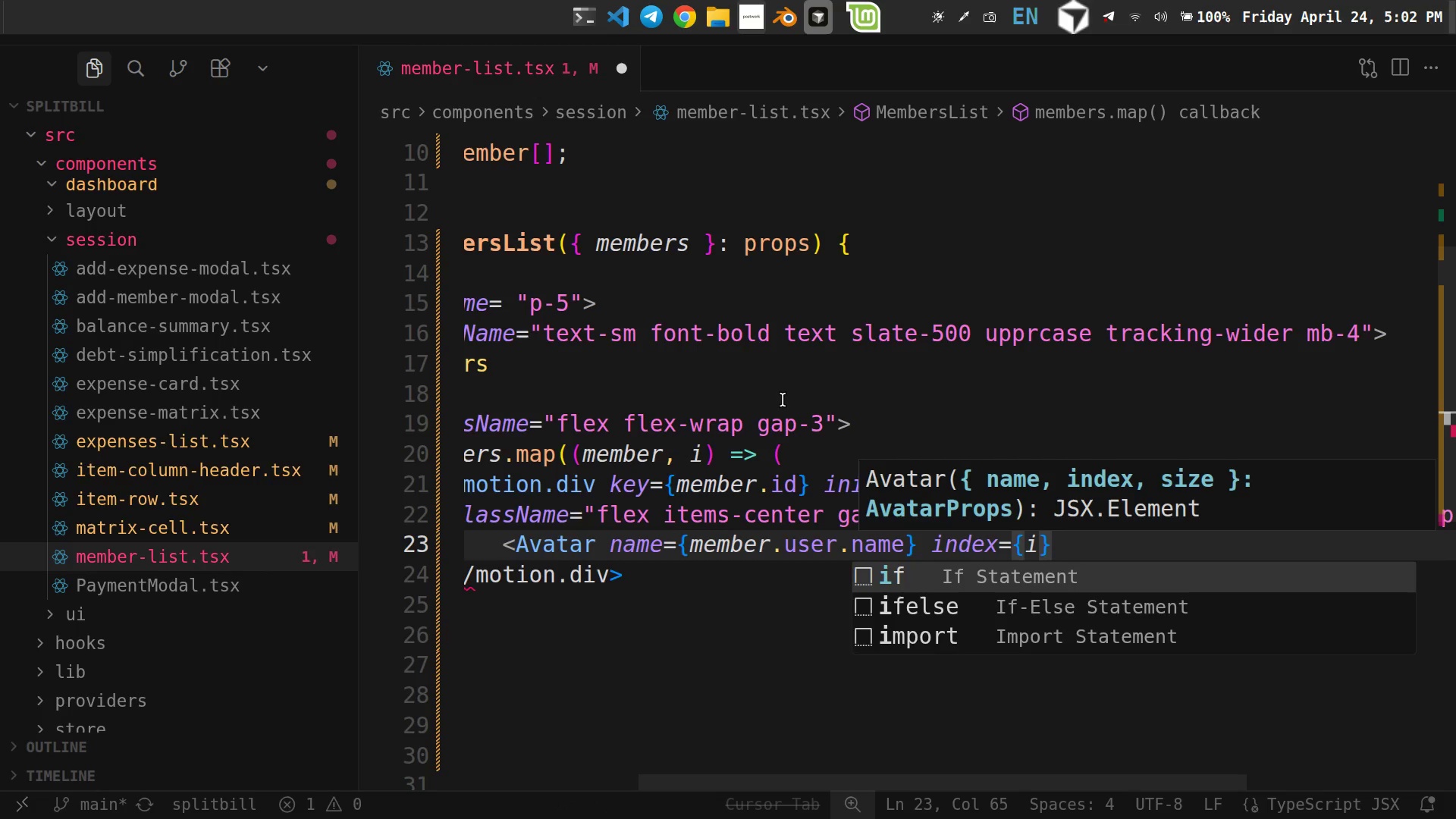 
key(ArrowRight)
 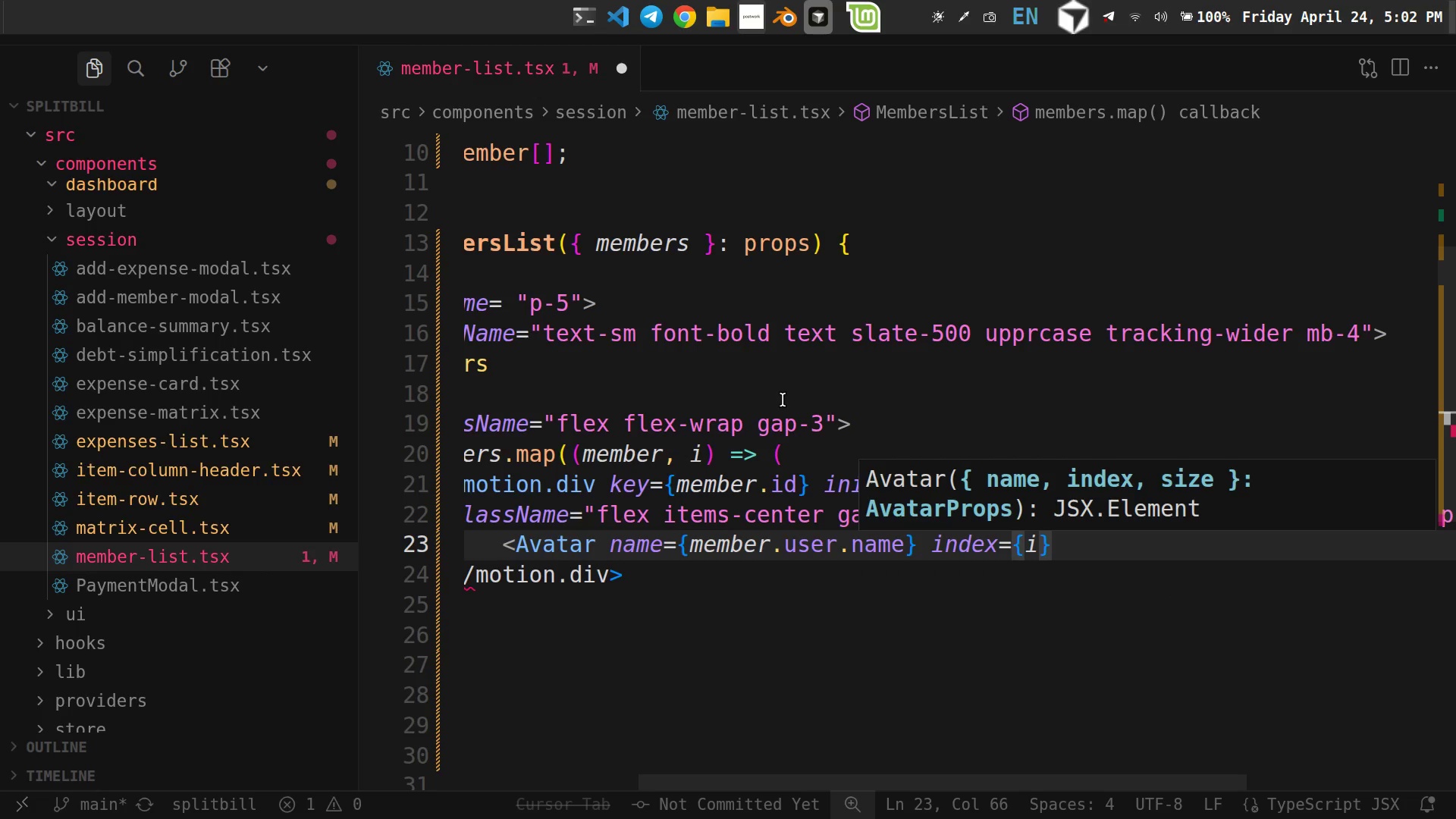 
type( sz)
key(Backspace)
type(ize="sm)
 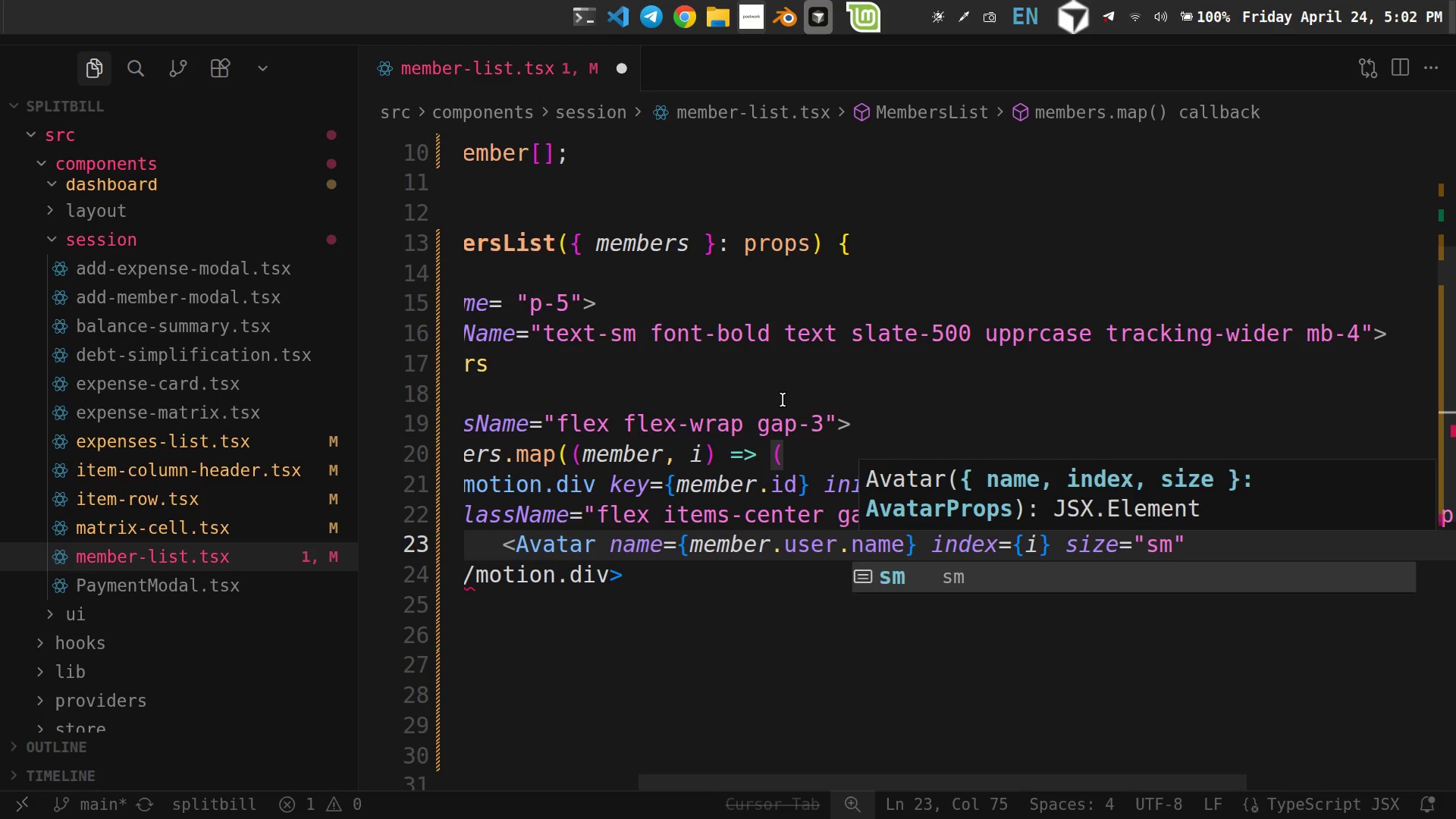 
key(ArrowRight)
 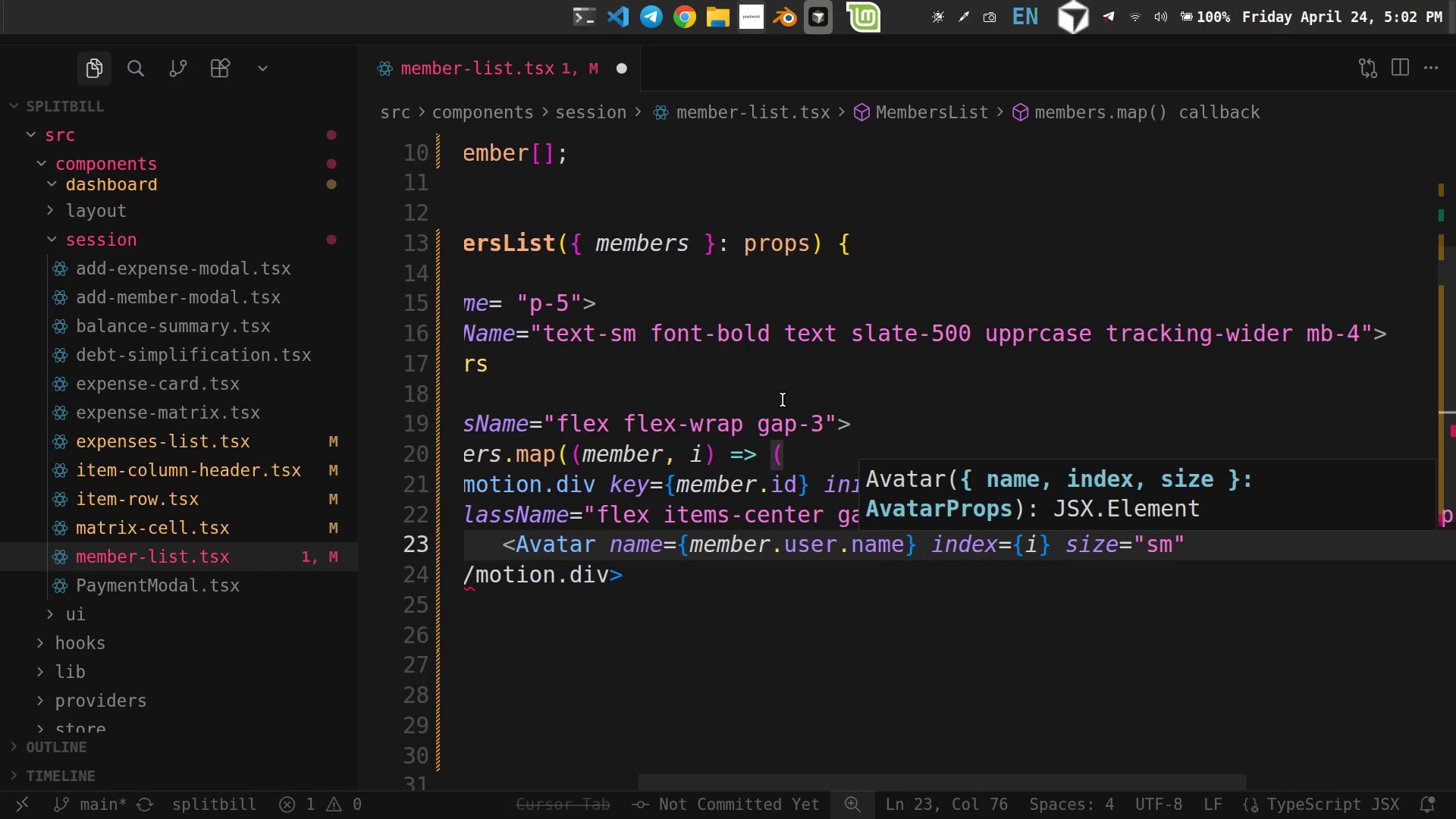 
key(Space)
 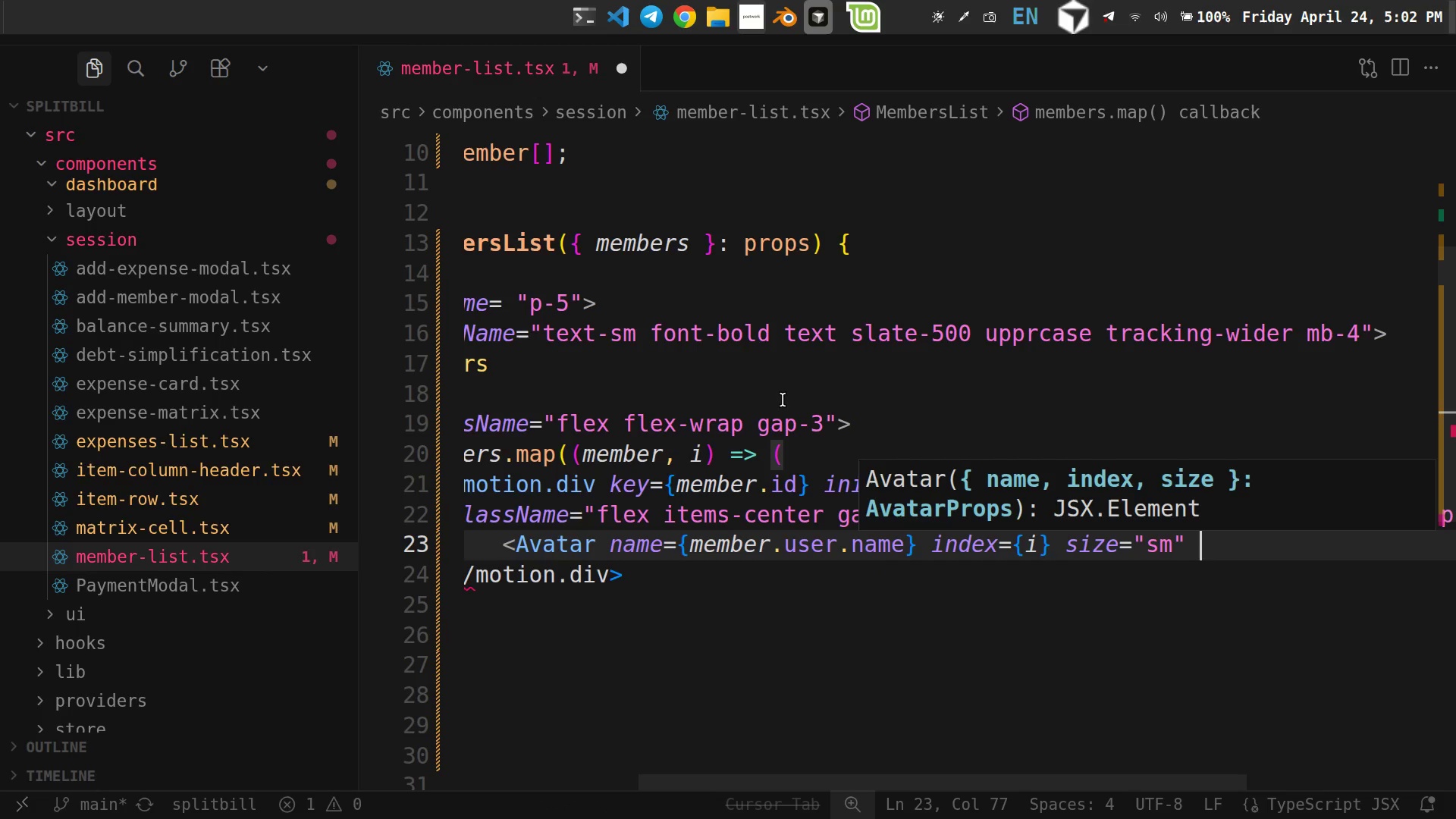 
key(Slash)
 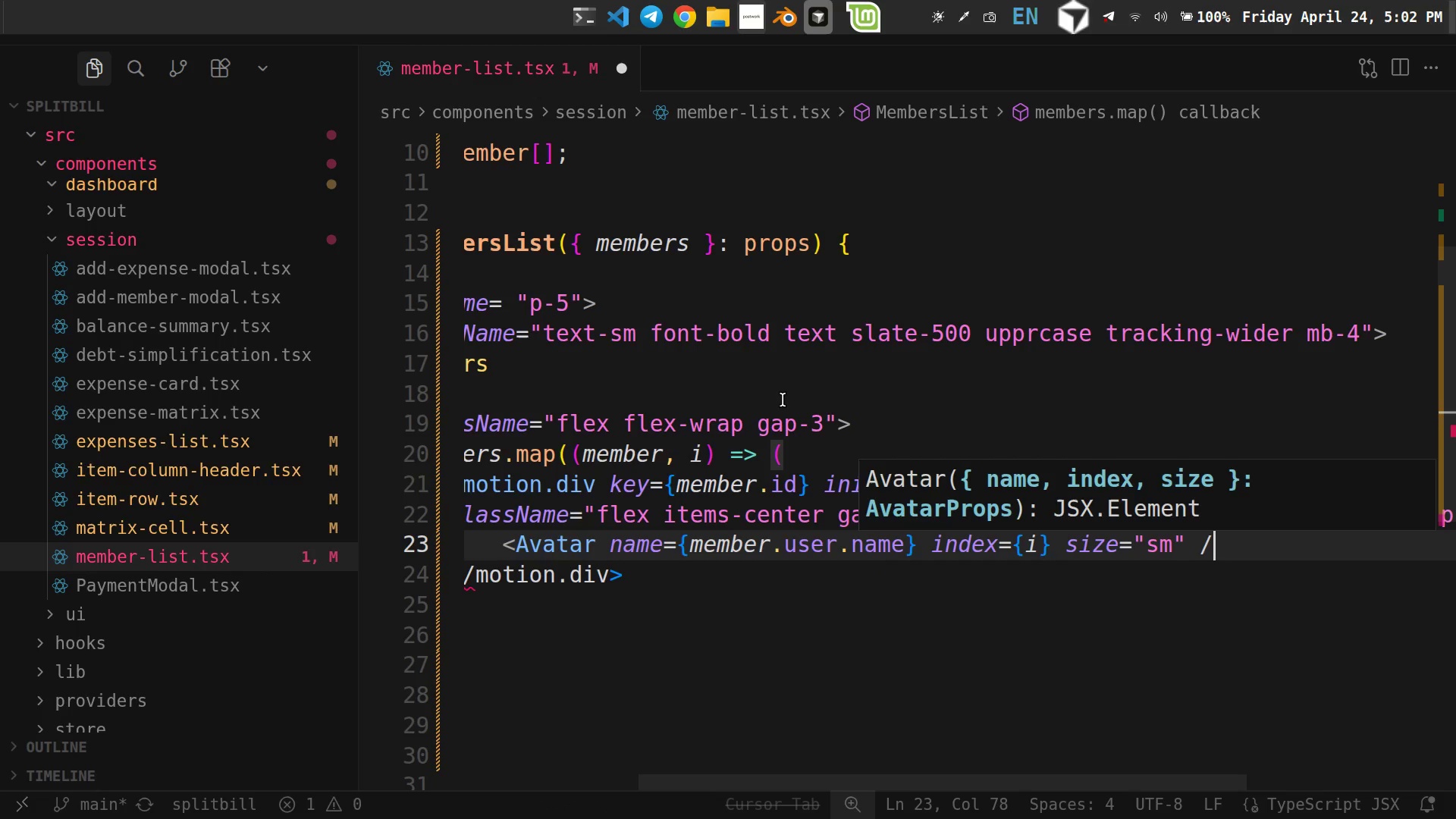 
key(Shift+Period)
 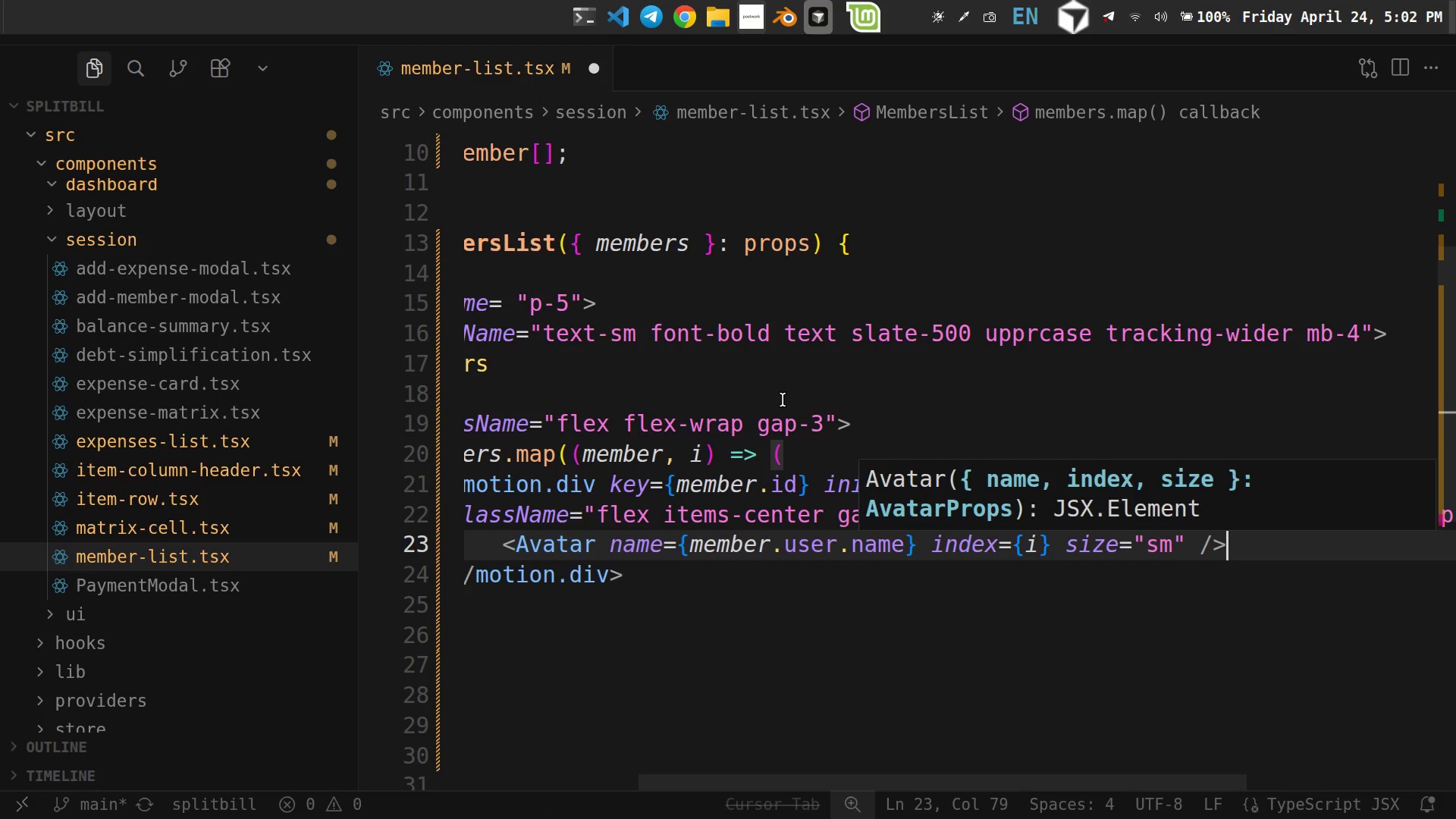 
key(Enter)
 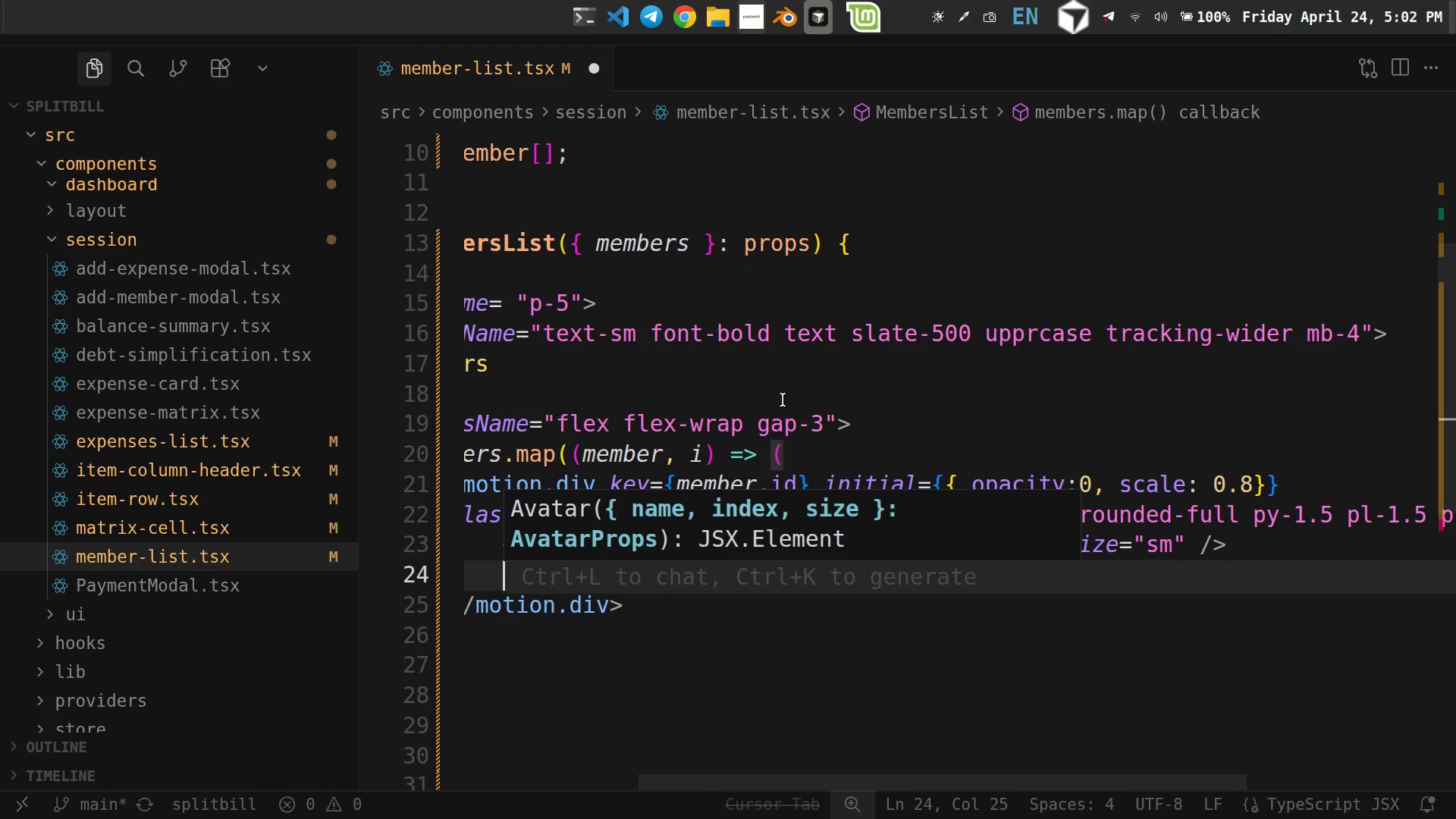 
type(span)
 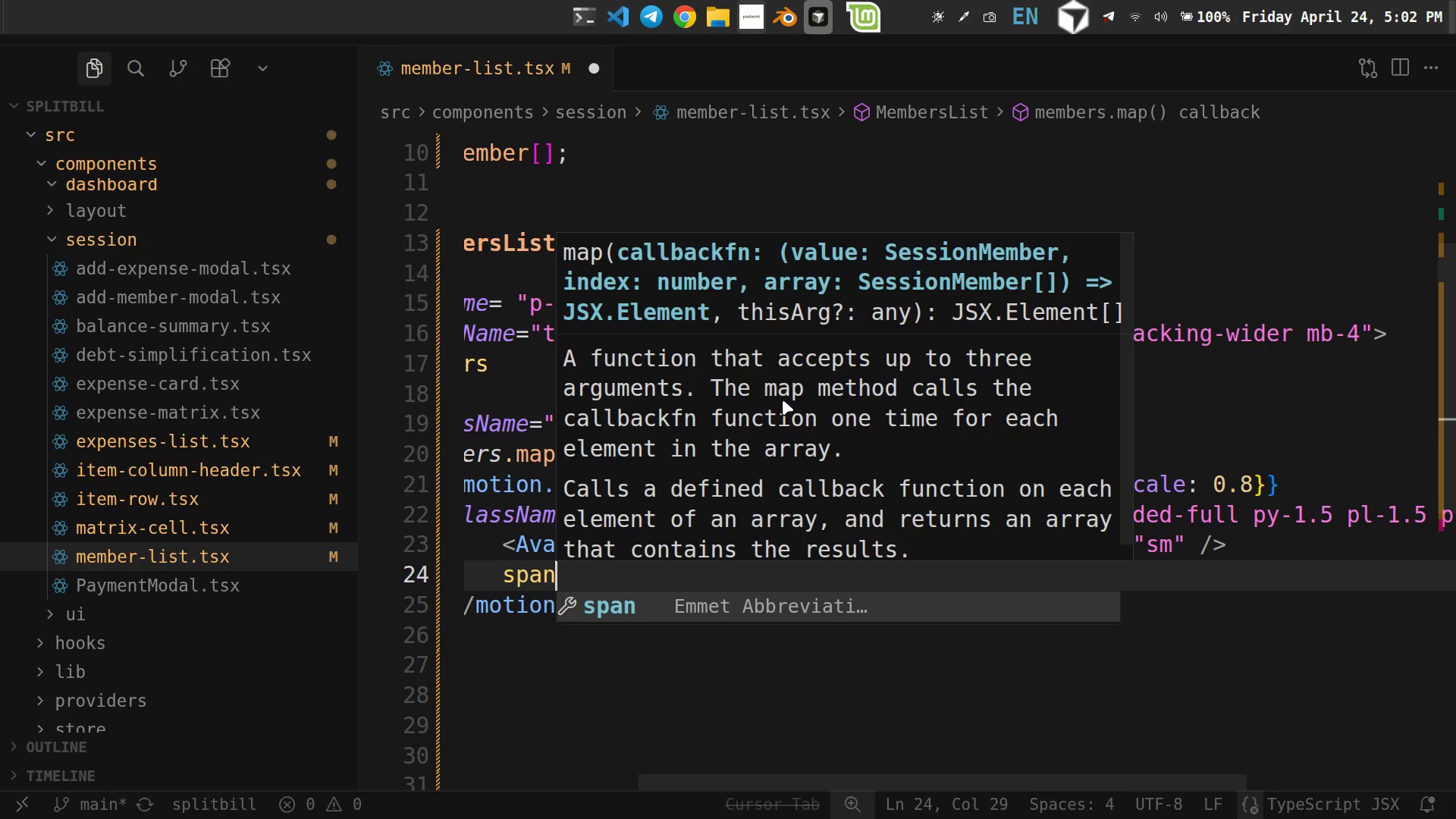 
scroll: coordinate [1157, 365], scroll_direction: down, amount: 24.0
 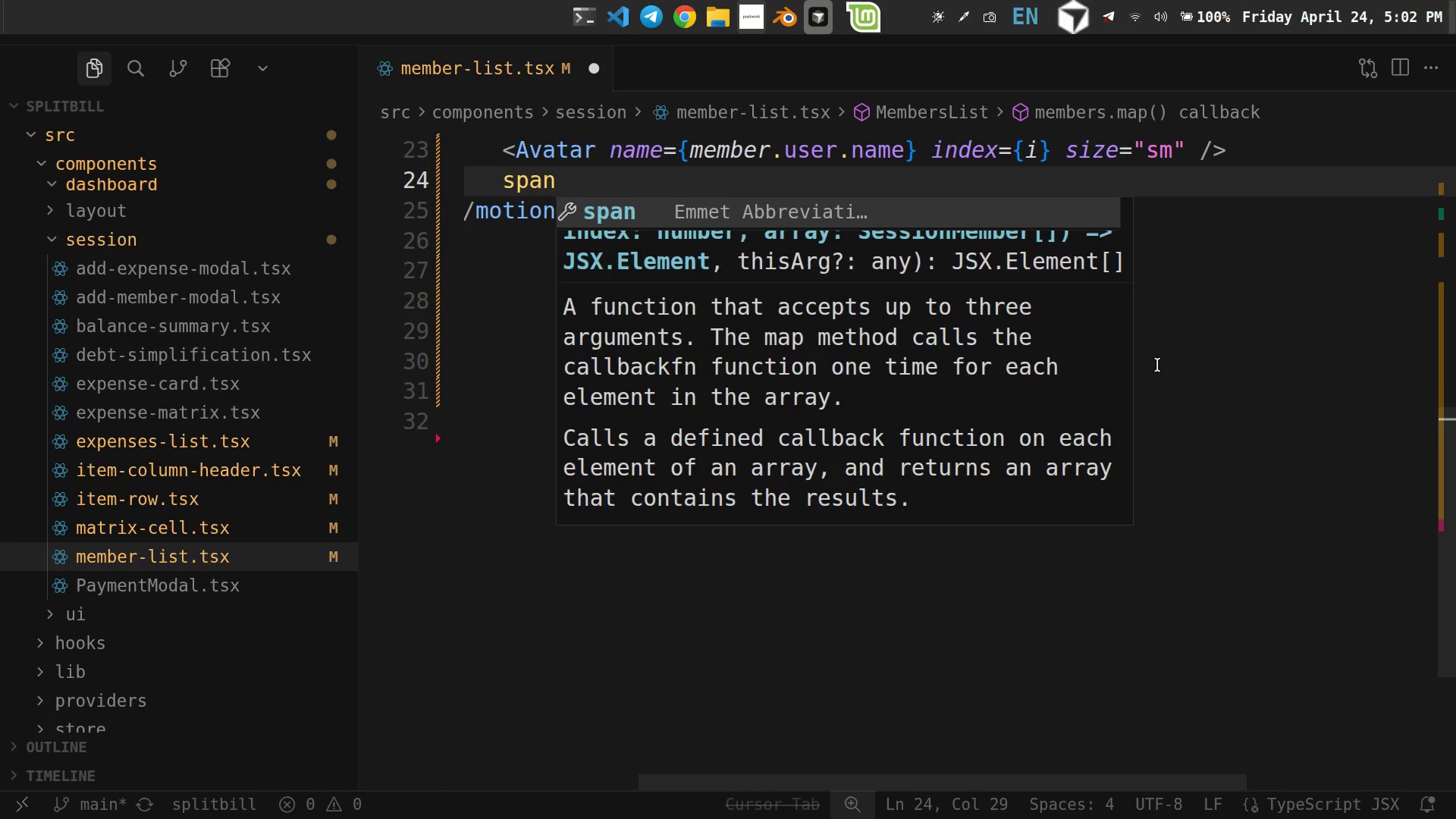 
scroll: coordinate [1157, 365], scroll_direction: up, amount: 2.0
 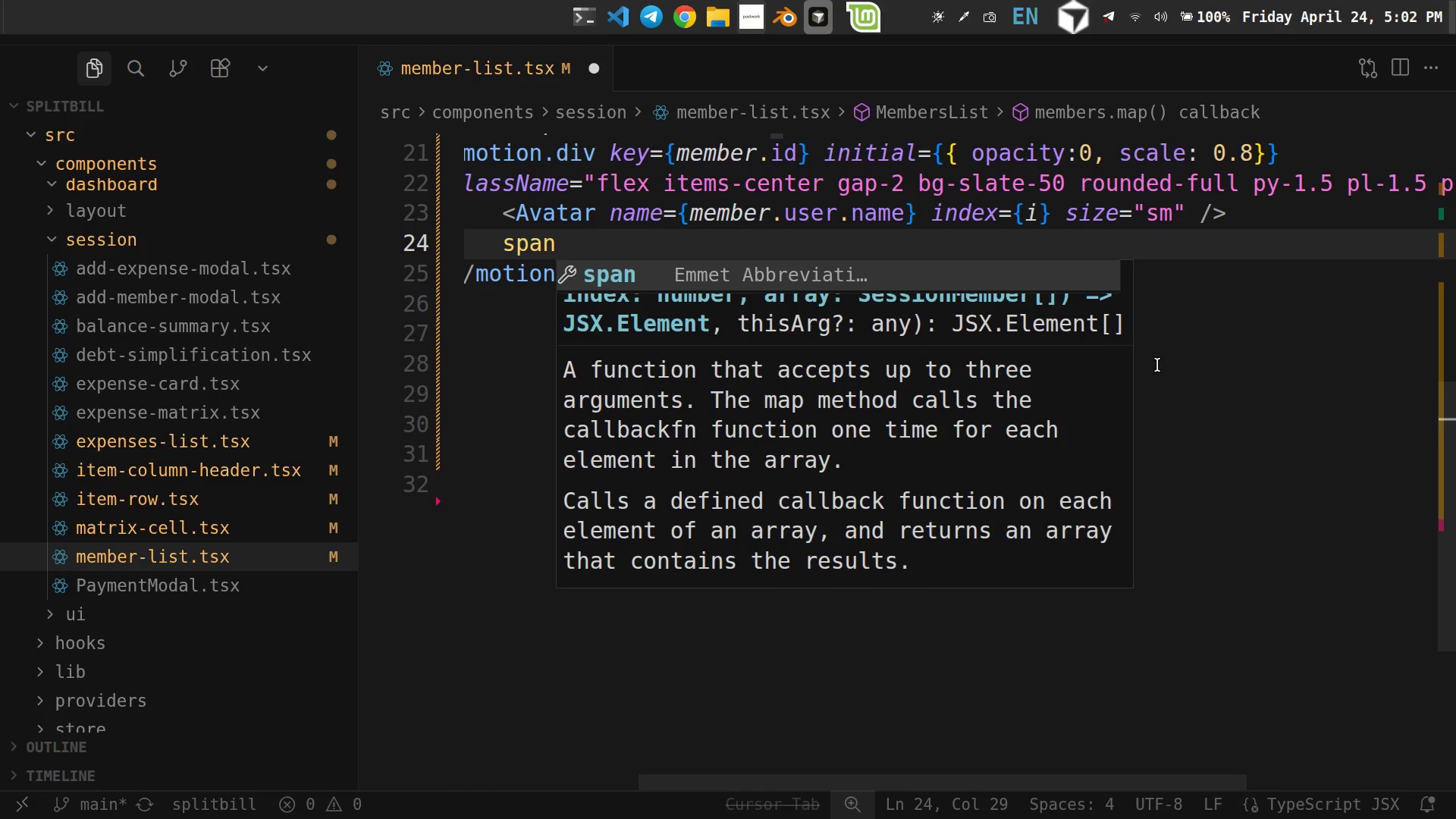 
type(.text-sm.font-medu)
key(Backspace)
type(ium.textsla)
key(Backspace)
key(Backspace)
key(Backspace)
type(-slate-700)
 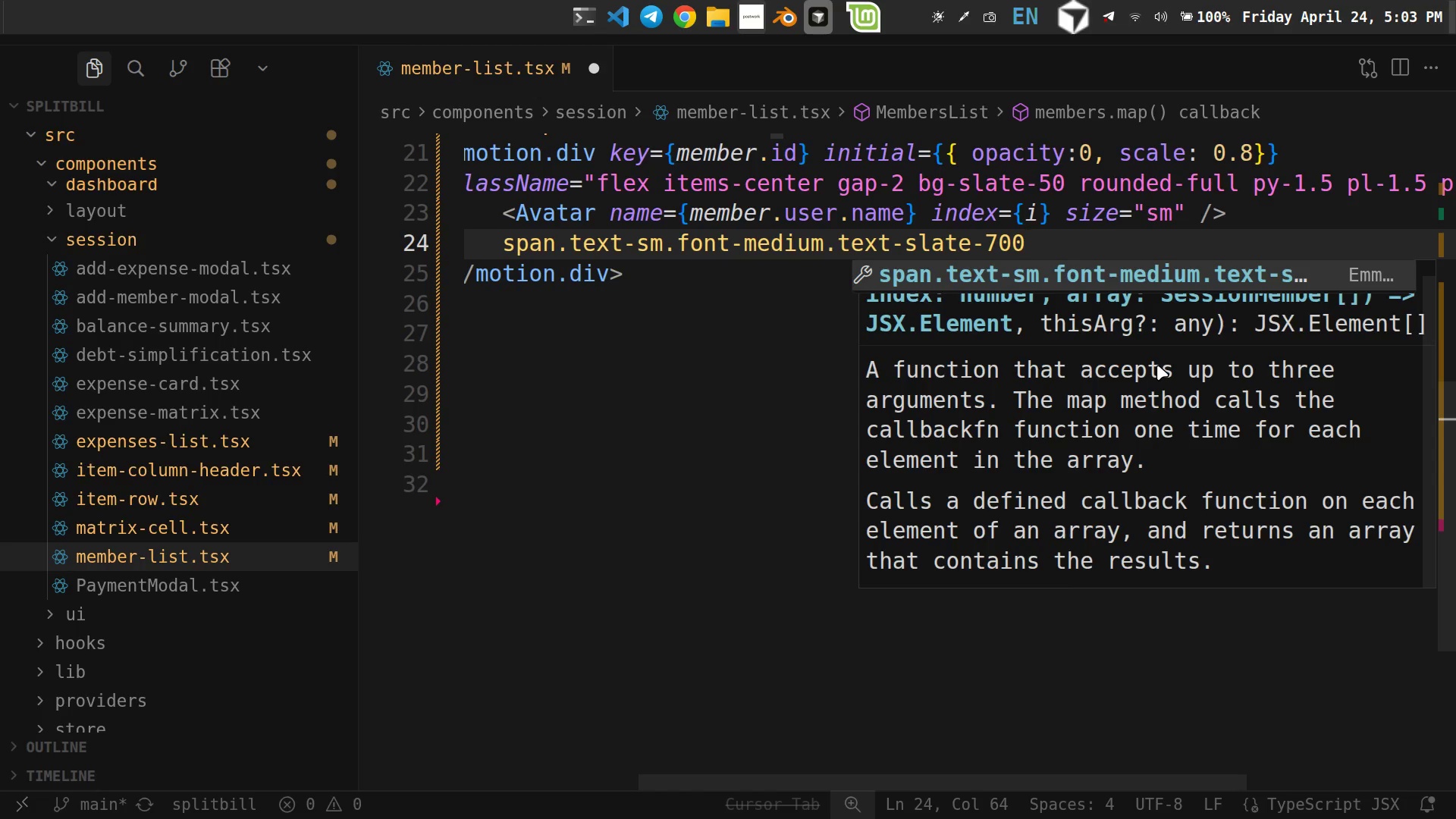 
wait(9.48)
 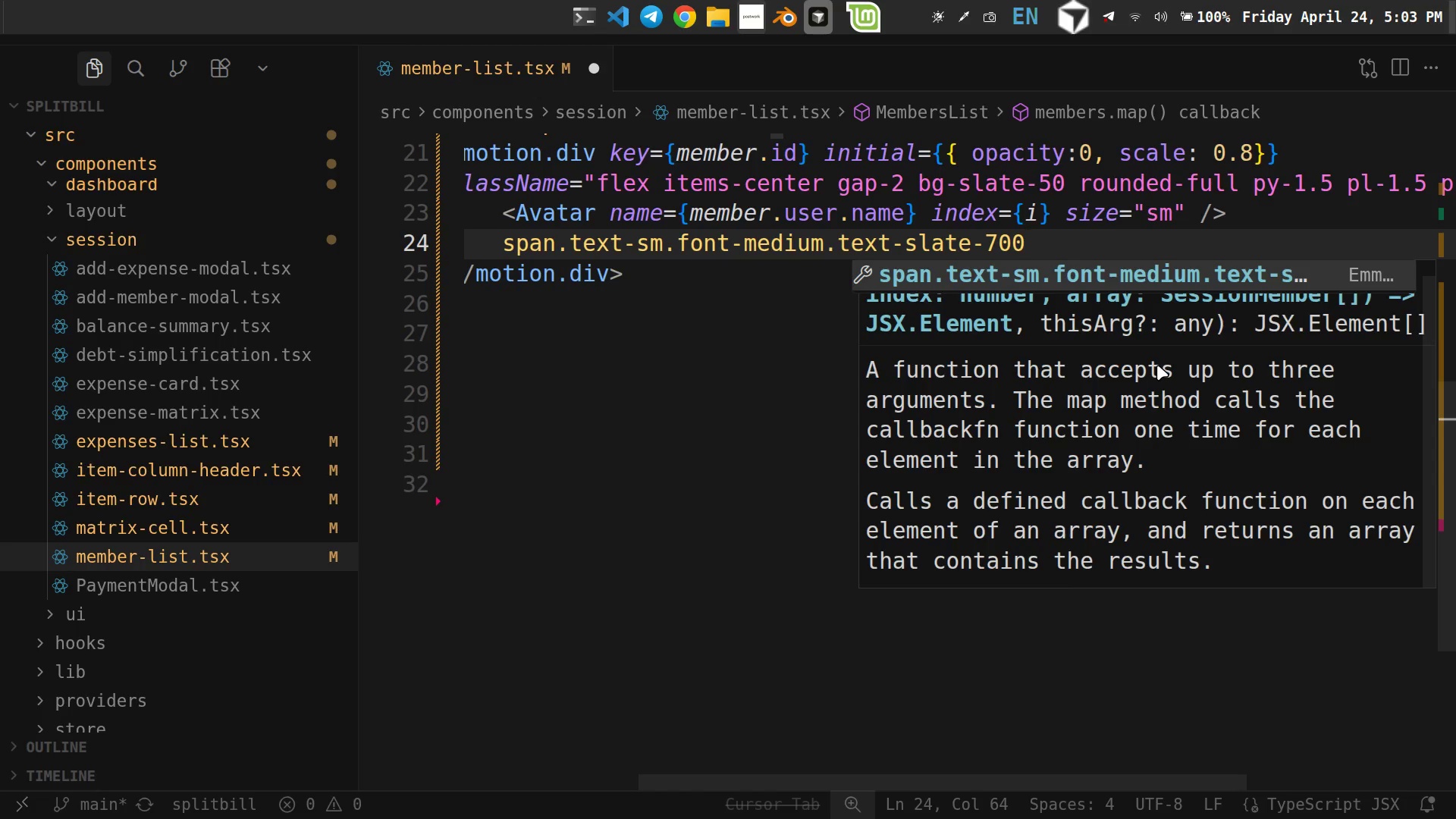 
hold_key(key=ShiftLeft, duration=0.6)
 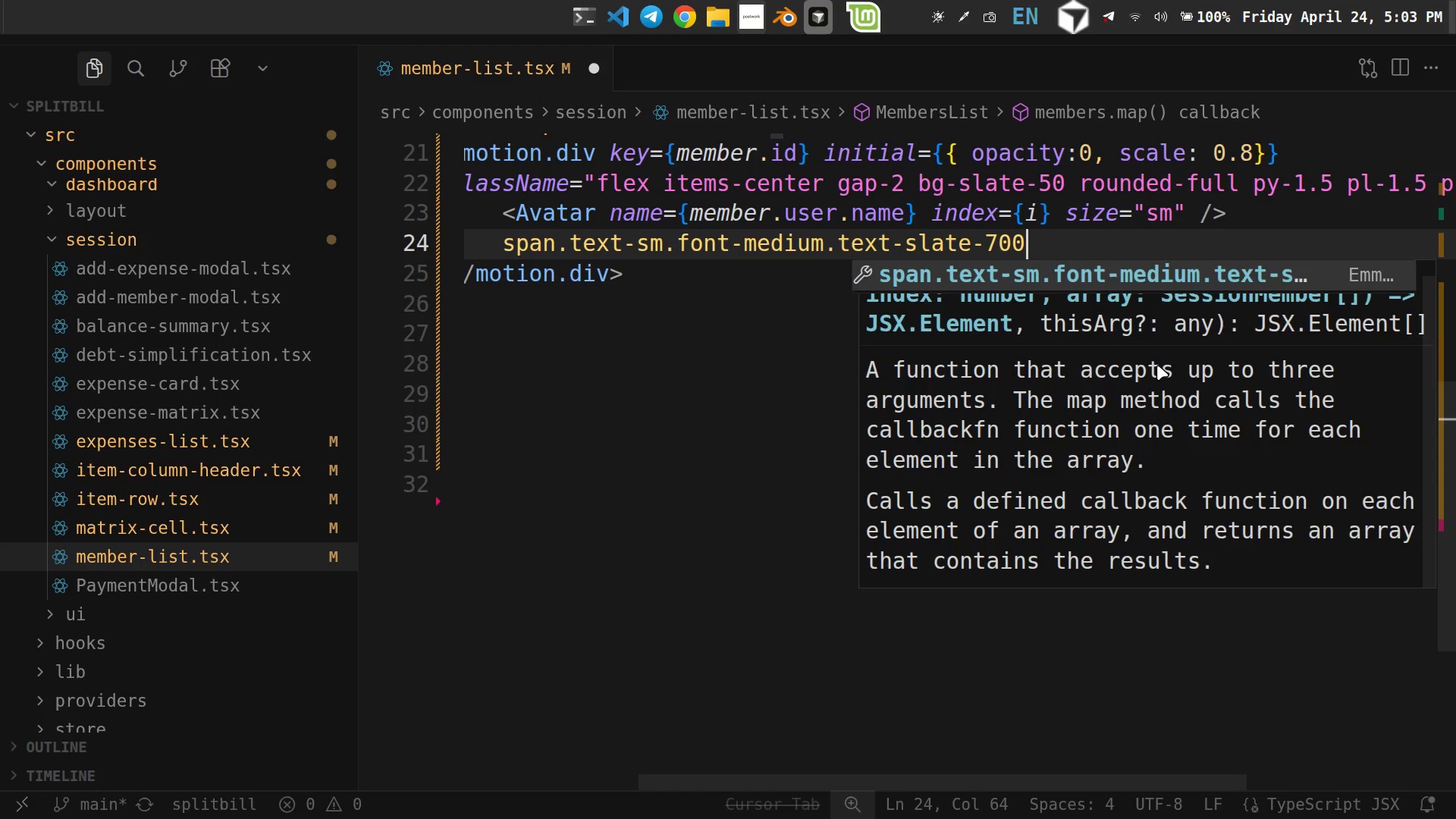 
key(Shift+Period)
 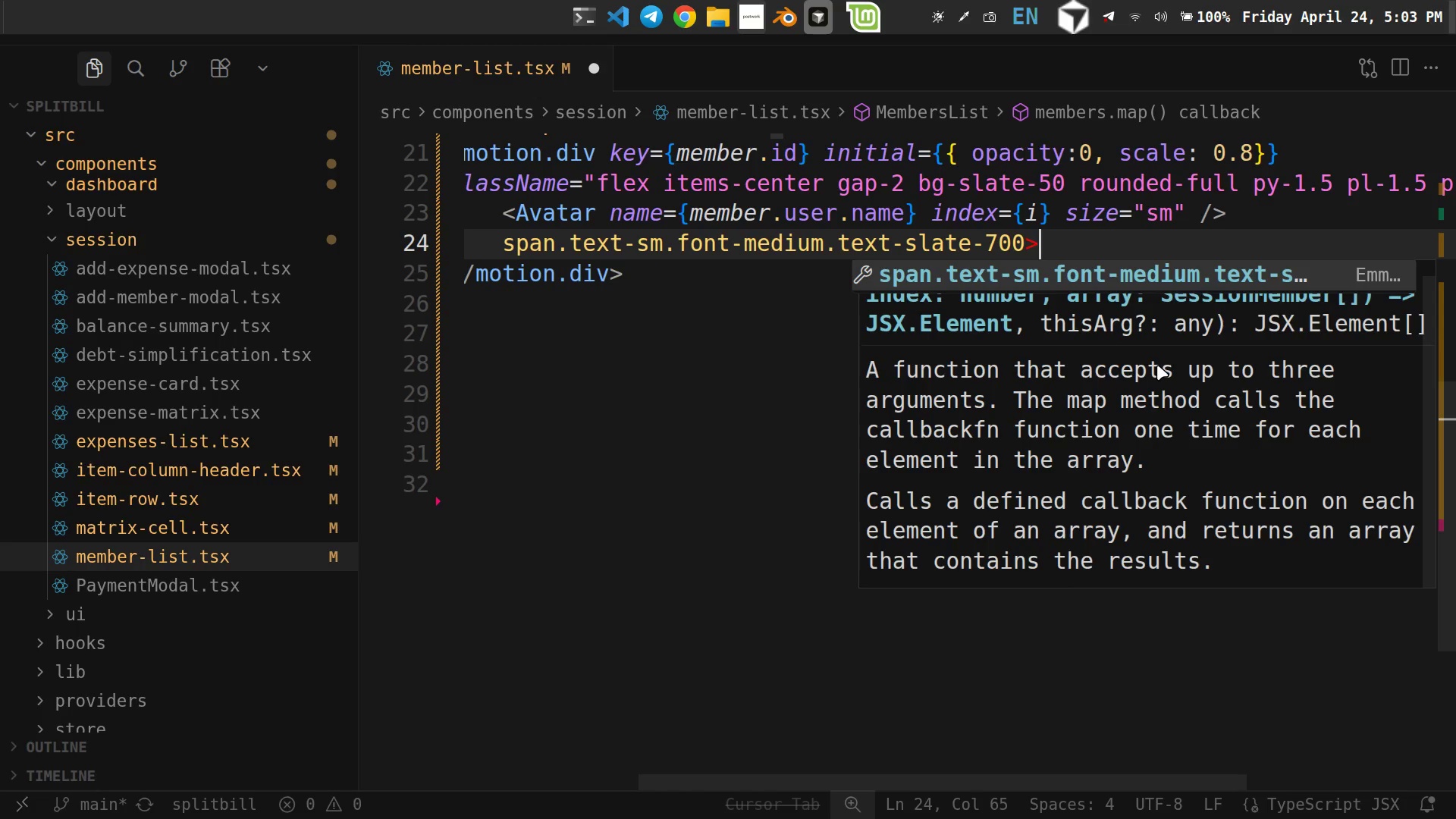 
key(Enter)
 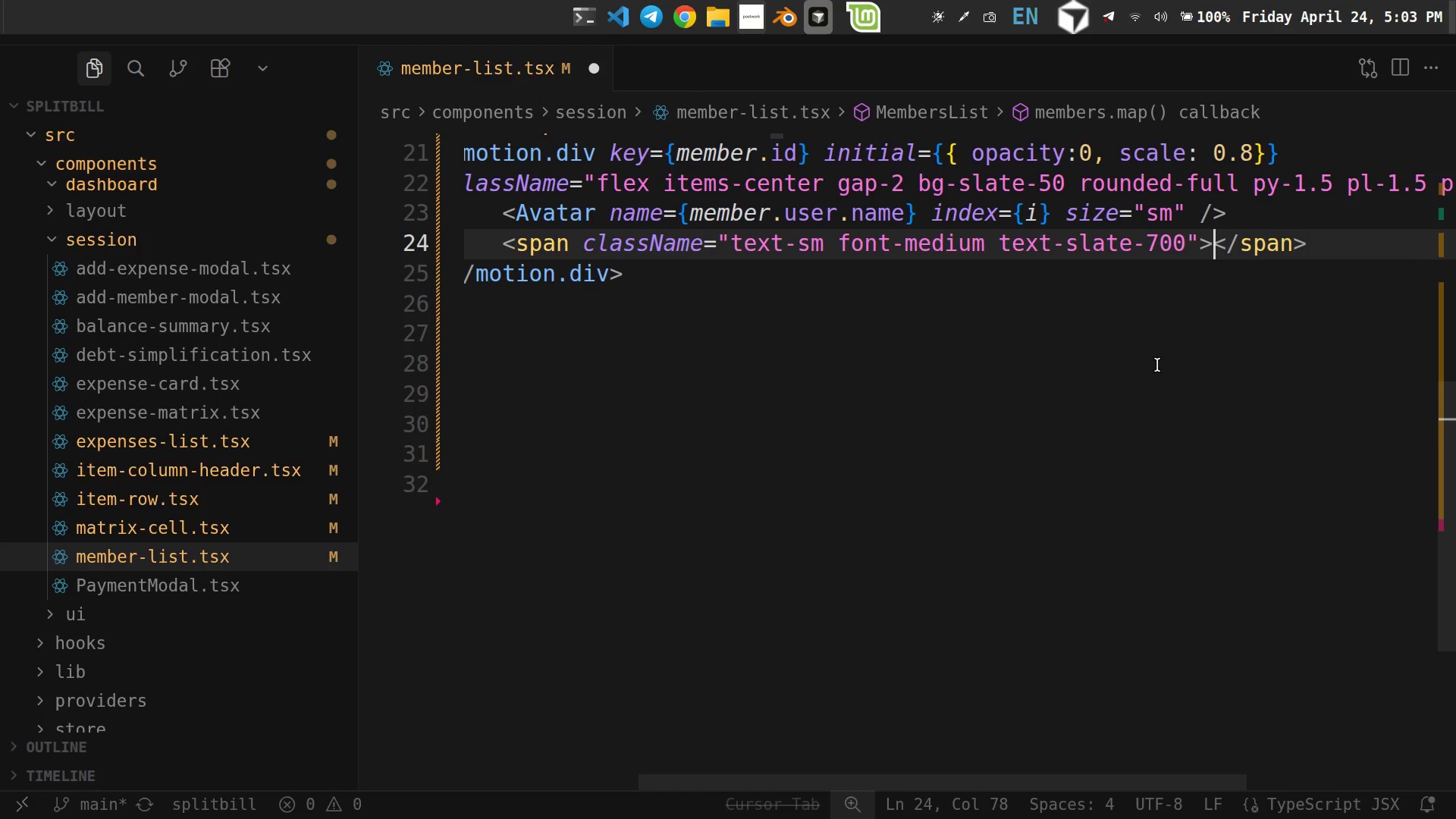 
key(Enter)
 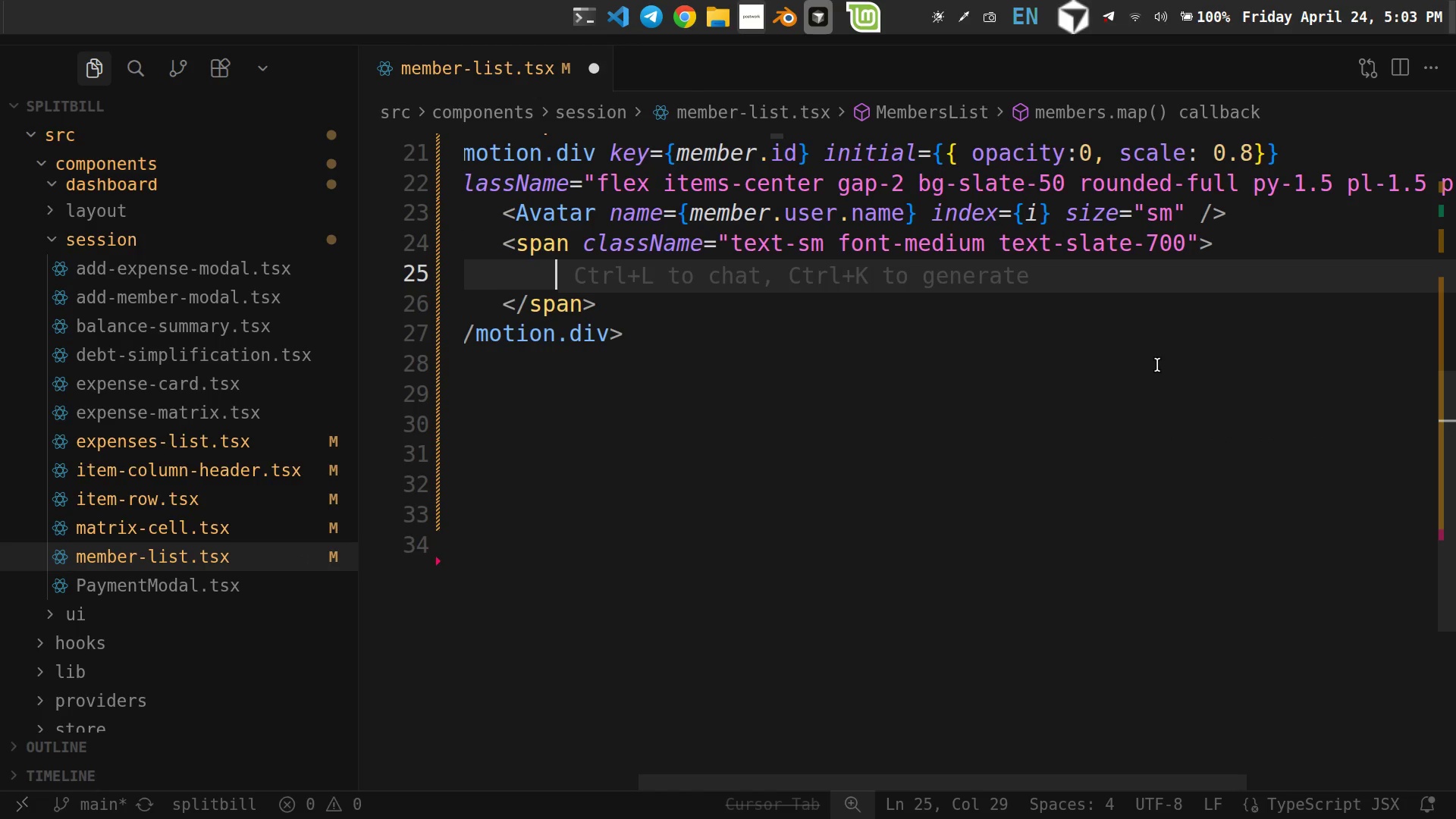 
type({member.user.name[End])
 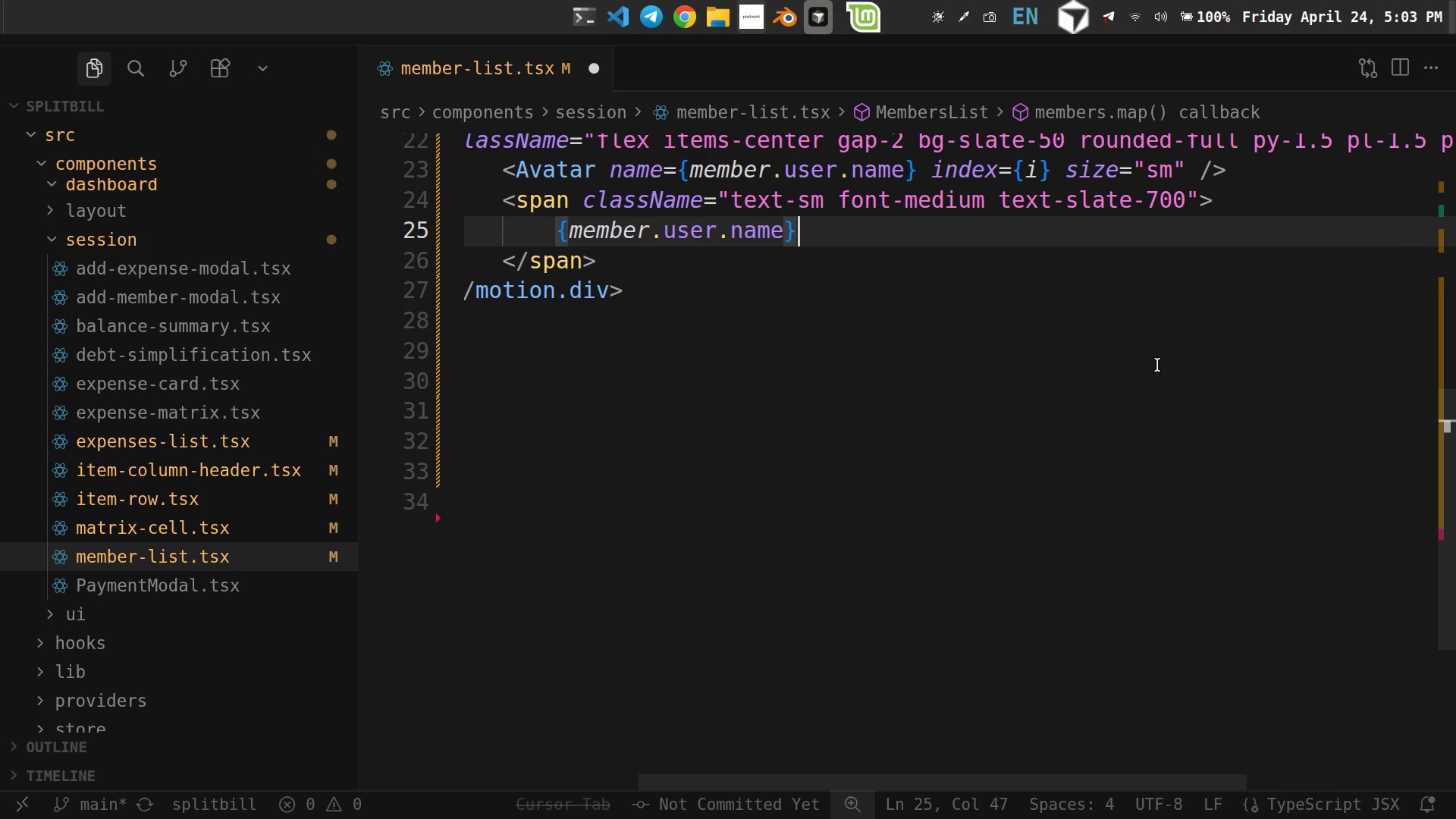 
scroll: coordinate [1158, 372], scroll_direction: up, amount: 25.0
 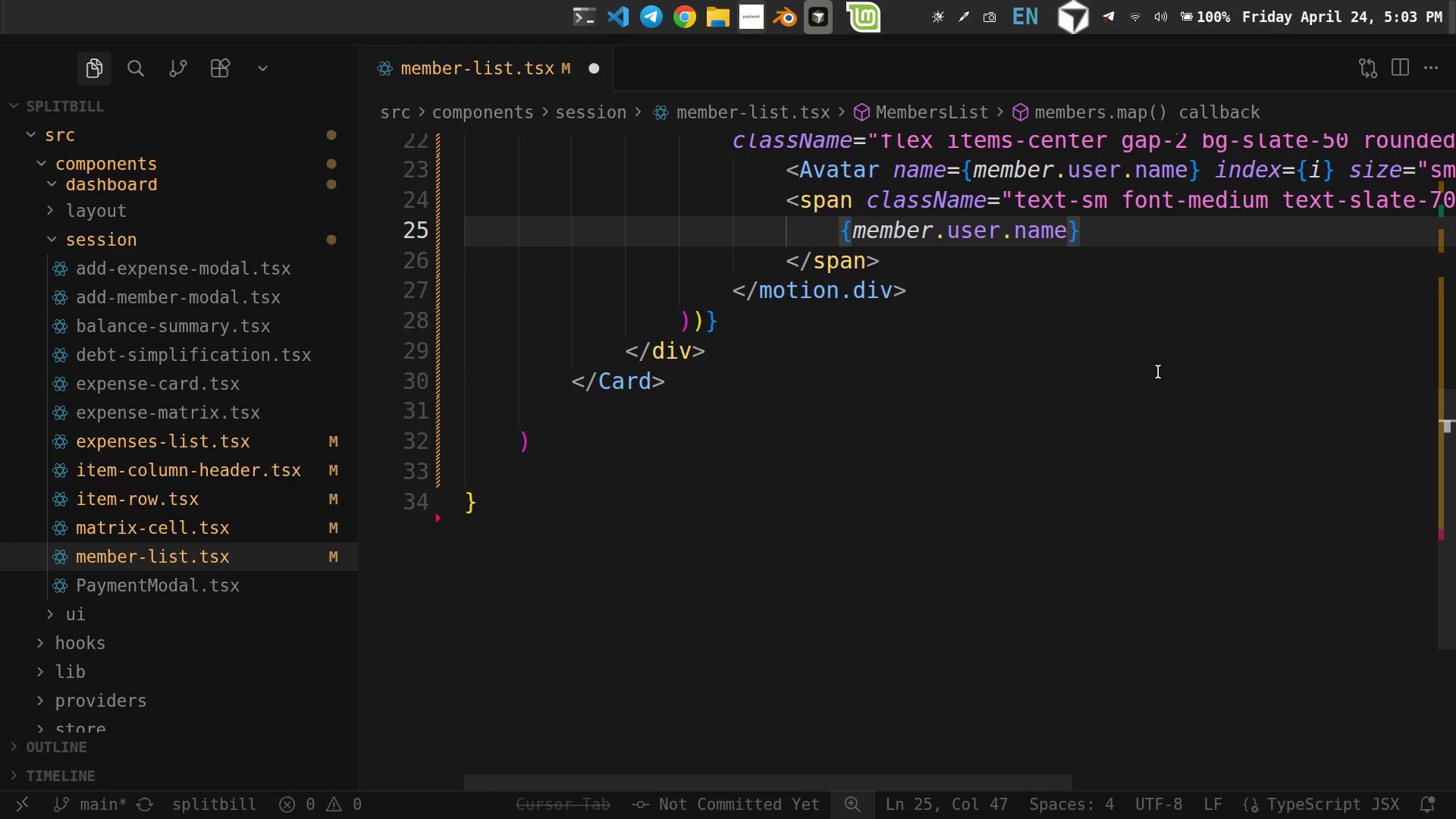 
key(Control+S)
 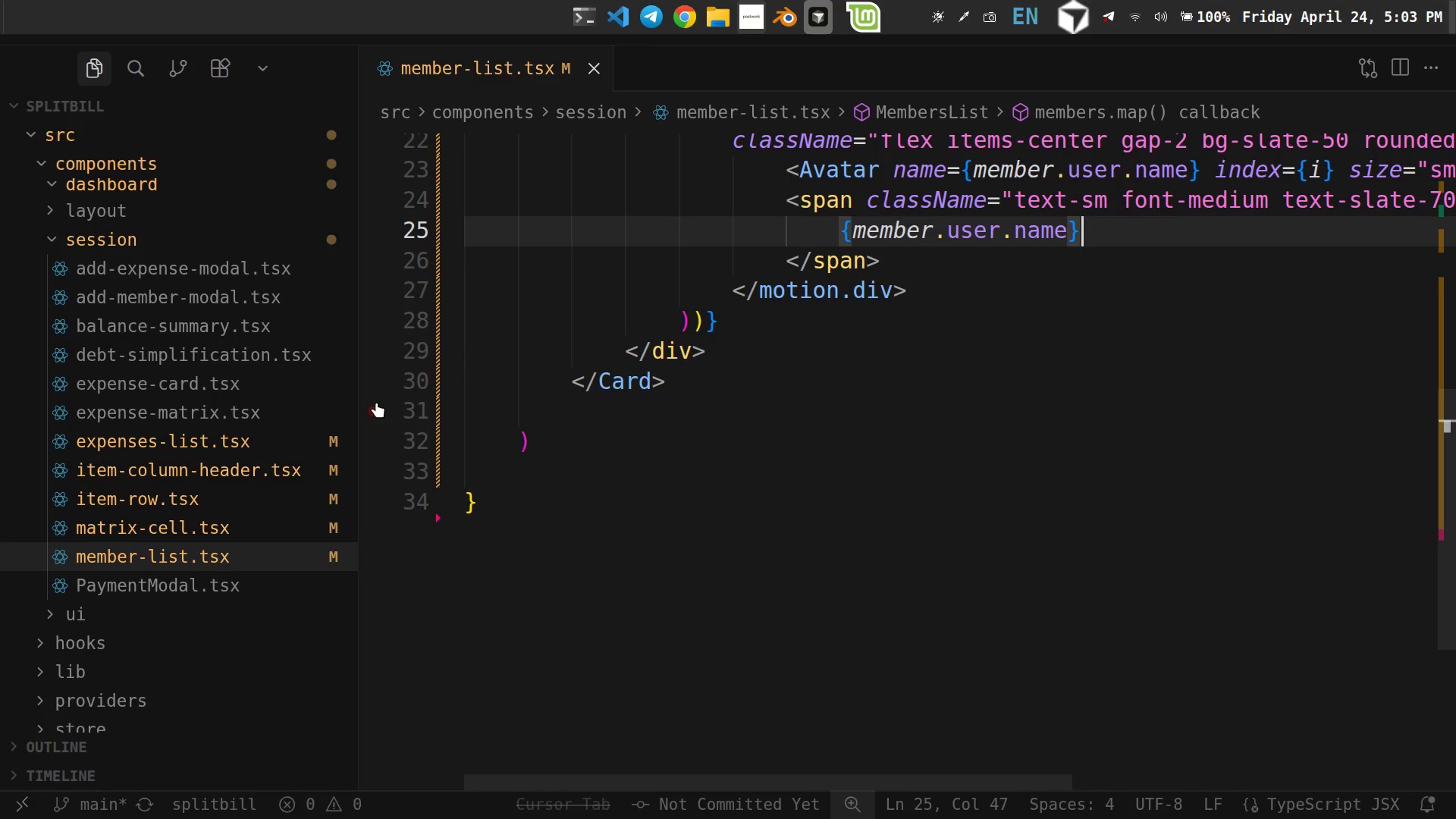 
scroll: coordinate [278, 440], scroll_direction: down, amount: 5.0
 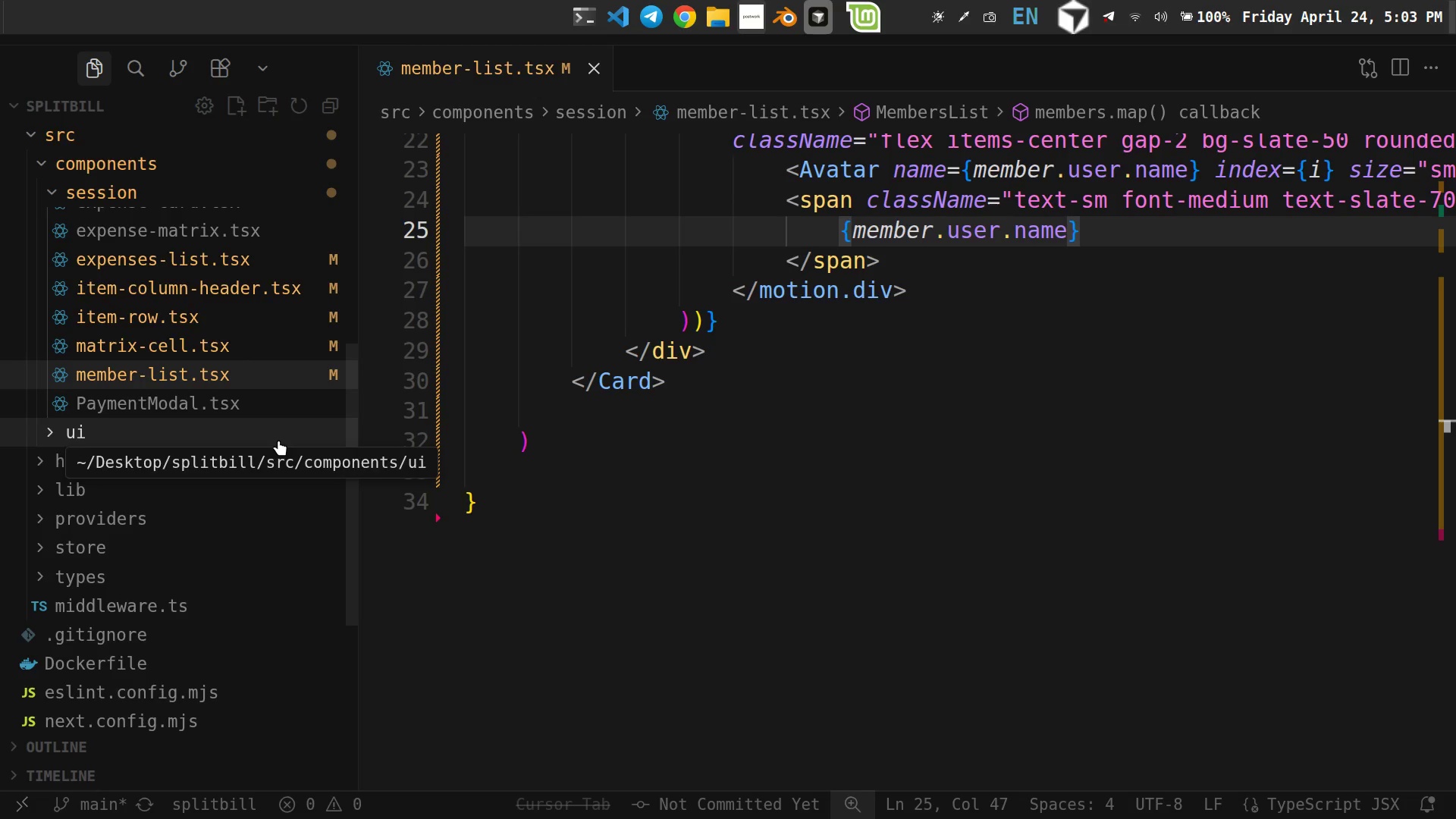 
mouse_move([274, 390])
 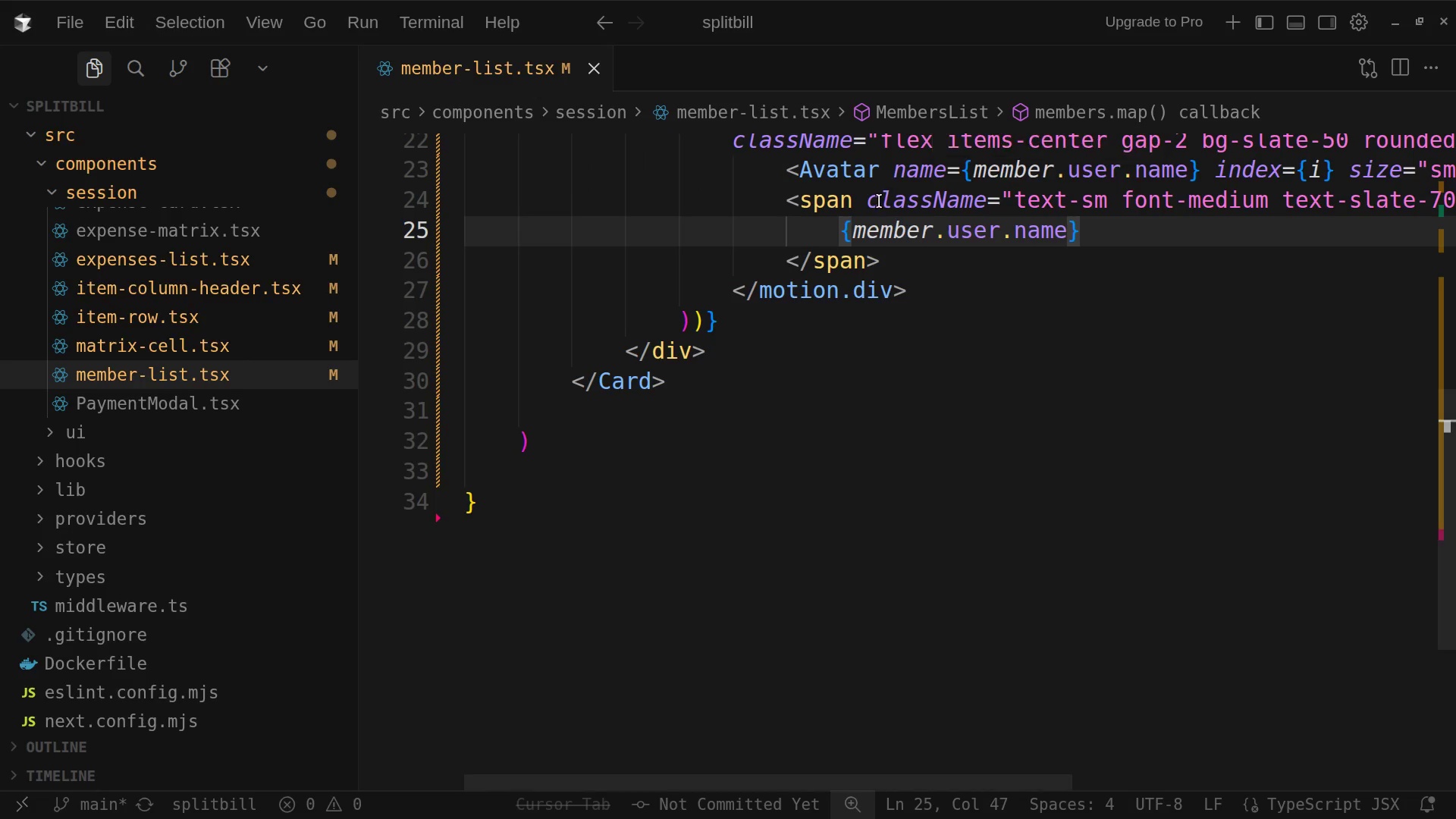 
wait(6.89)
 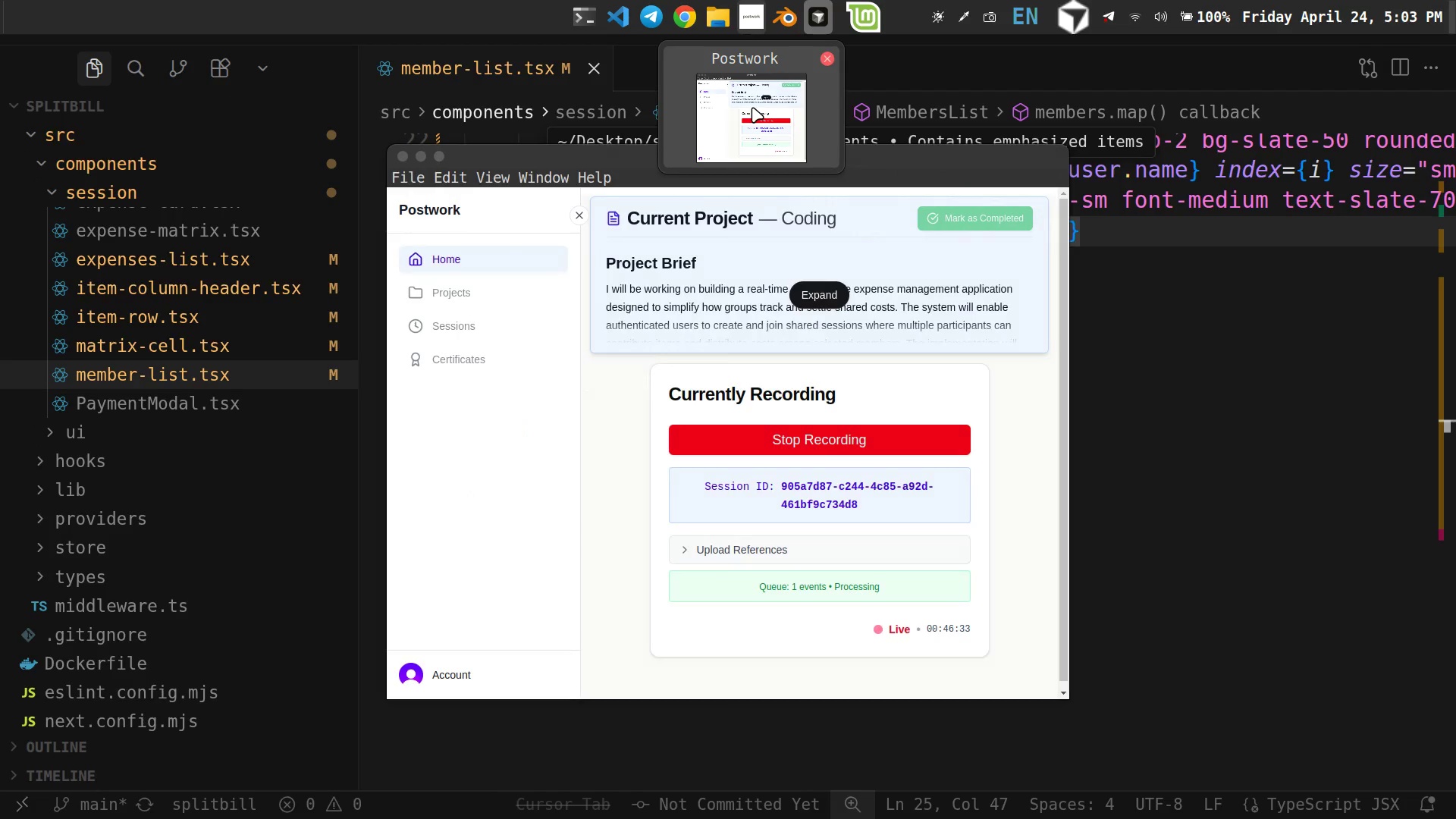 
scroll: coordinate [643, 287], scroll_direction: up, amount: 5.0
 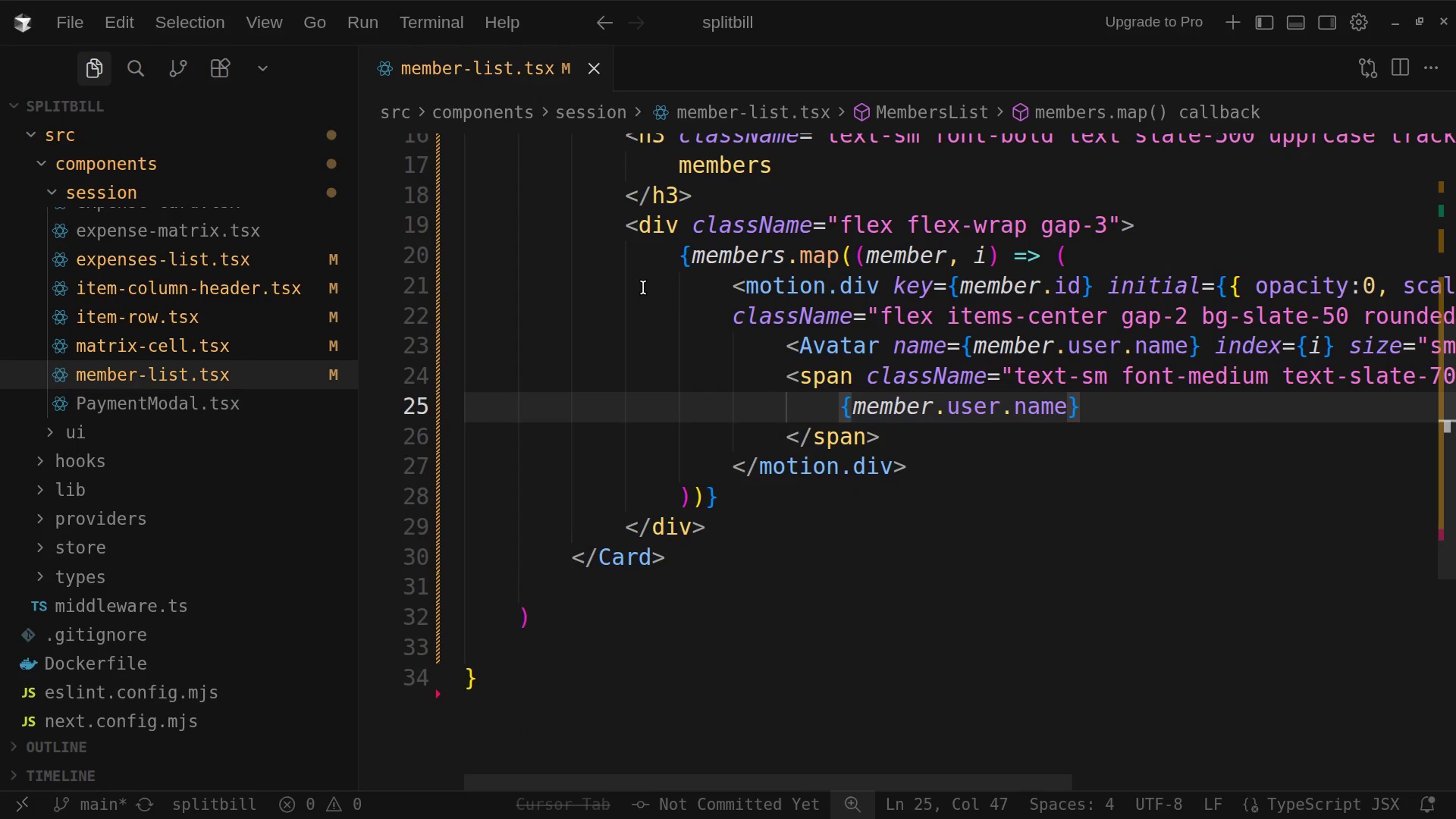 
scroll: coordinate [643, 287], scroll_direction: down, amount: 2.0
 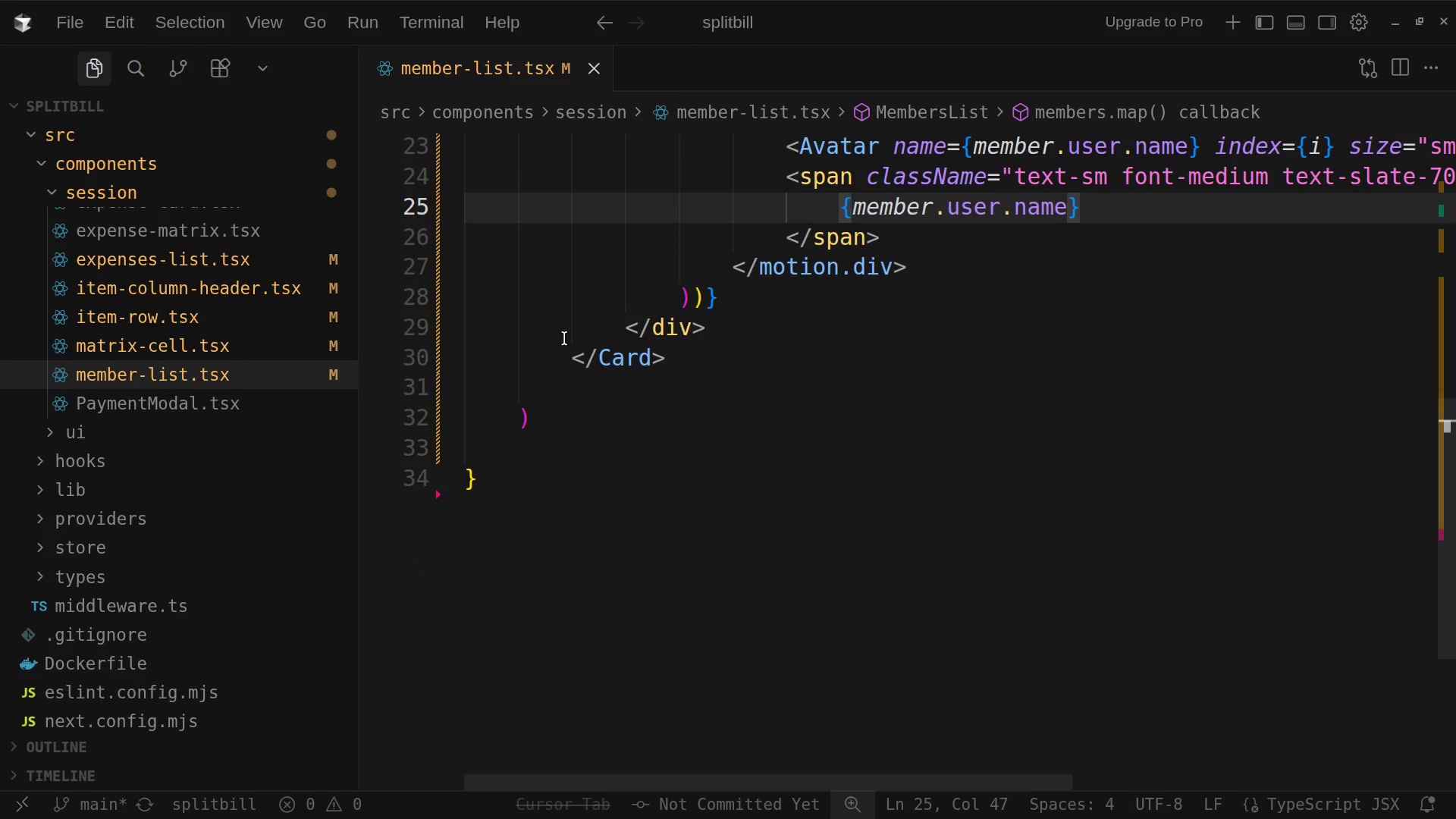 
left_click([504, 453])
 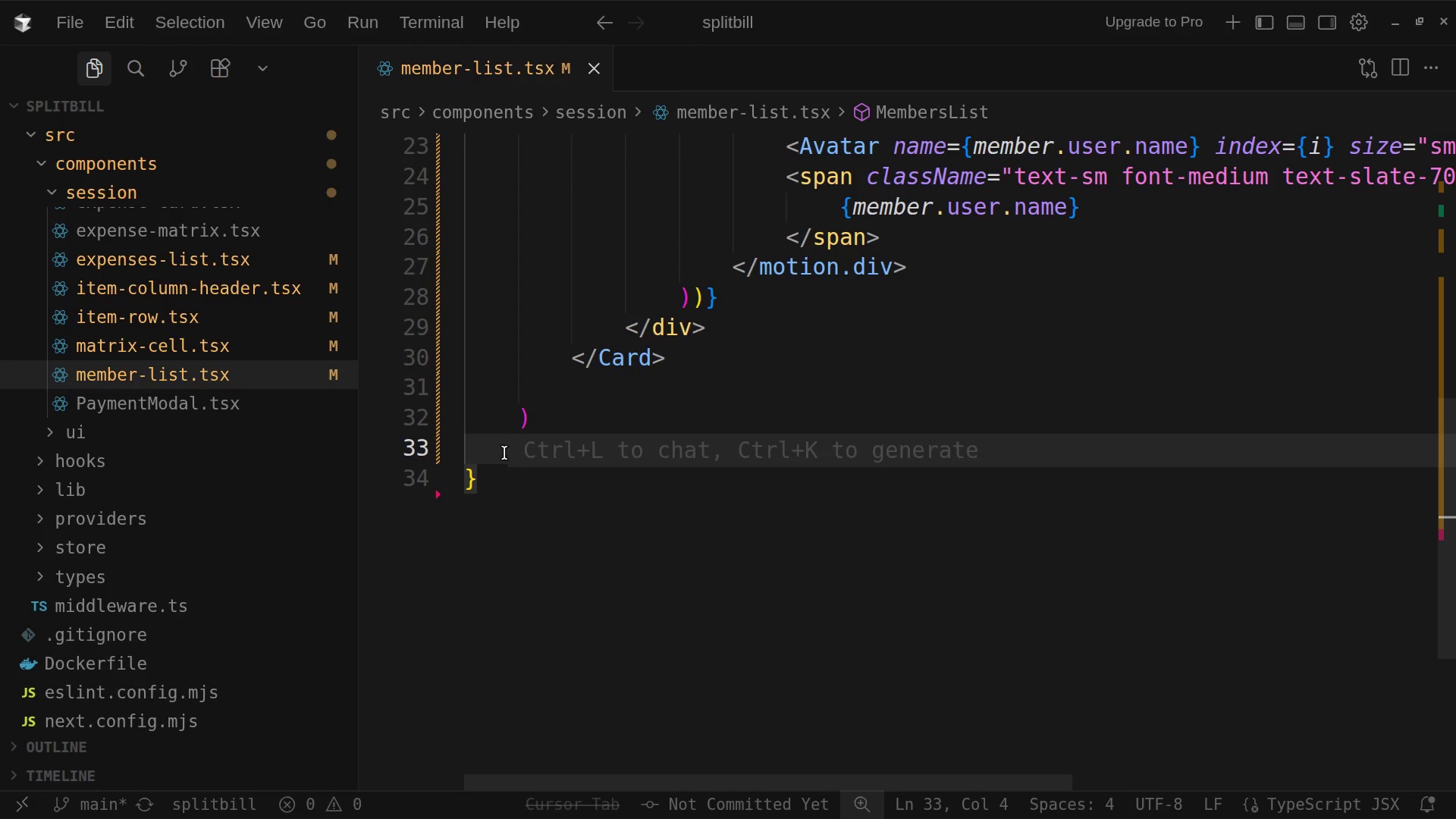 
key(Backspace)
 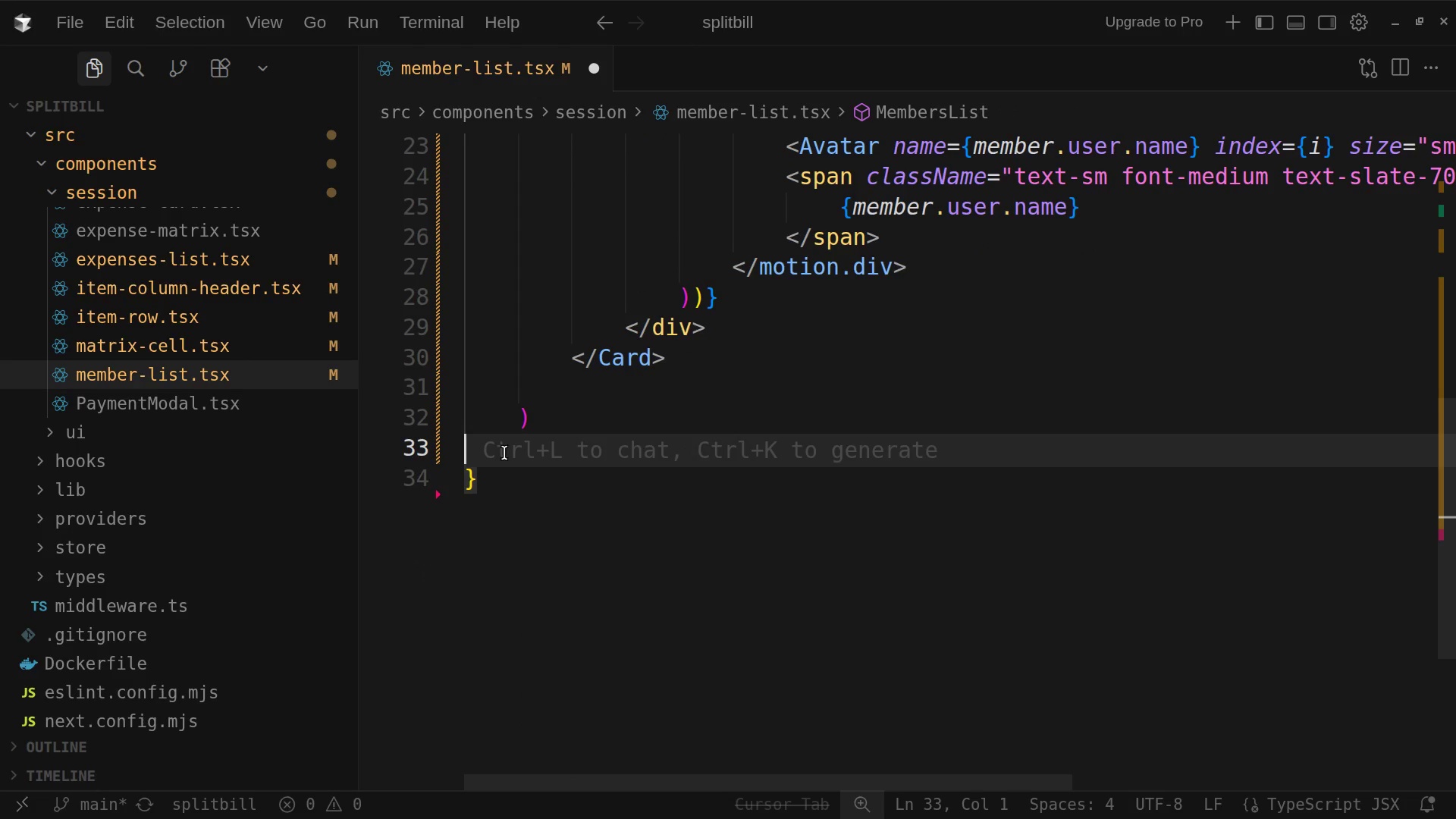 
key(Backspace)
 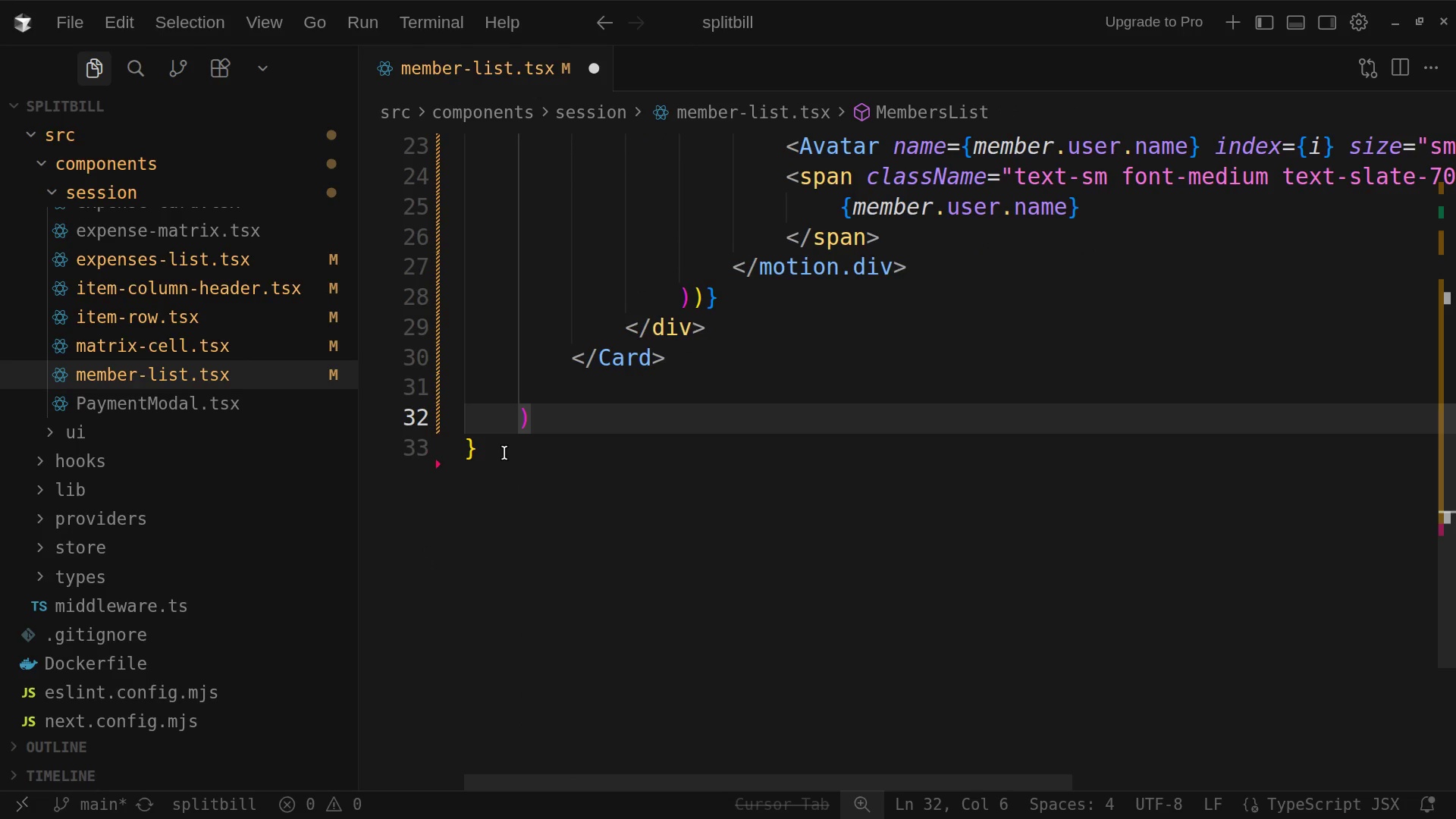 
key(ArrowUp)
 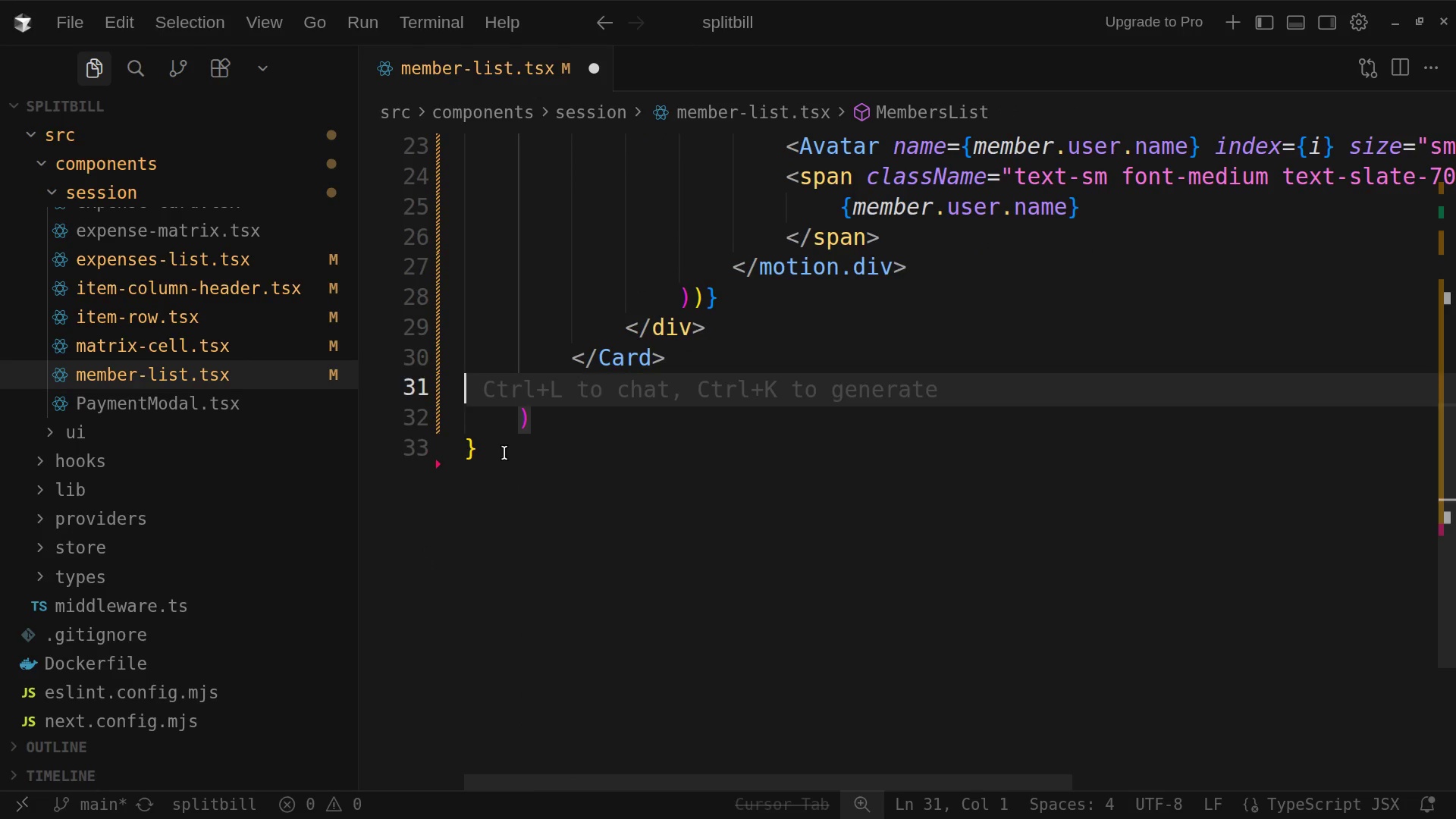 
key(ArrowUp)
 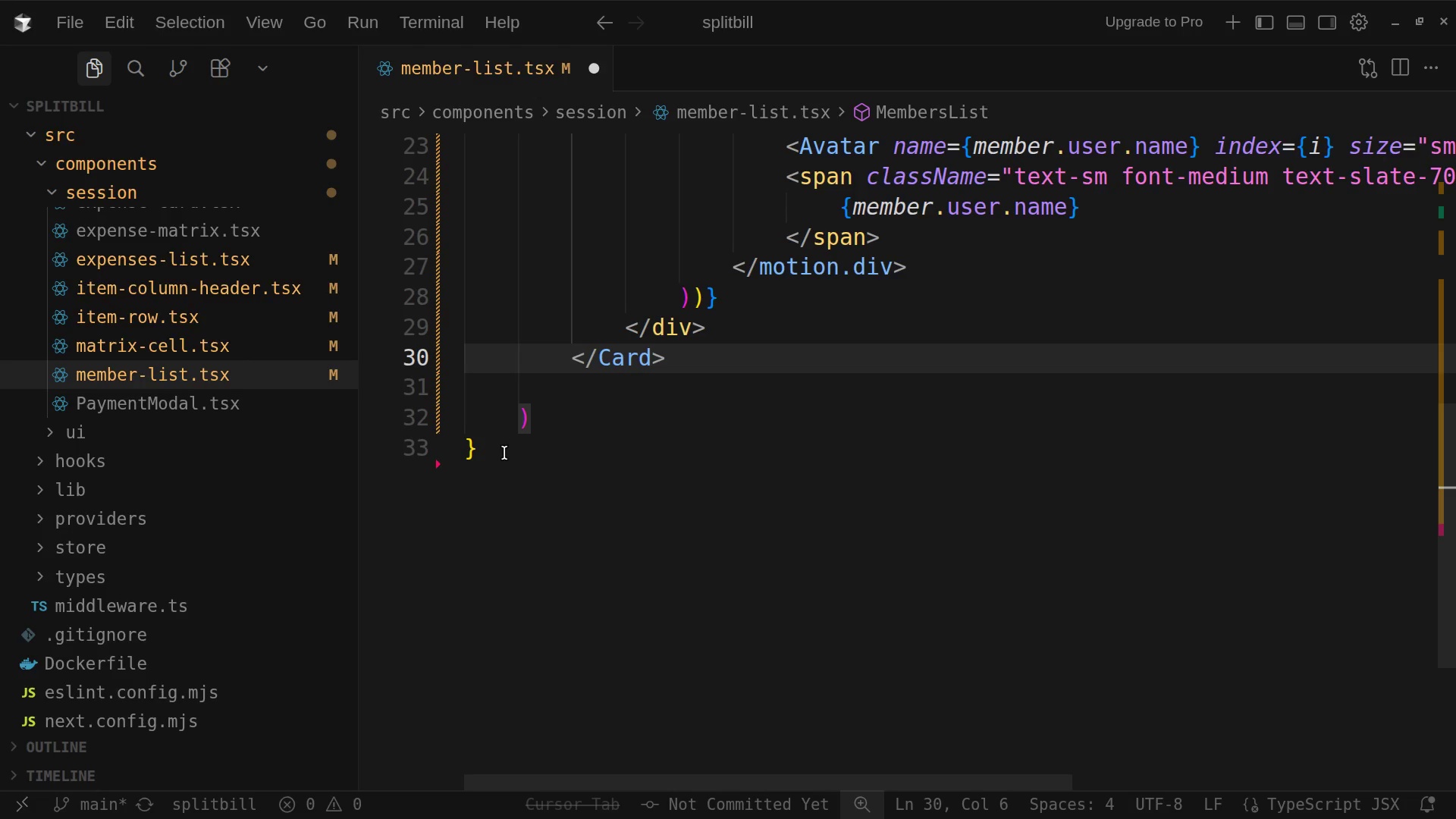 
key(ArrowDown)
 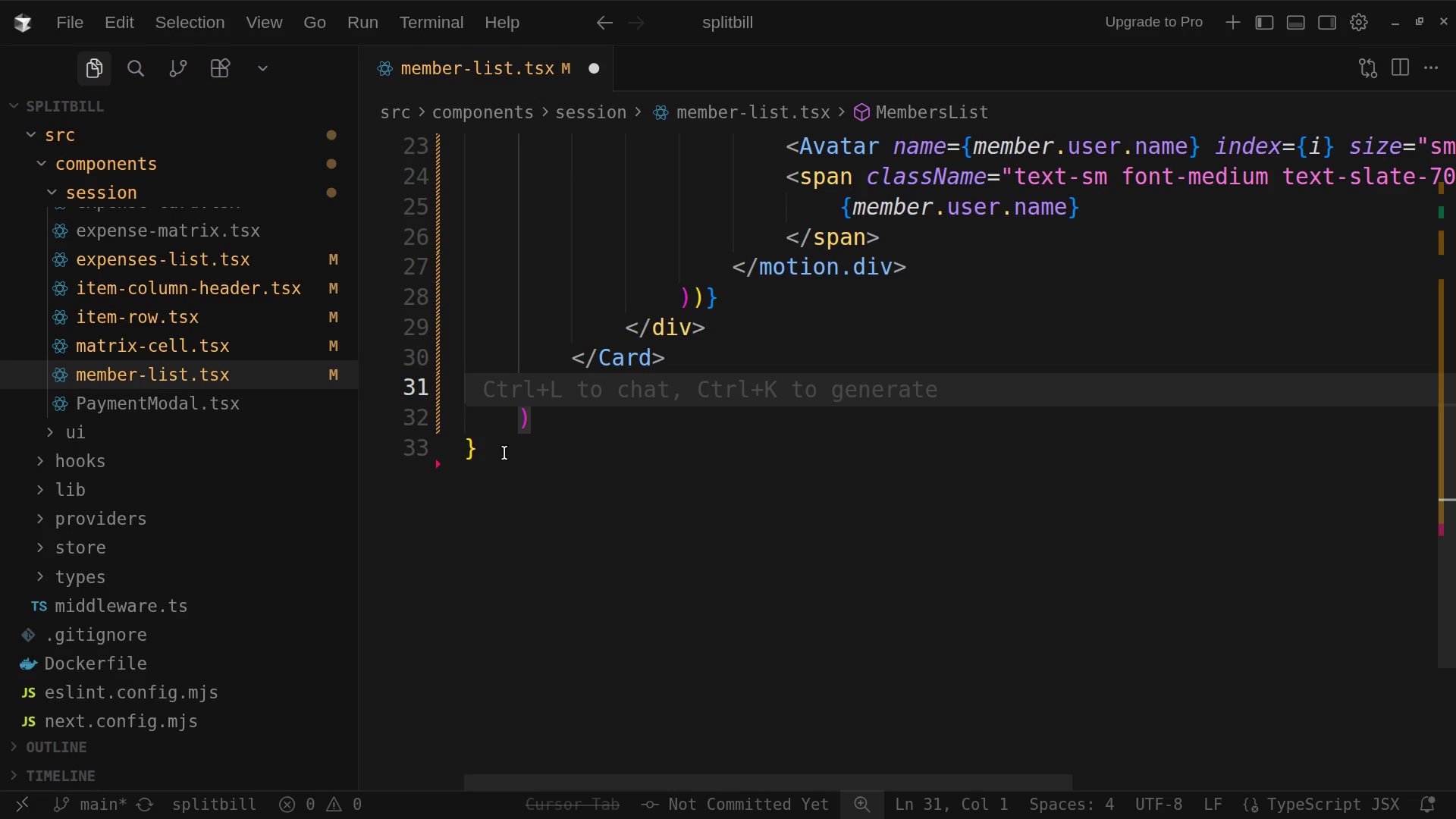 
key(Backspace)
 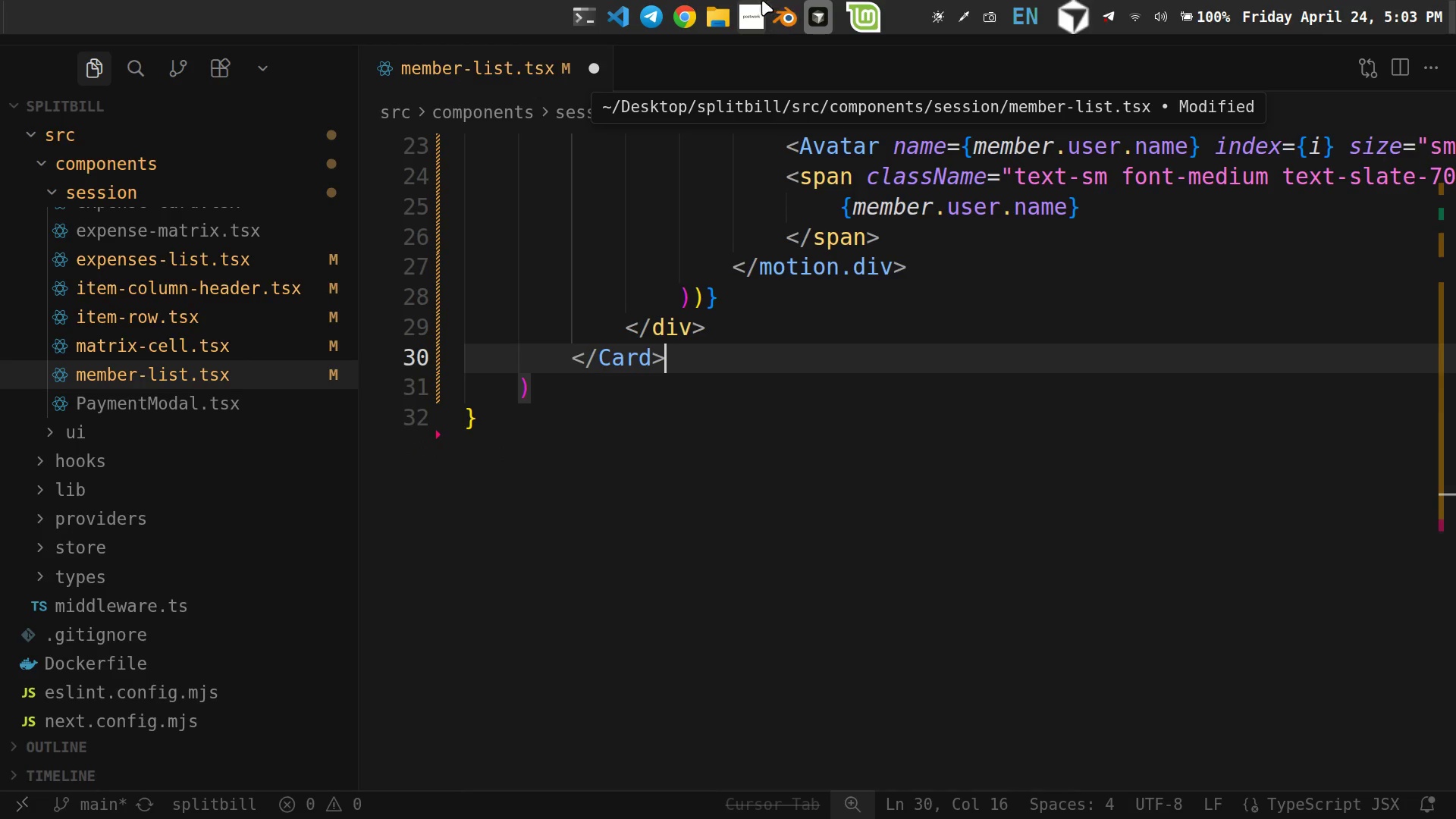 
mouse_move([749, 88])
 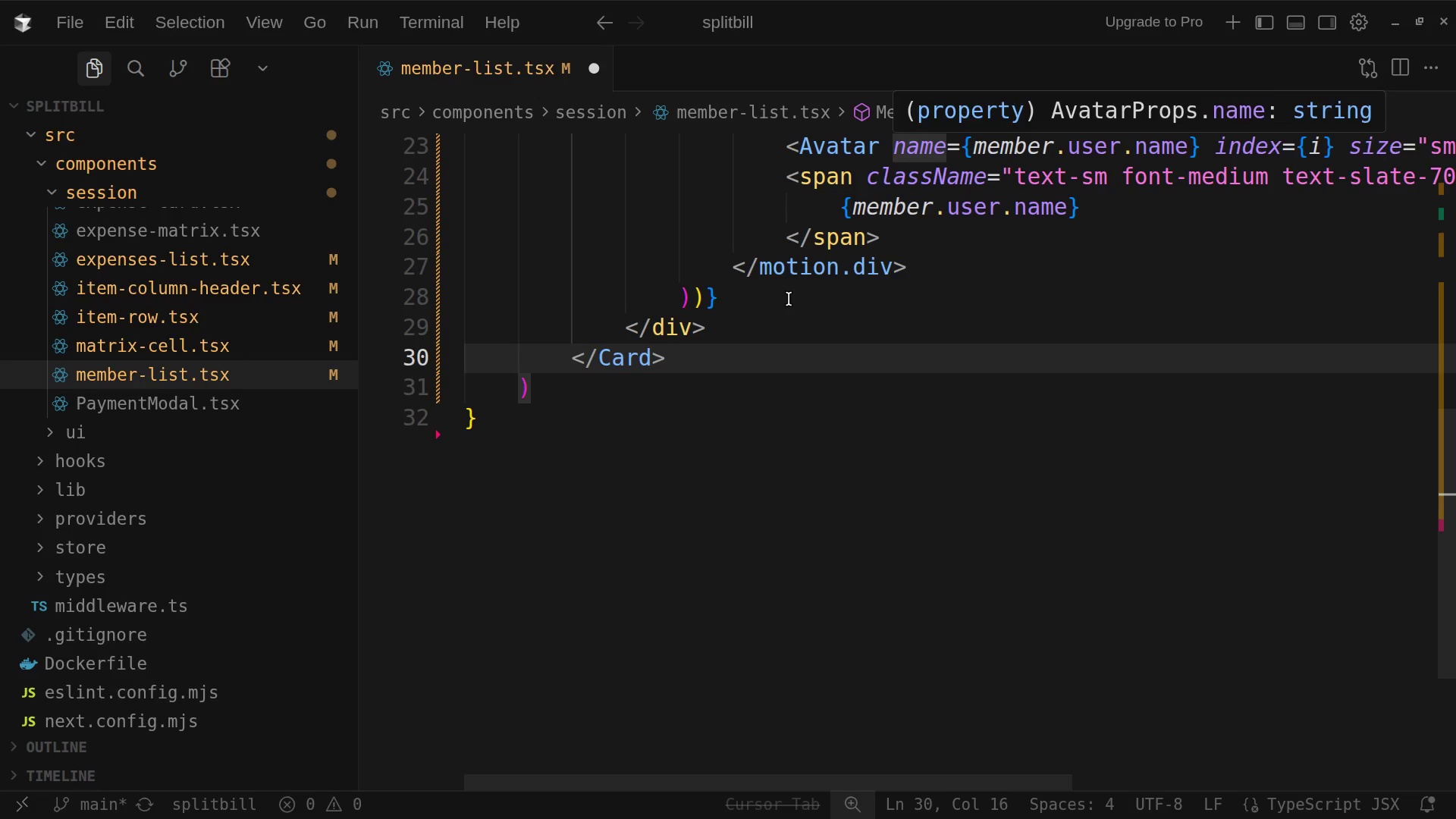 
scroll: coordinate [789, 299], scroll_direction: down, amount: 1.0
 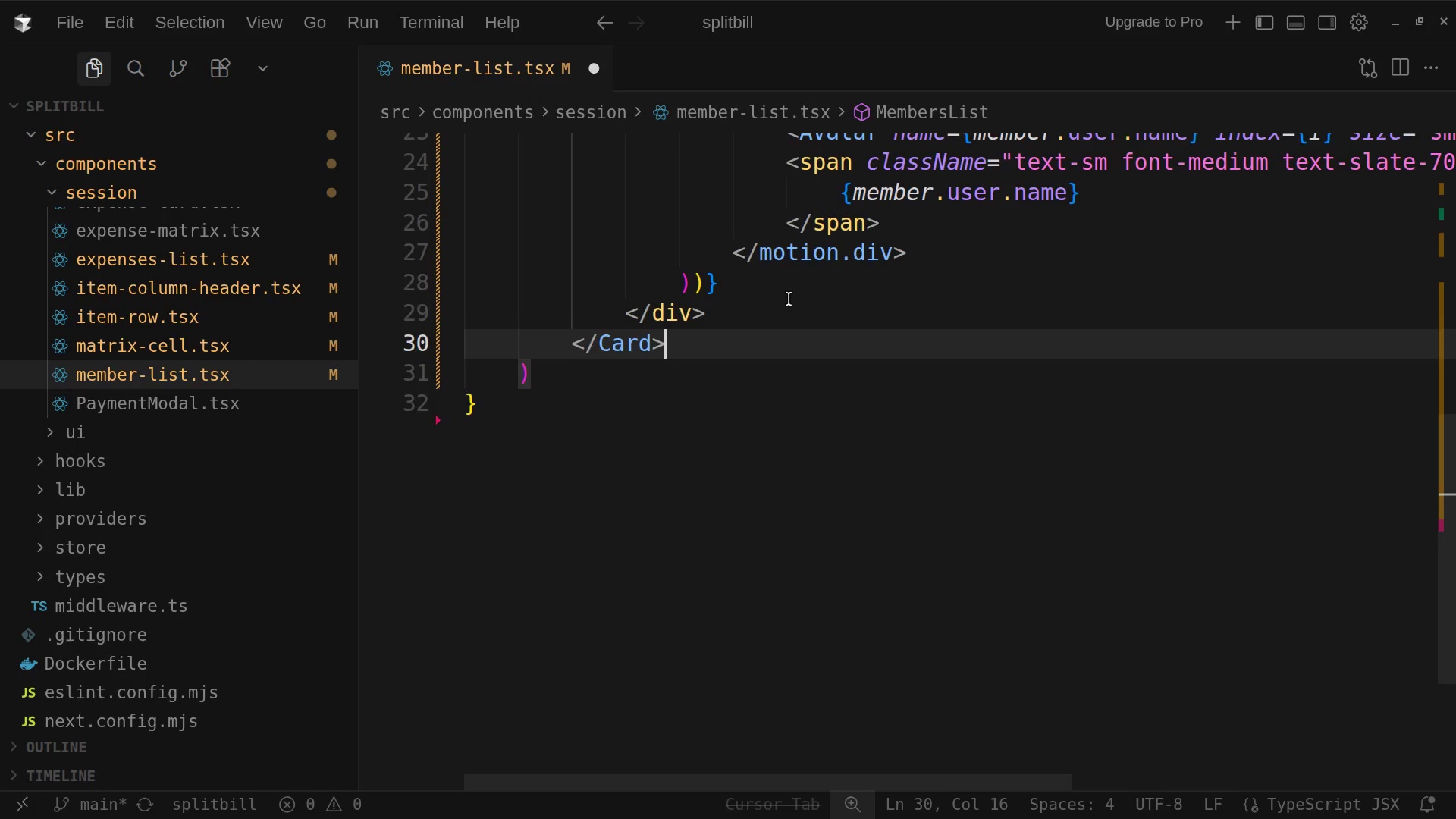 
scroll: coordinate [789, 299], scroll_direction: up, amount: 35.0
 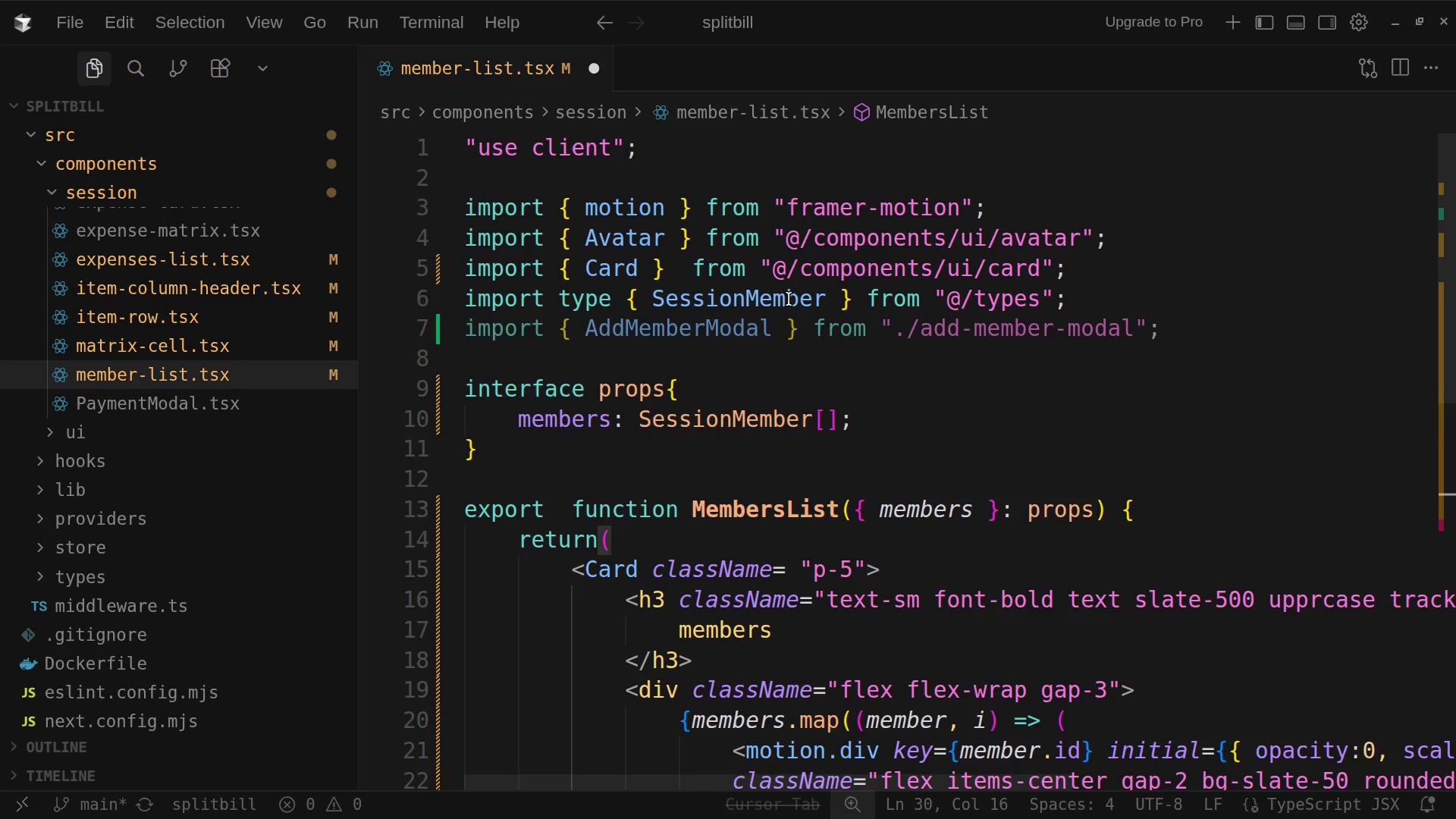 
scroll: coordinate [789, 299], scroll_direction: down, amount: 1.0
 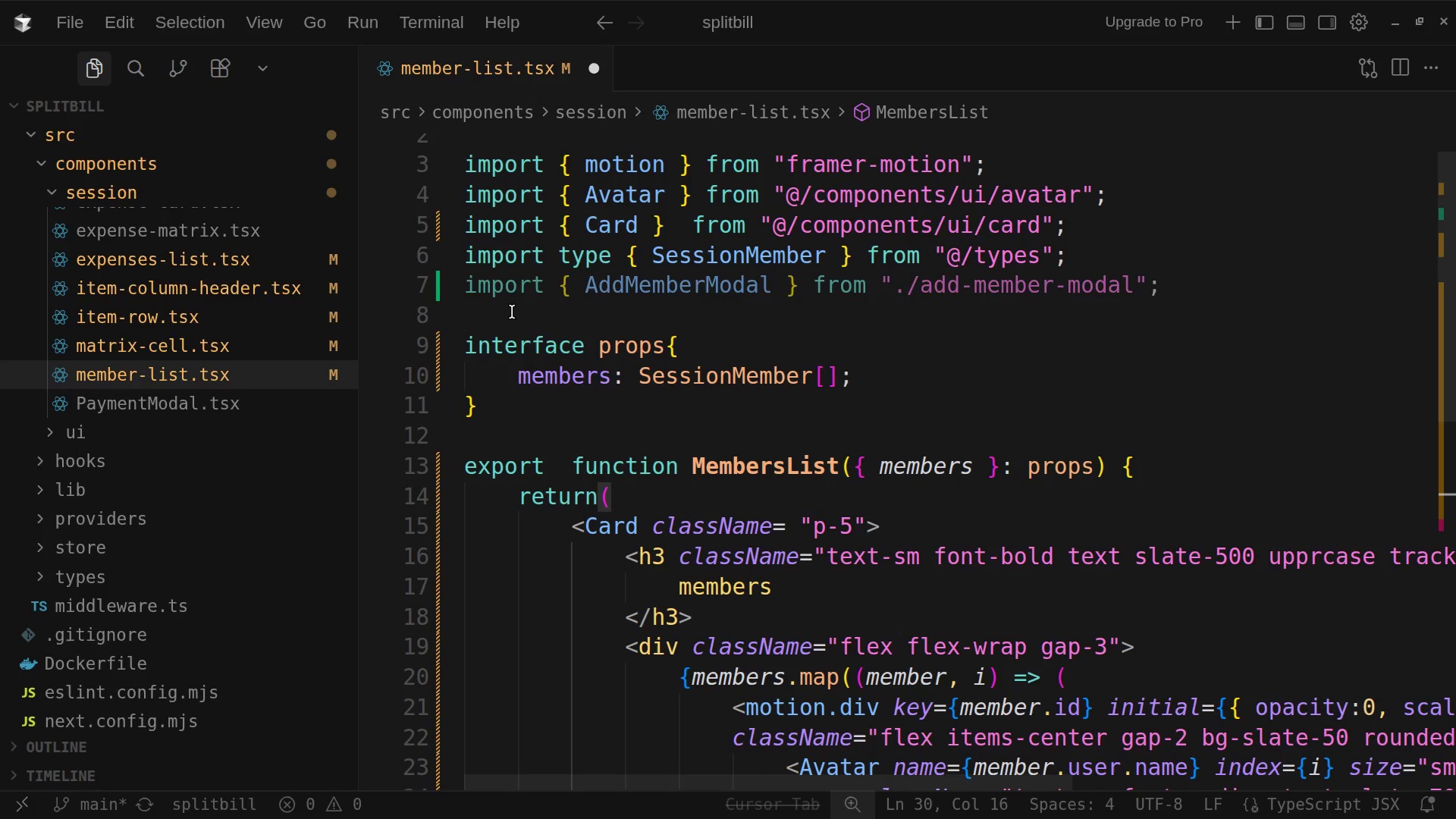 
left_click_drag(start_coordinate=[512, 312], to_coordinate=[462, 295])
 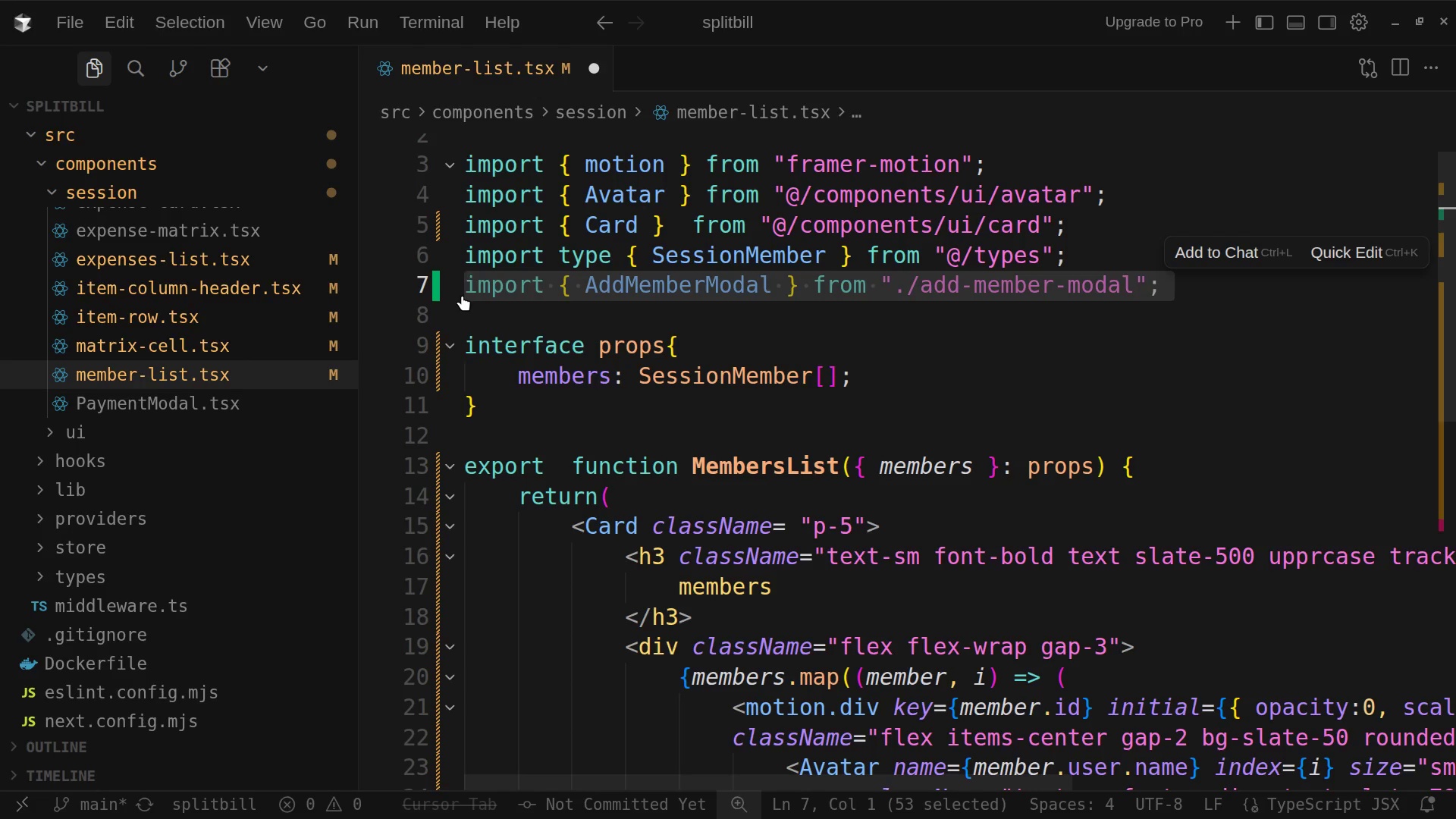 
key(Backspace)
 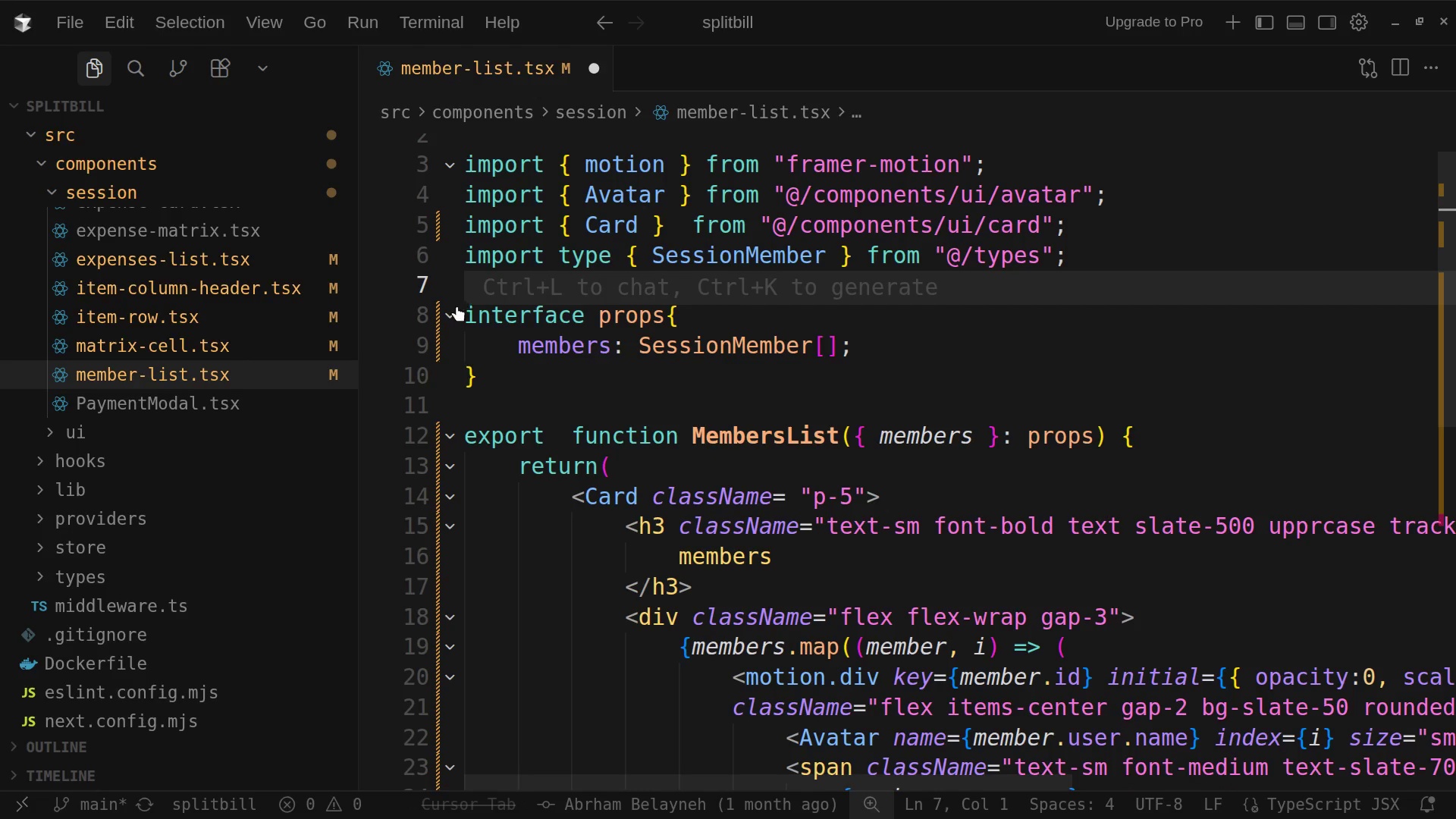 
mouse_move([319, 403])
 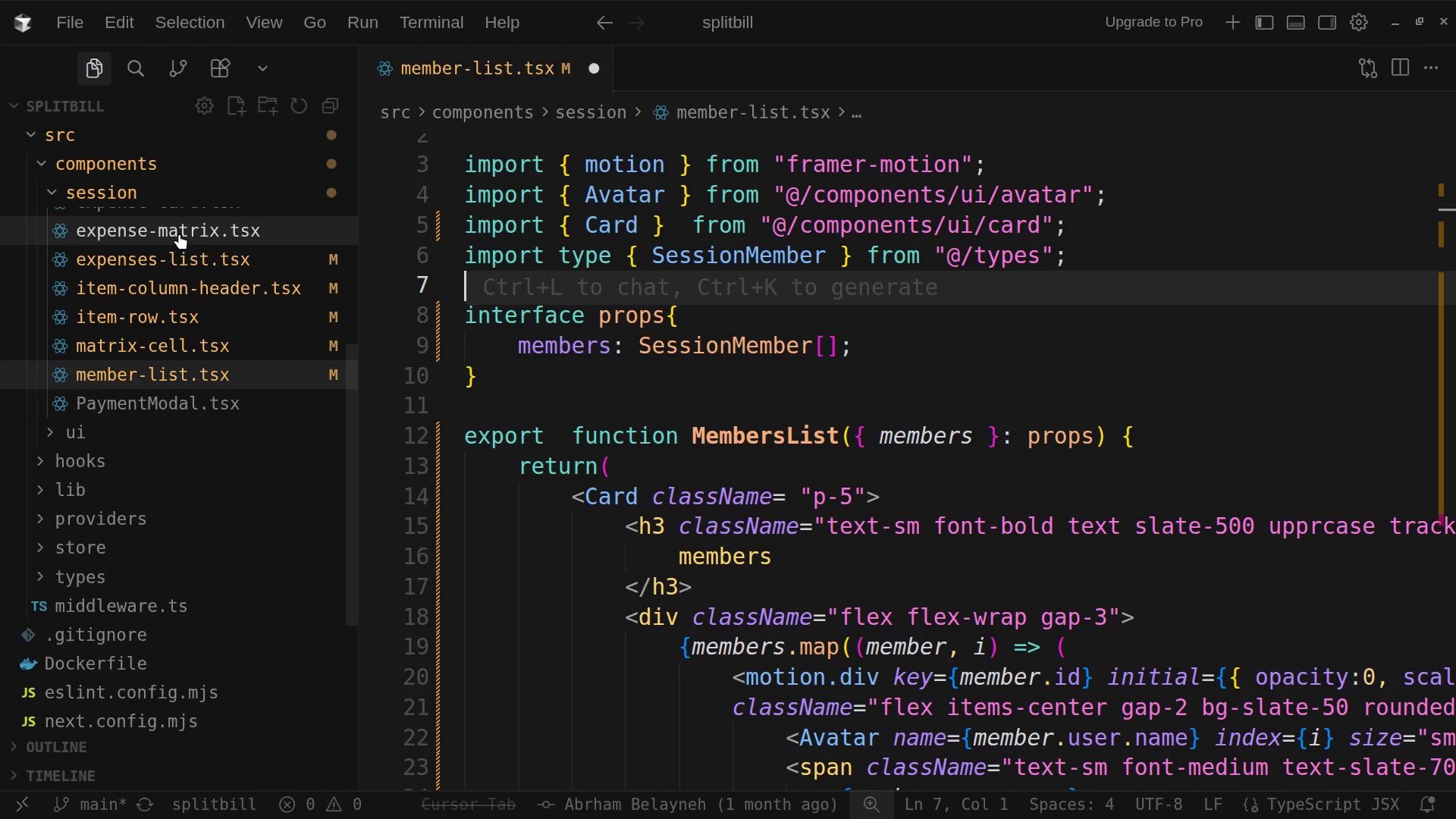 
scroll: coordinate [157, 242], scroll_direction: up, amount: 4.0
 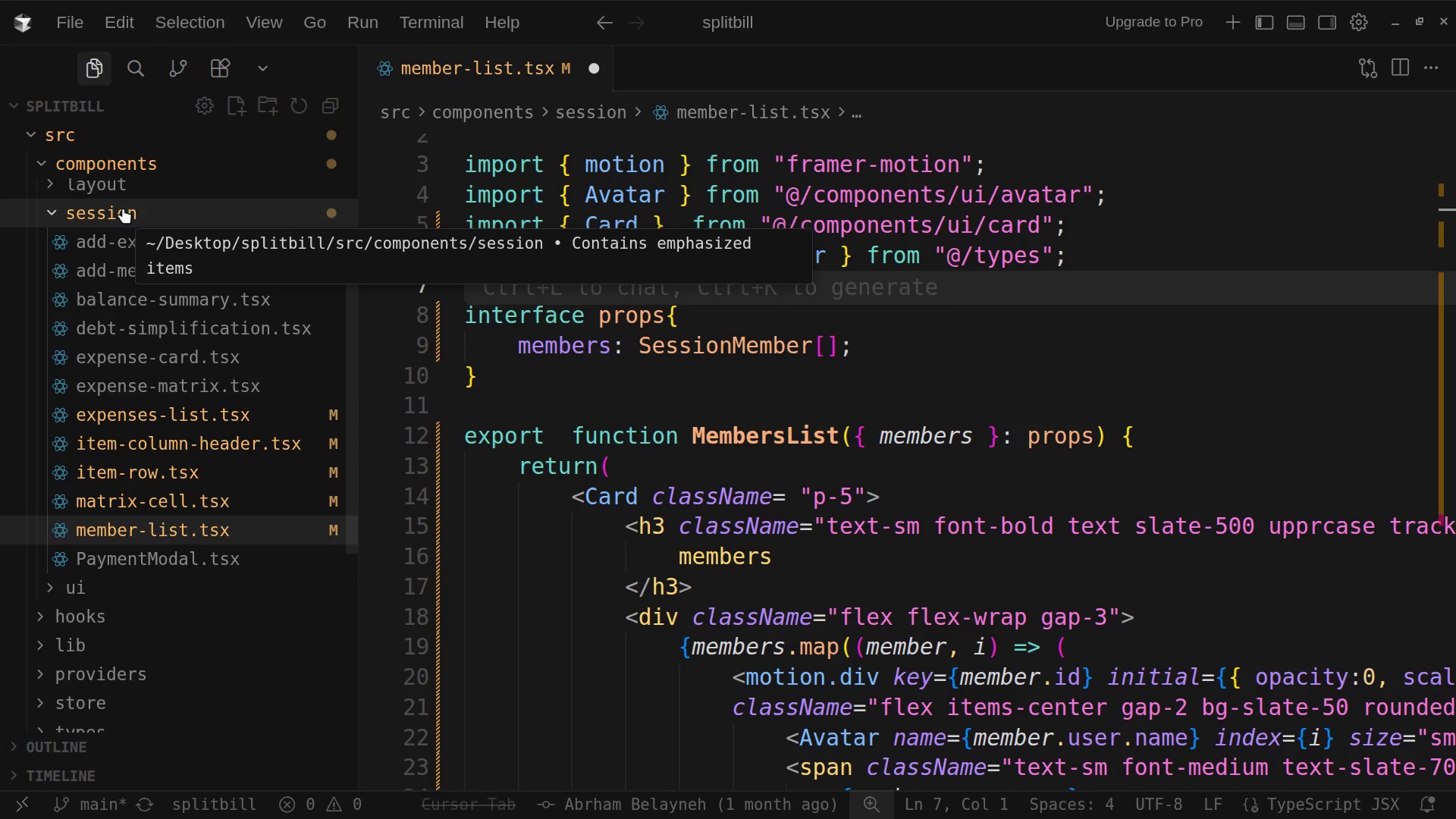 
left_click([123, 208])
 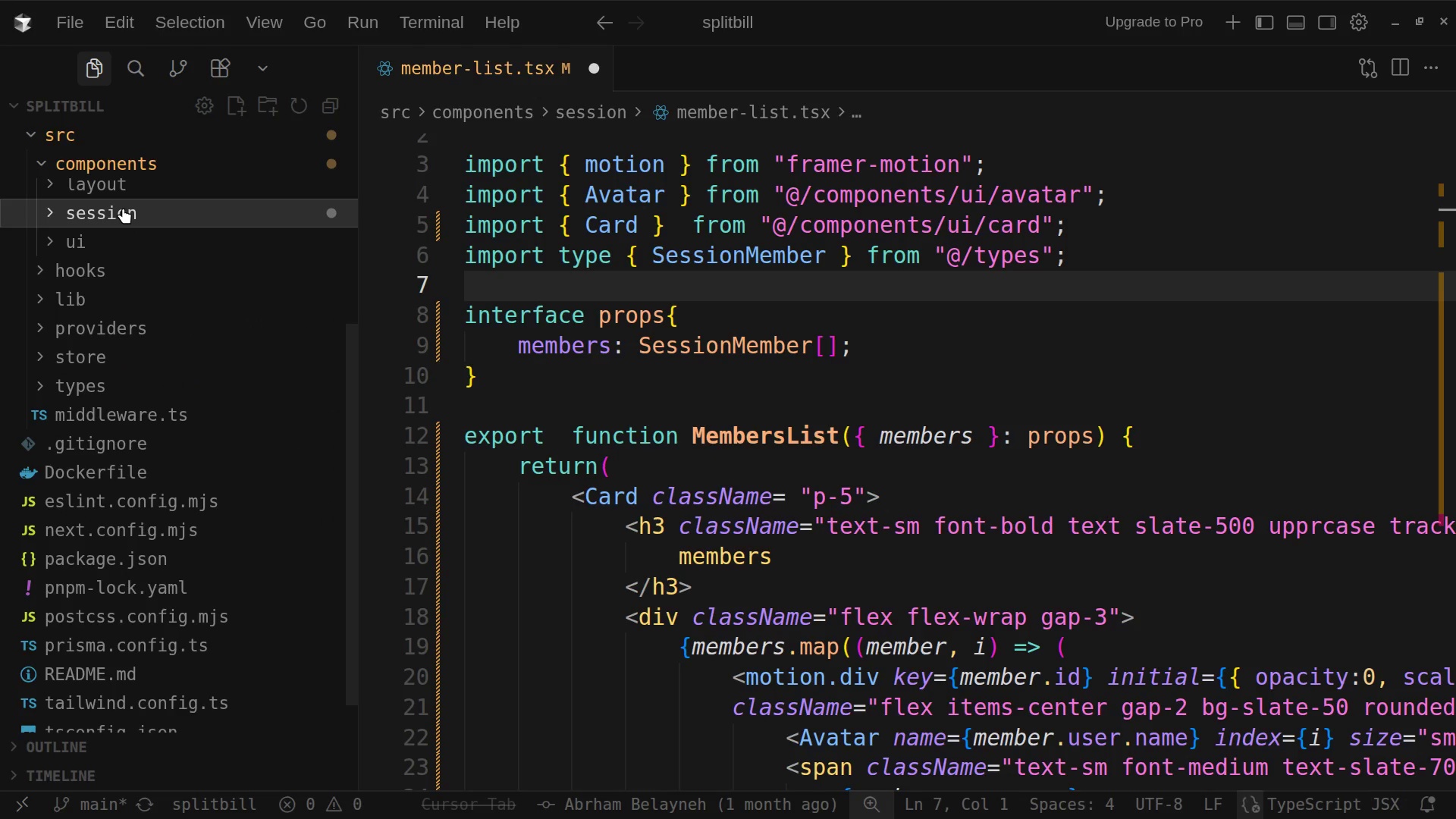 
left_click([123, 208])
 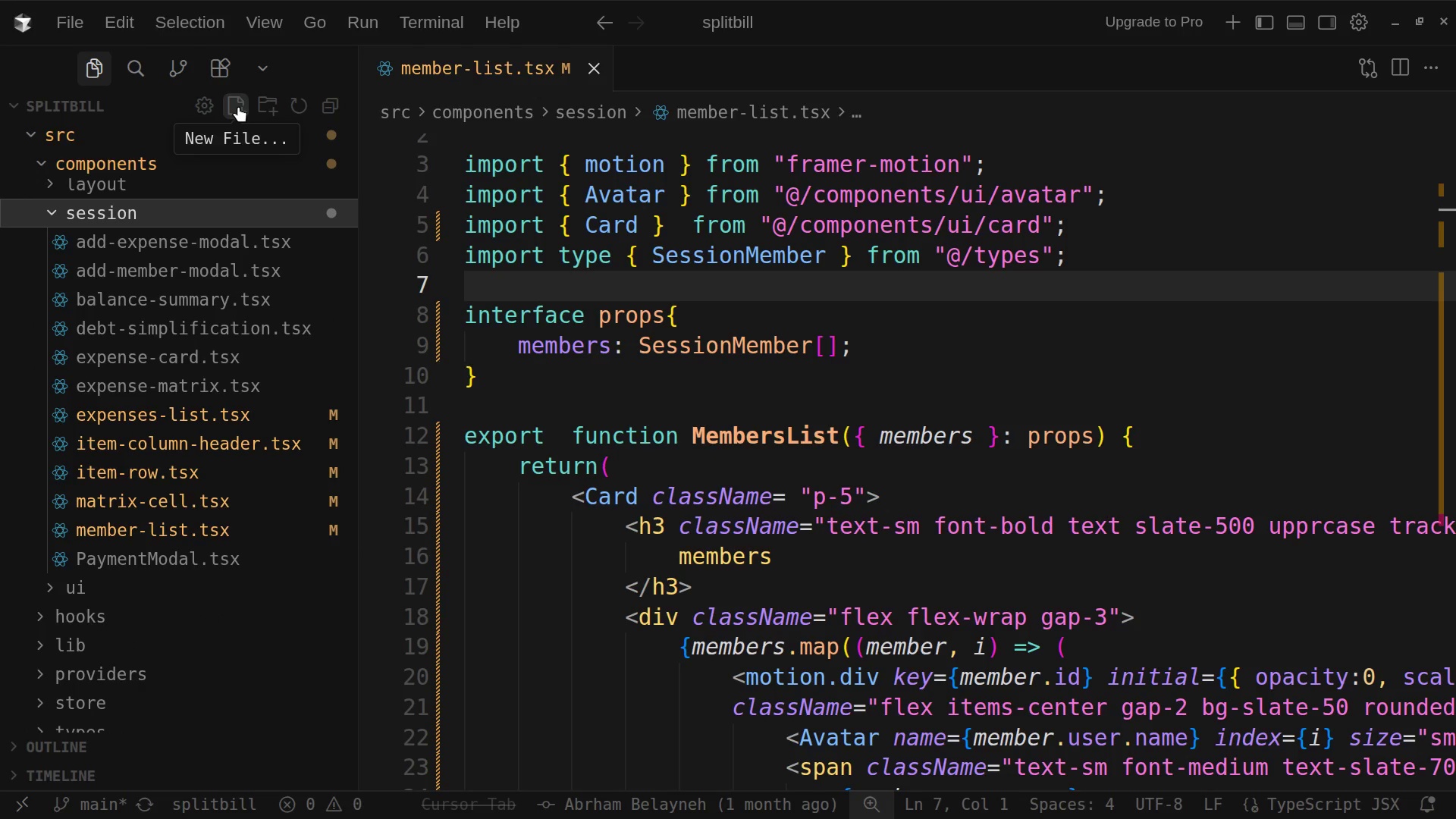 
left_click([238, 106])
 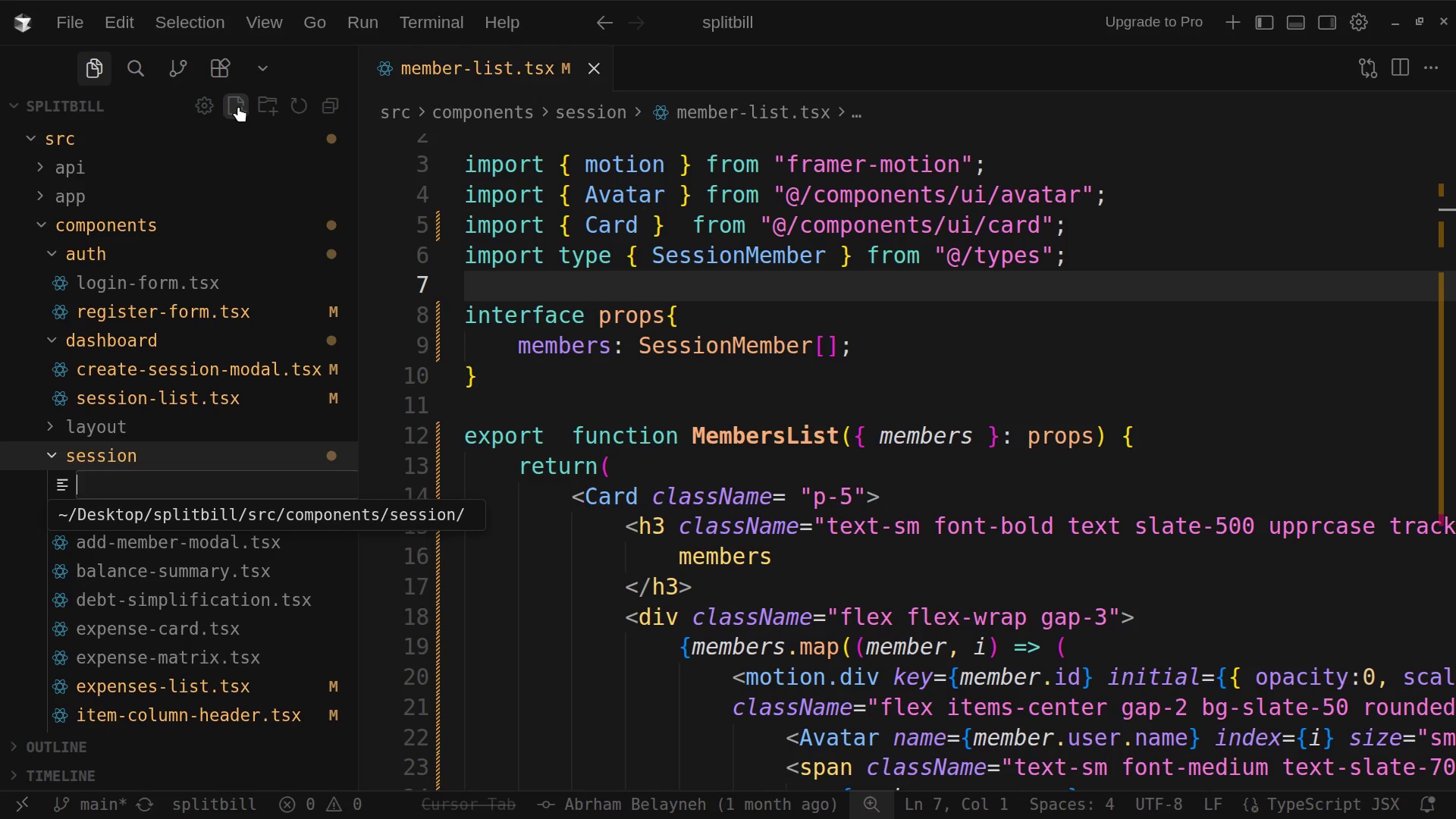 
type(participant-row.tsx)
 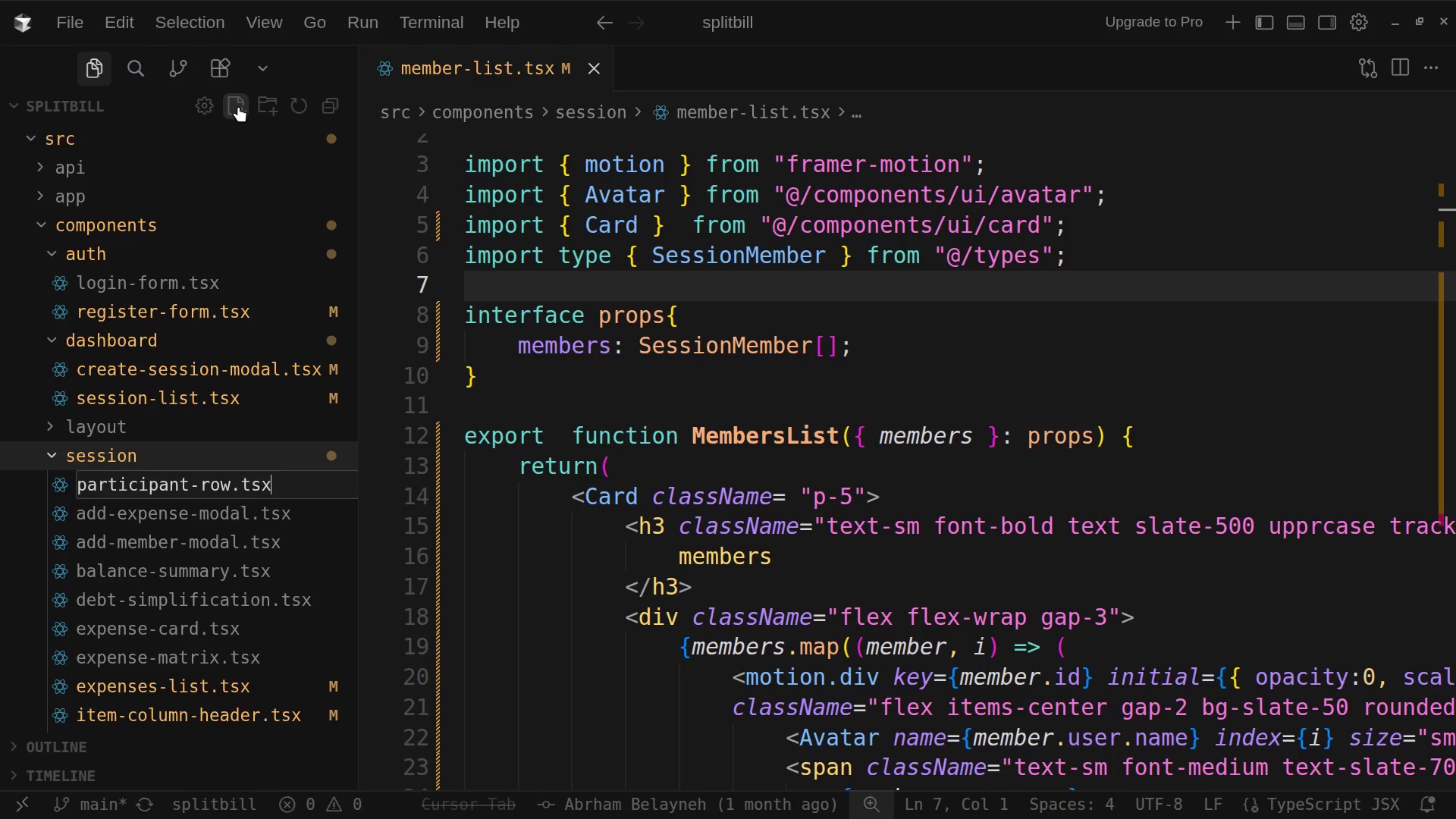 
key(Enter)
 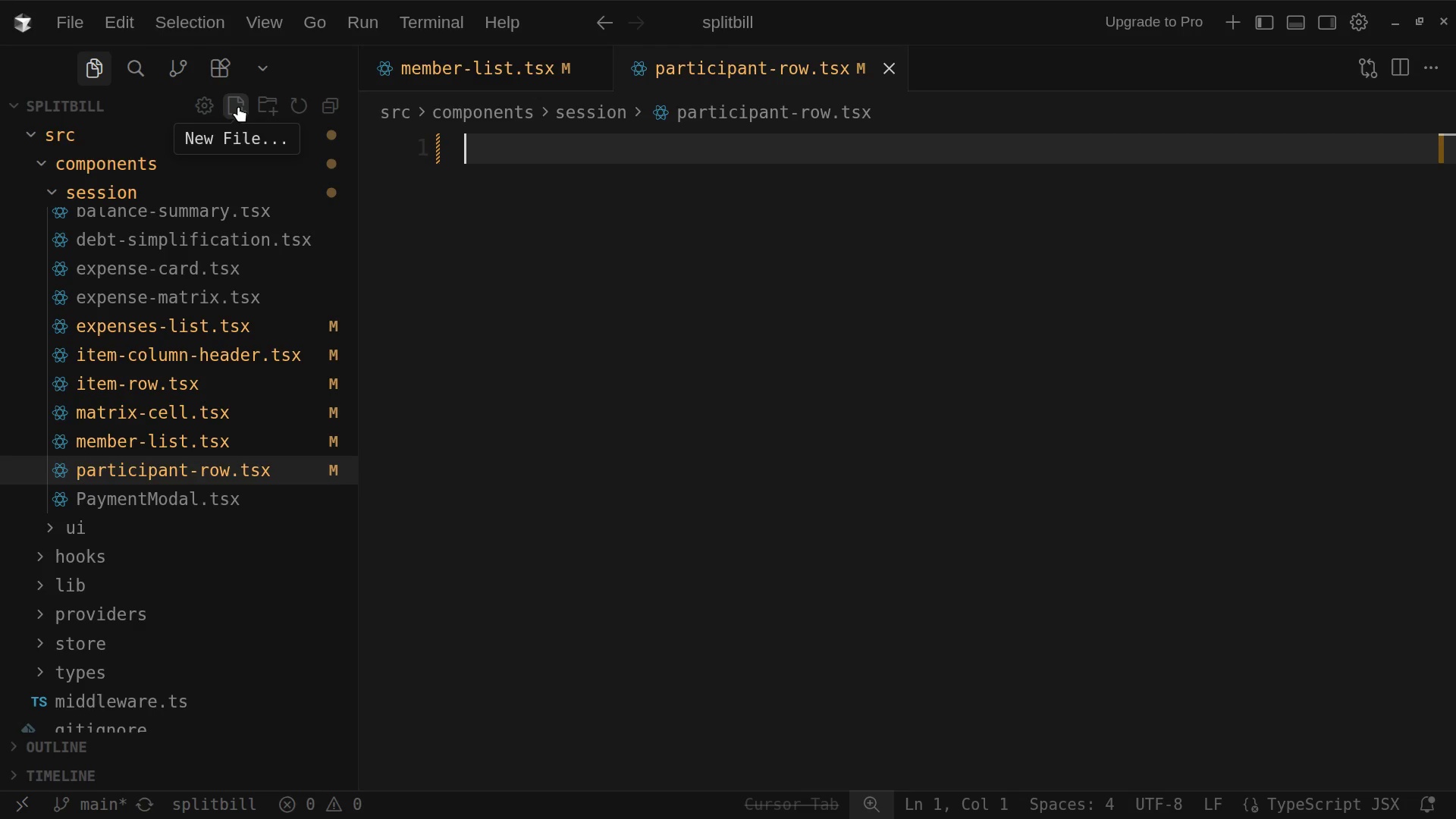 
wait(5.09)
 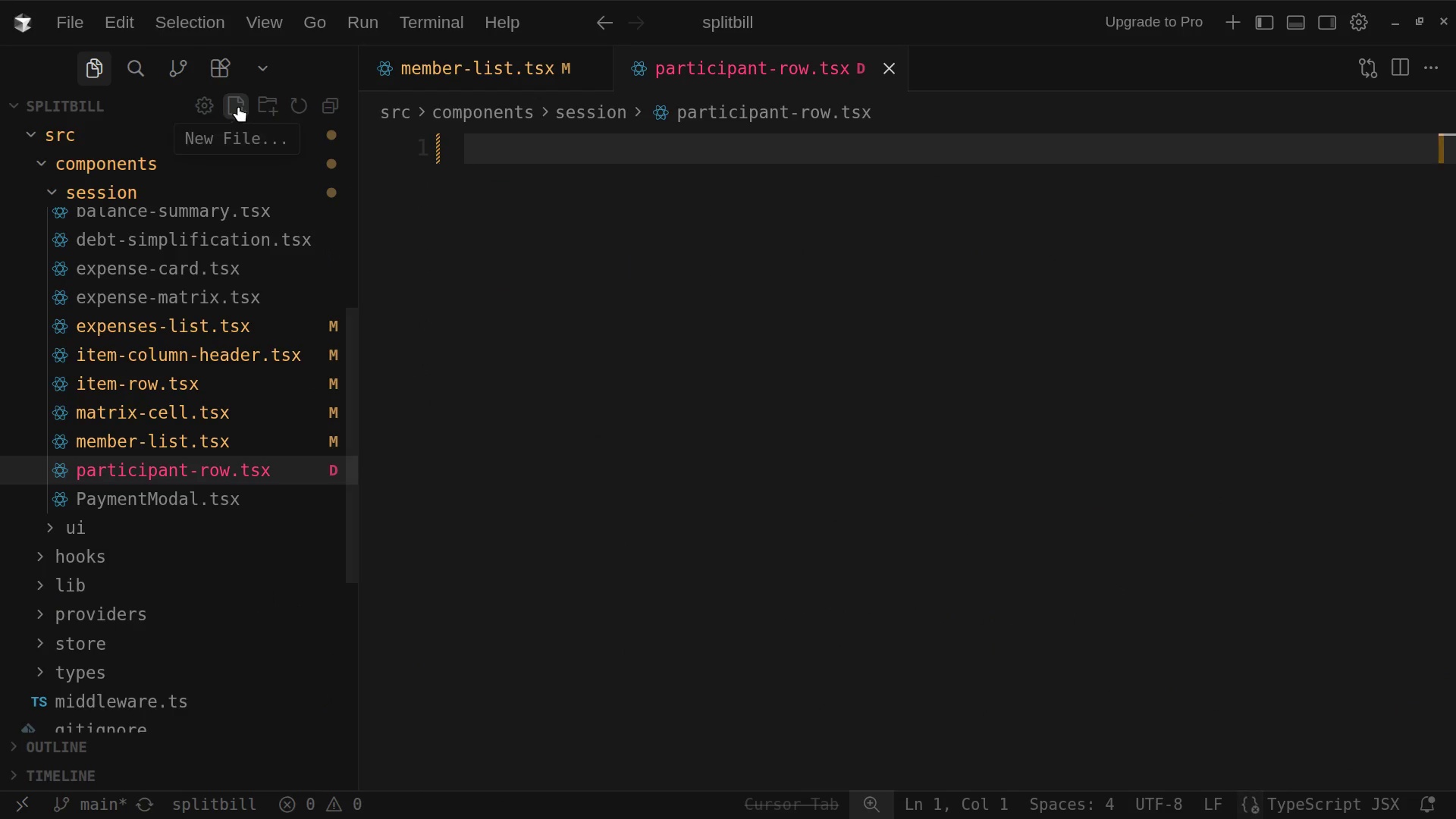 
type("use client)
key(Tab)
key(Backspace)
type(";)
 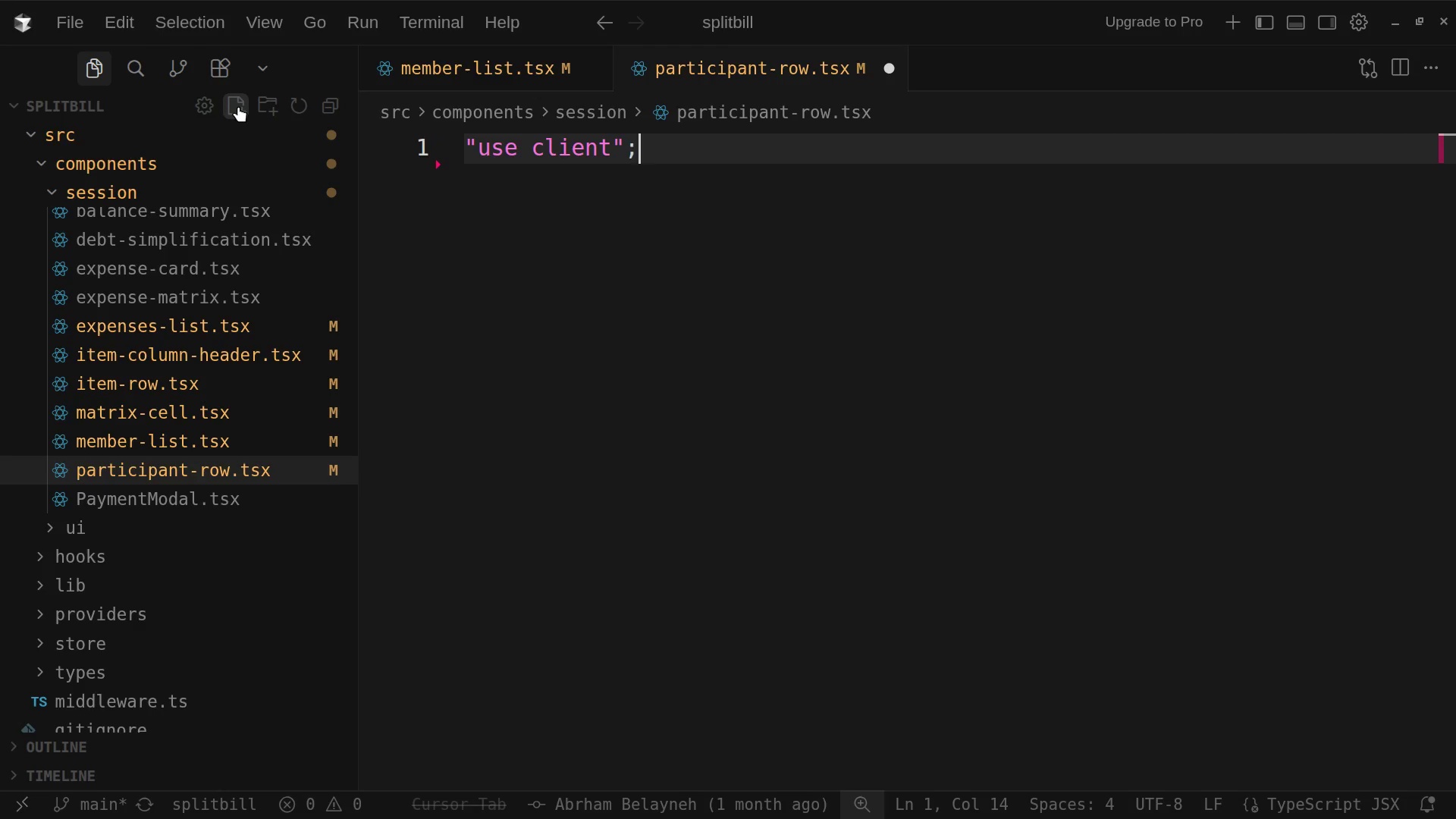 
key(Enter)
 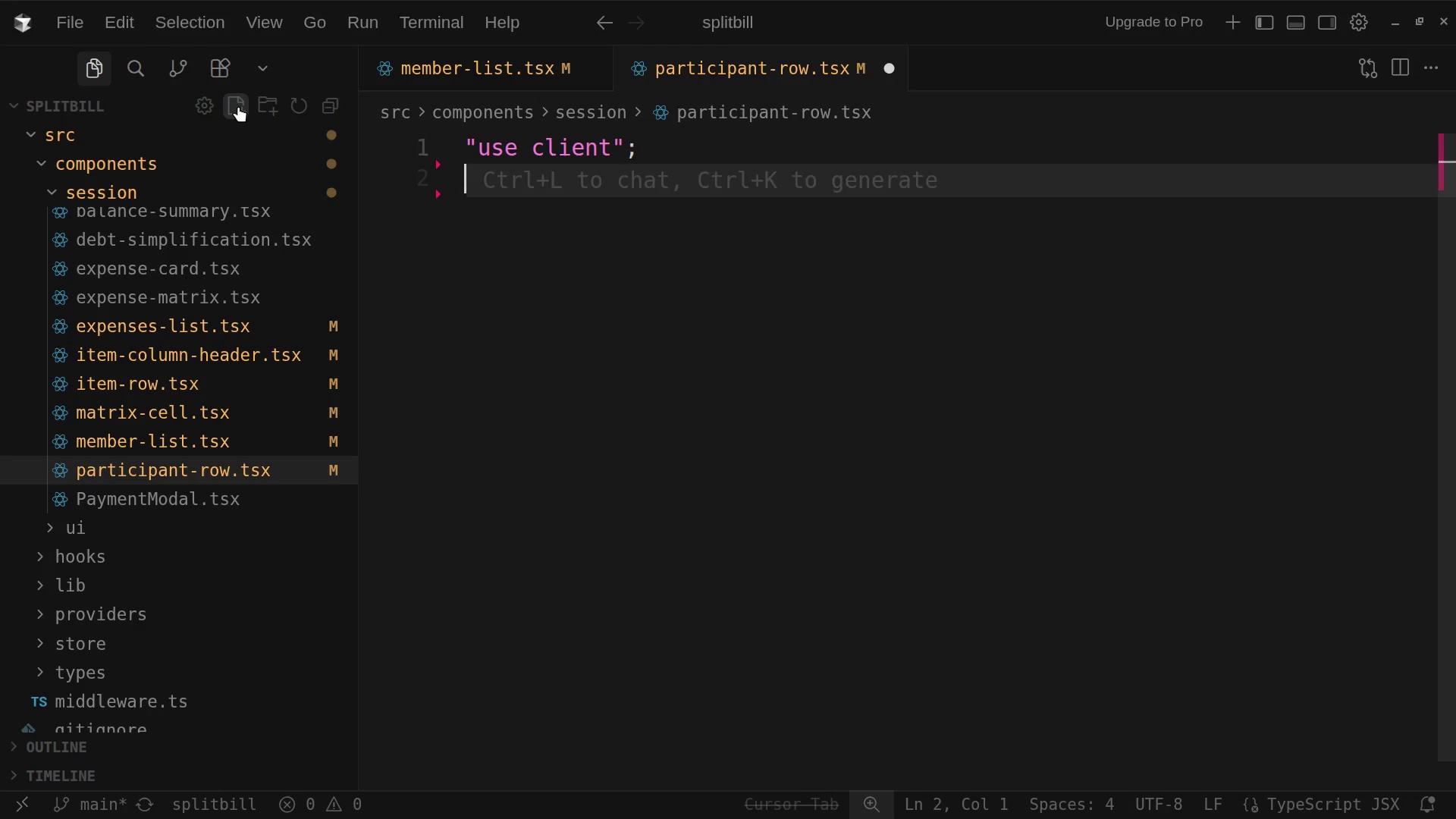 
key(Enter)
 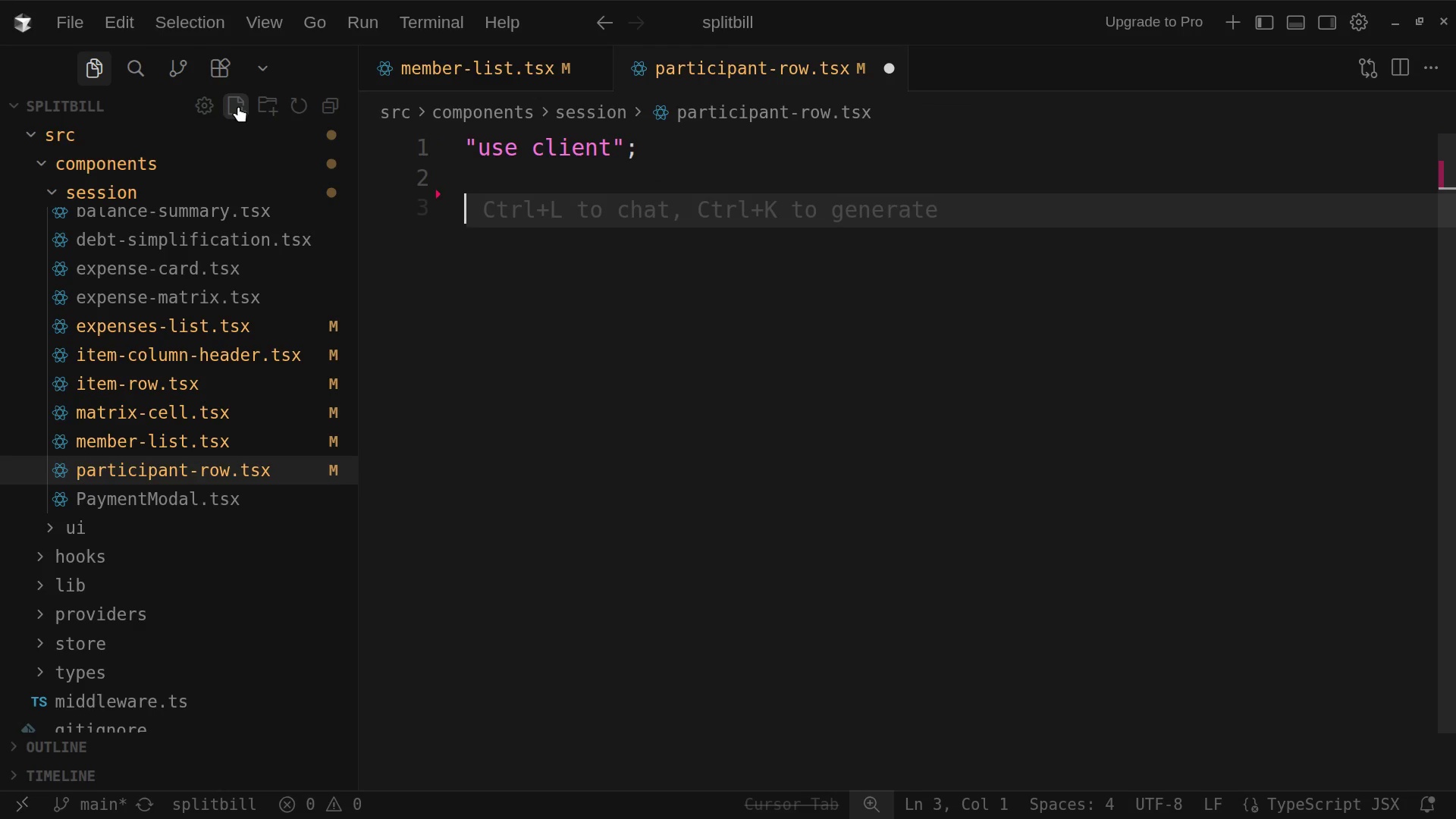 
type(import { memo } from "react')
key(Backspace)
type(";)
 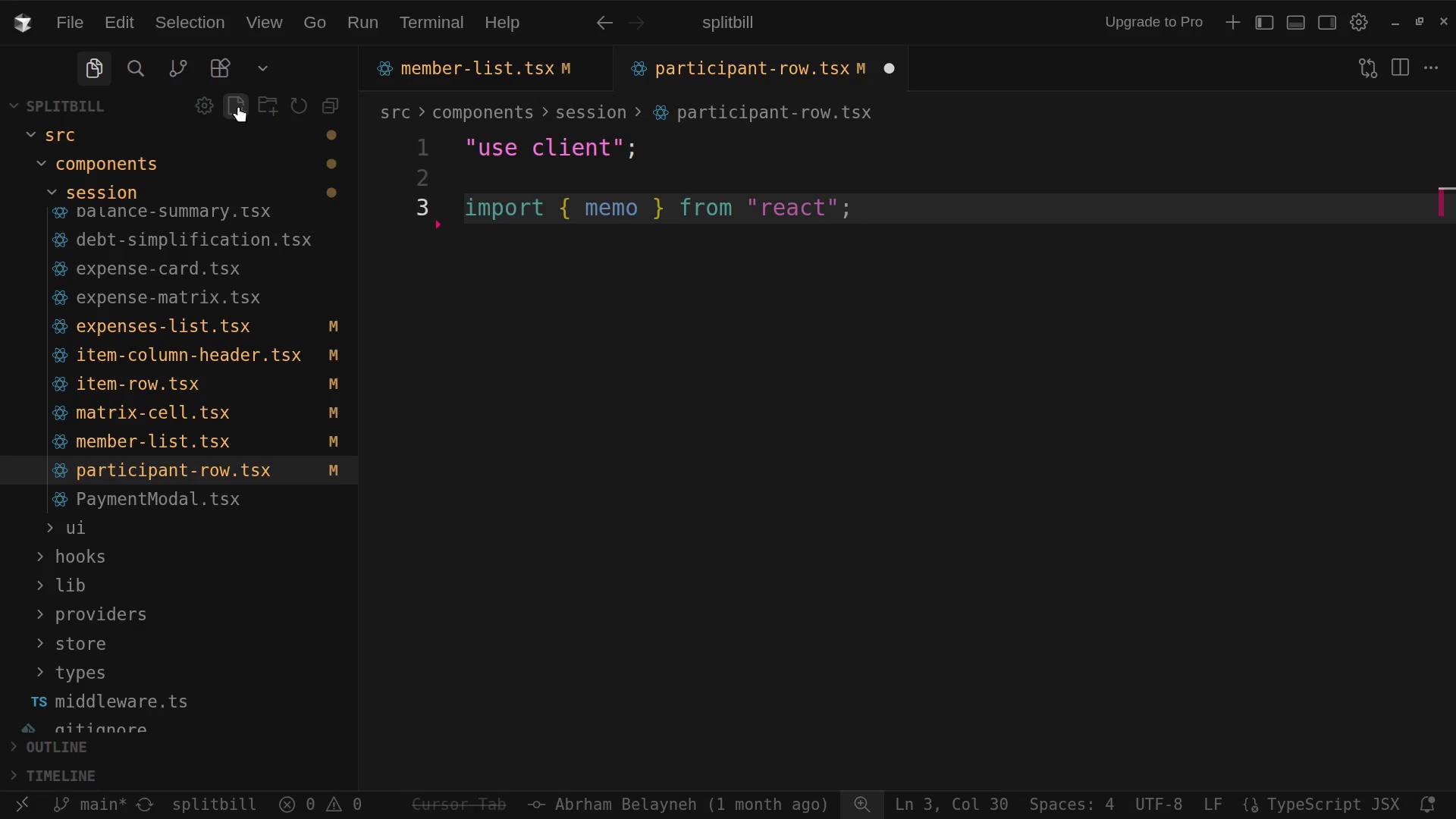 
key(Enter)
 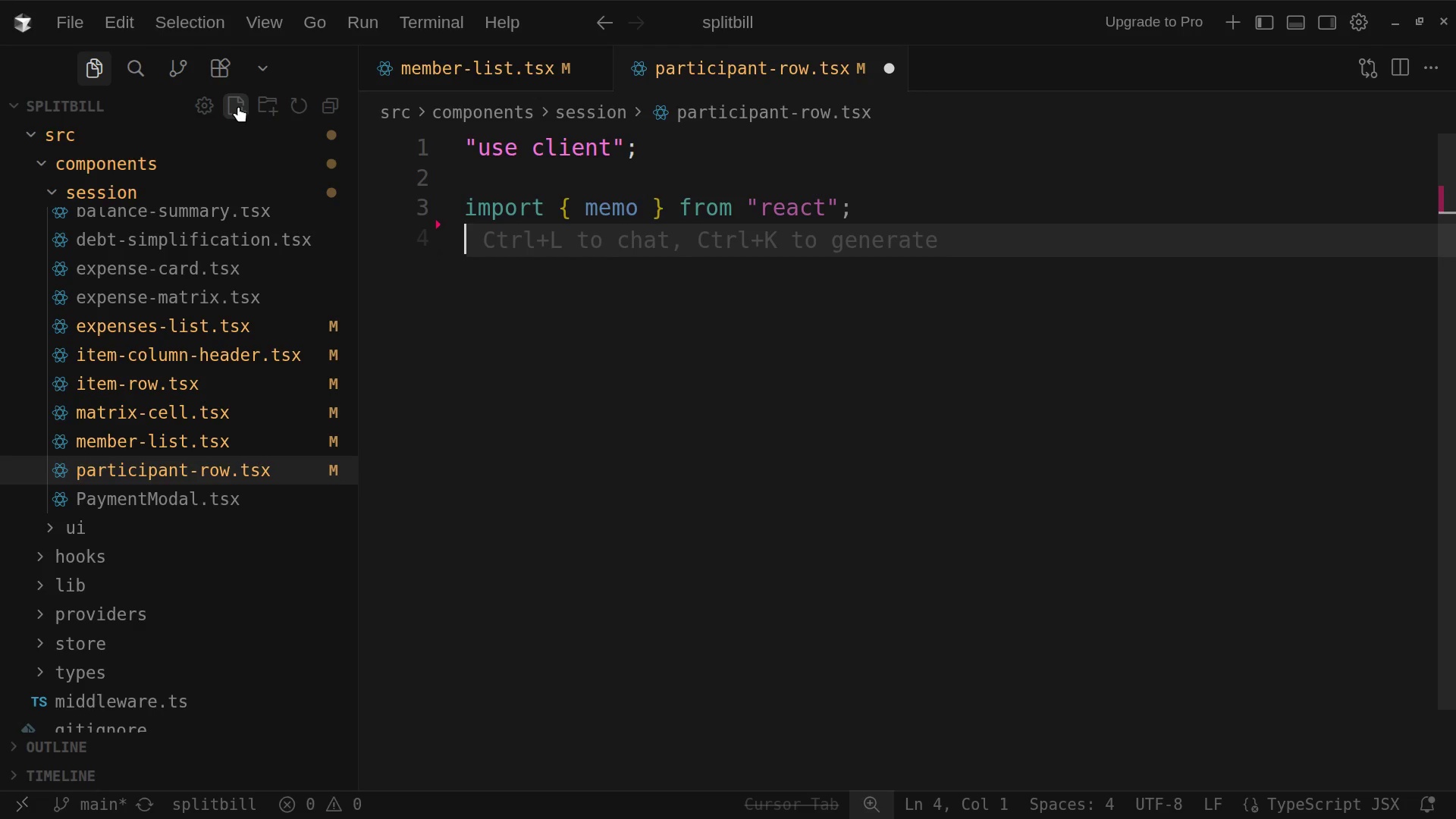 
type(import {Avatar)
 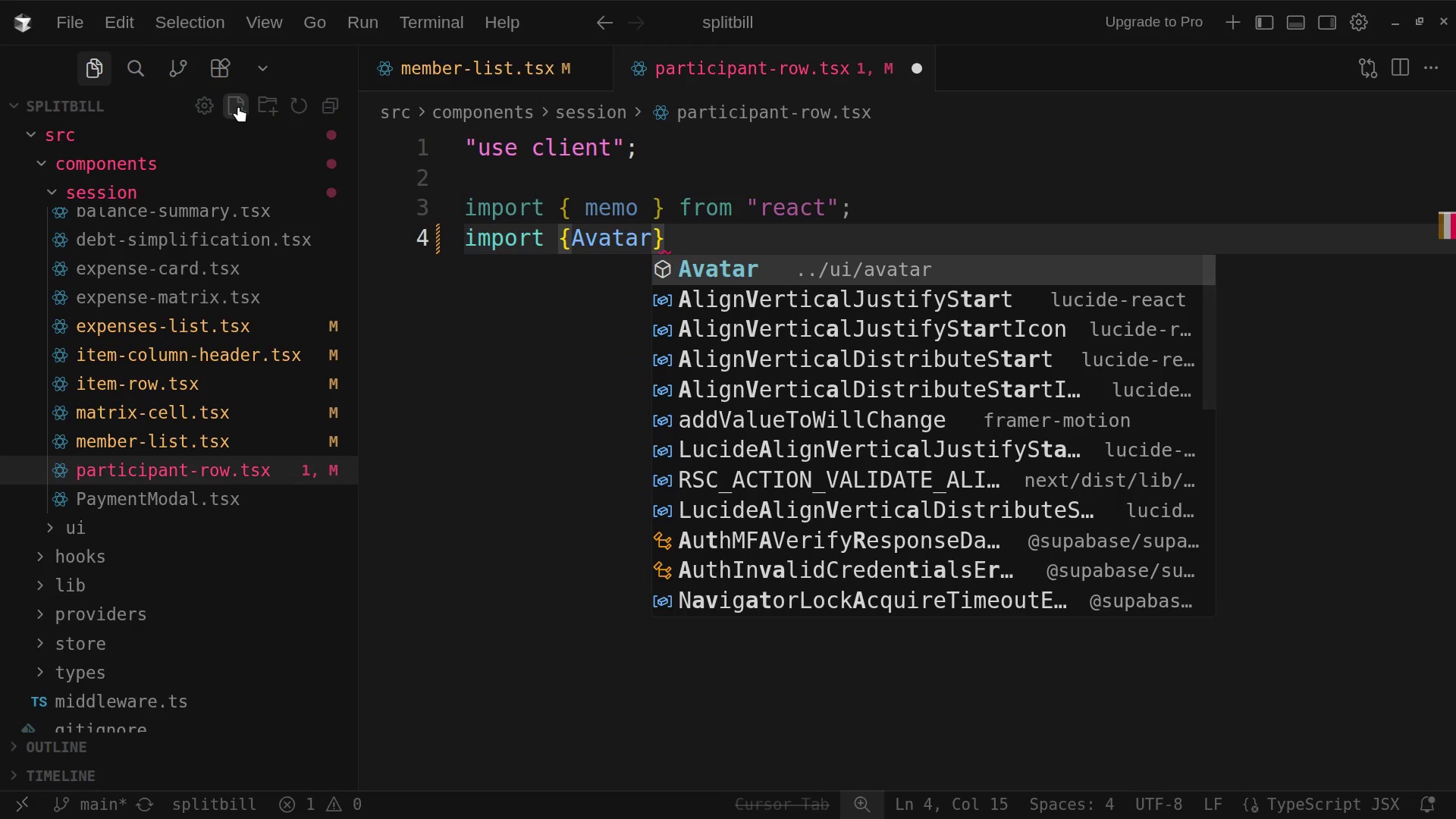 
key(ArrowRight)
 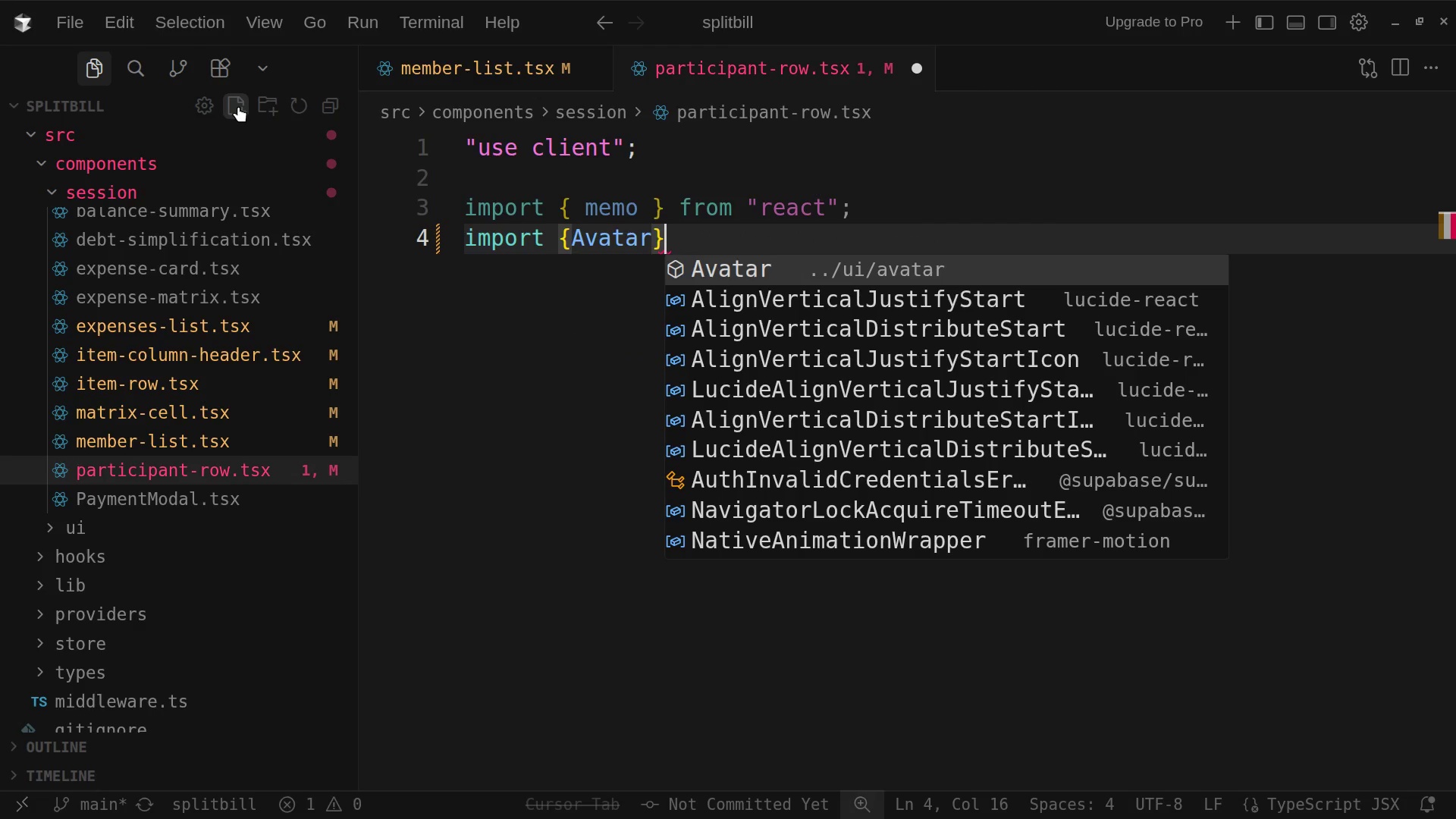 
type( from "@/compnents/ui)
 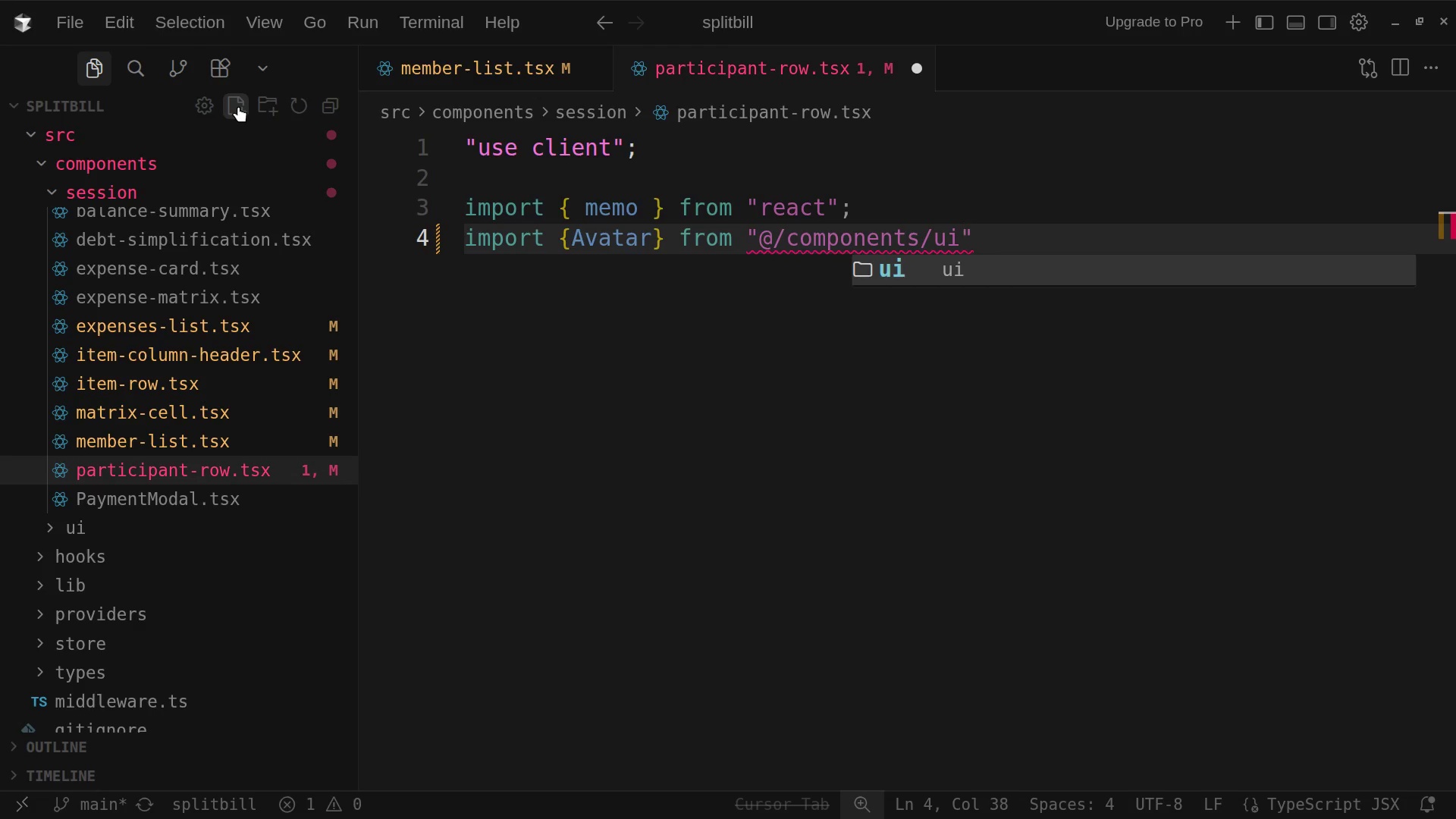 
wait(12.22)
 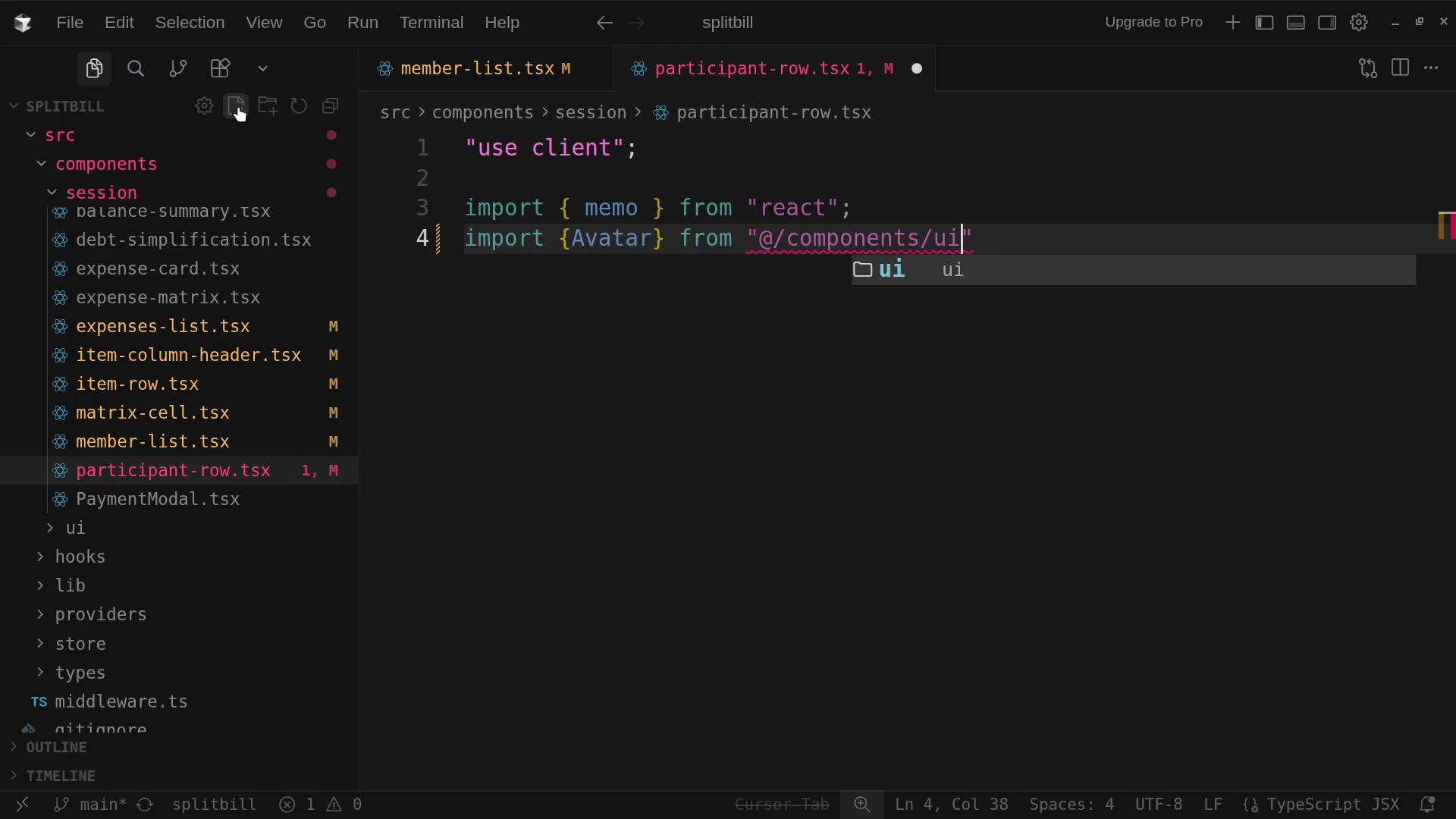 
type(/avatar)
 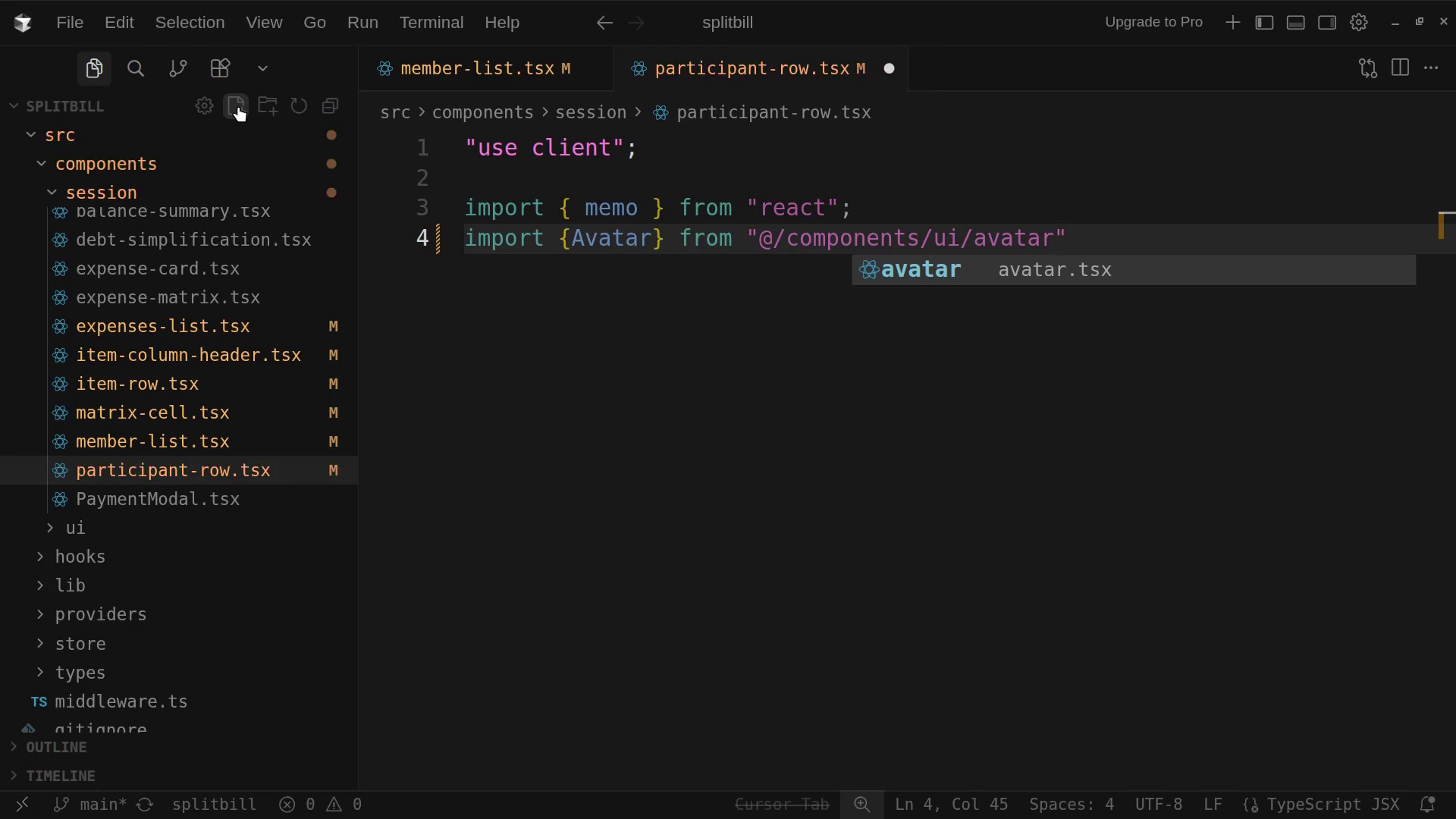 
key(ArrowRight)
 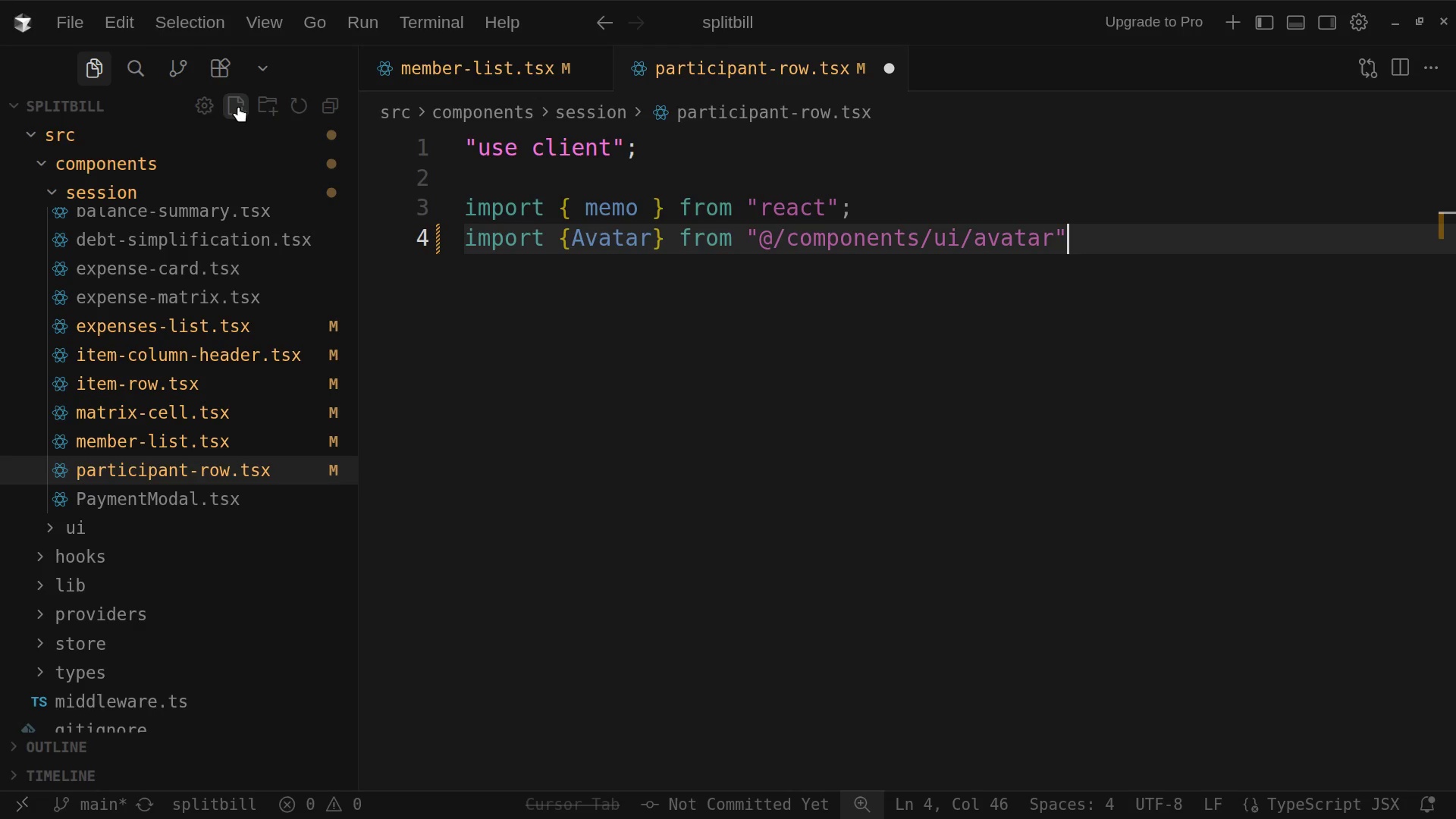 
key(Semicolon)
 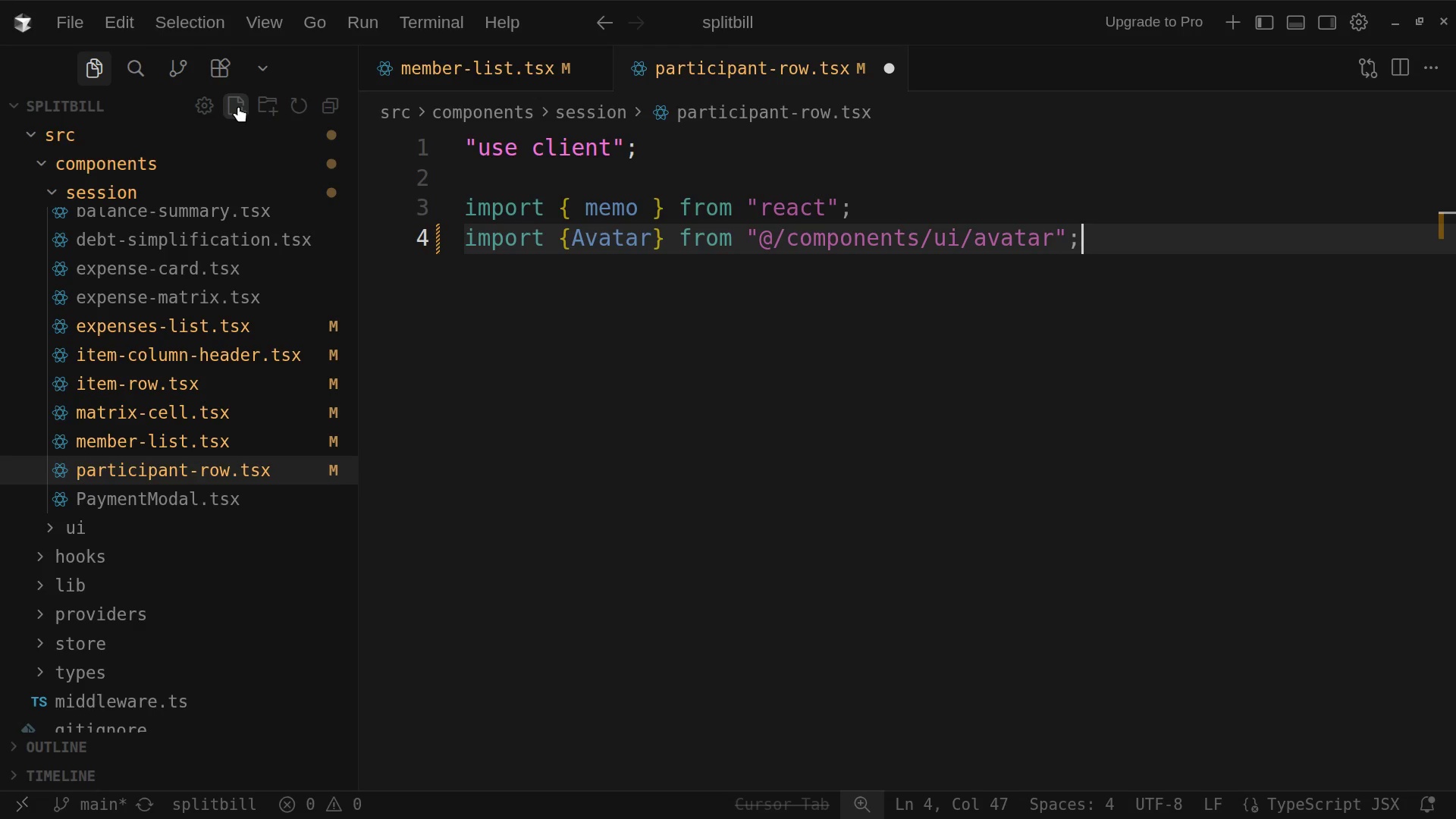 
key(Enter)
 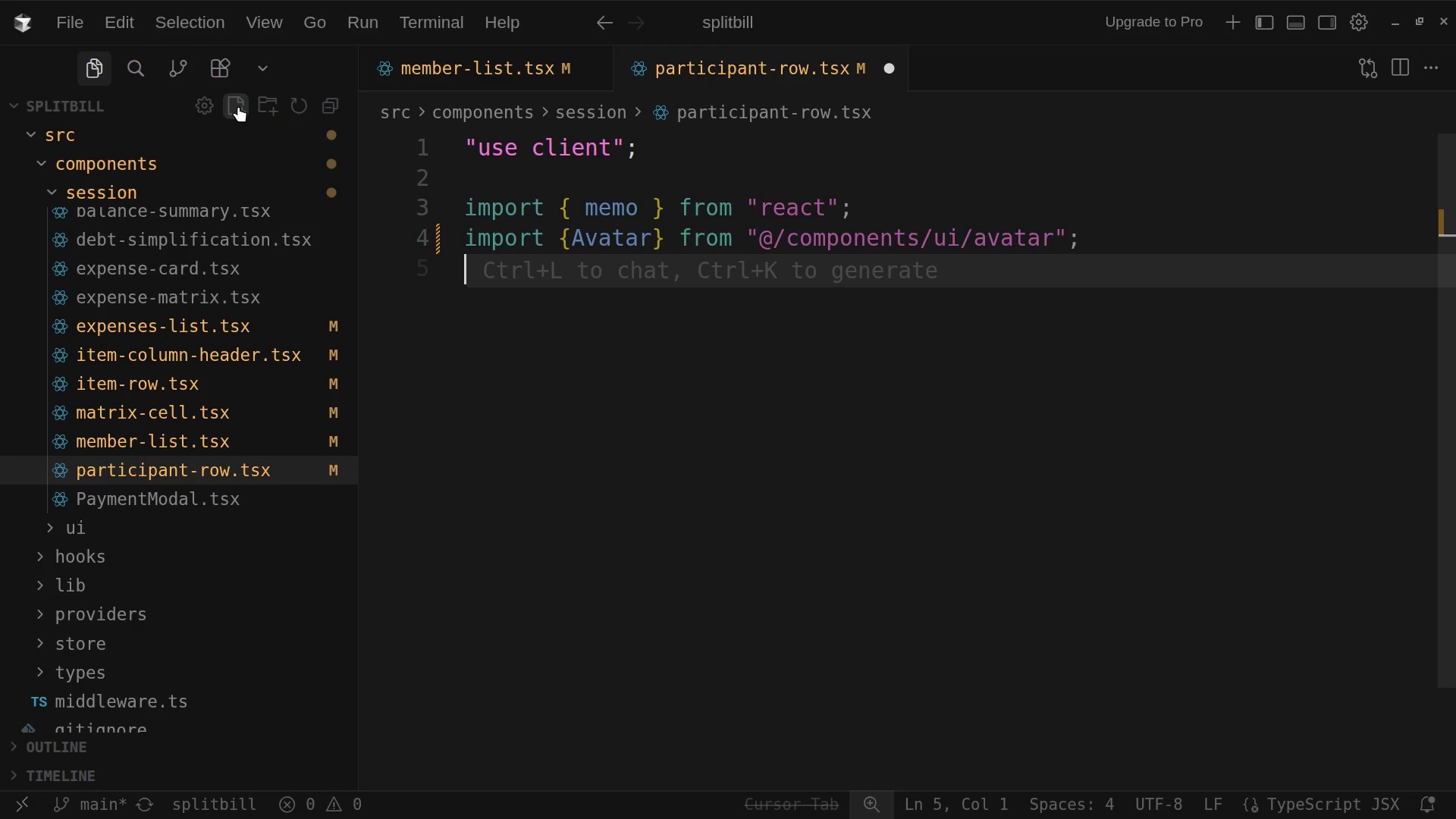 
type(import { cn, getMemberCoo)
key(Backspace)
type(lor } from "@/lib/utils";)
 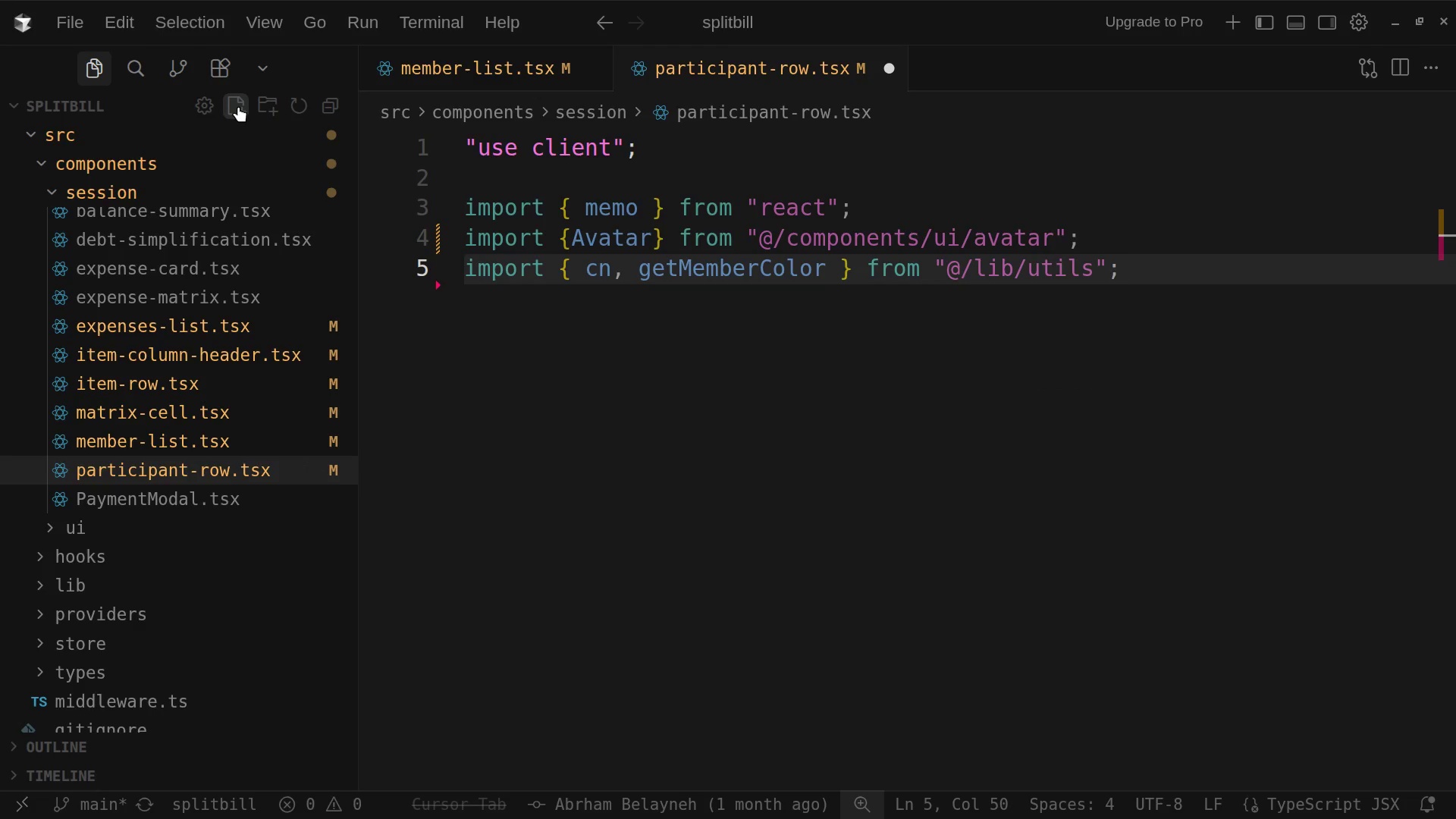 
key(Enter)
 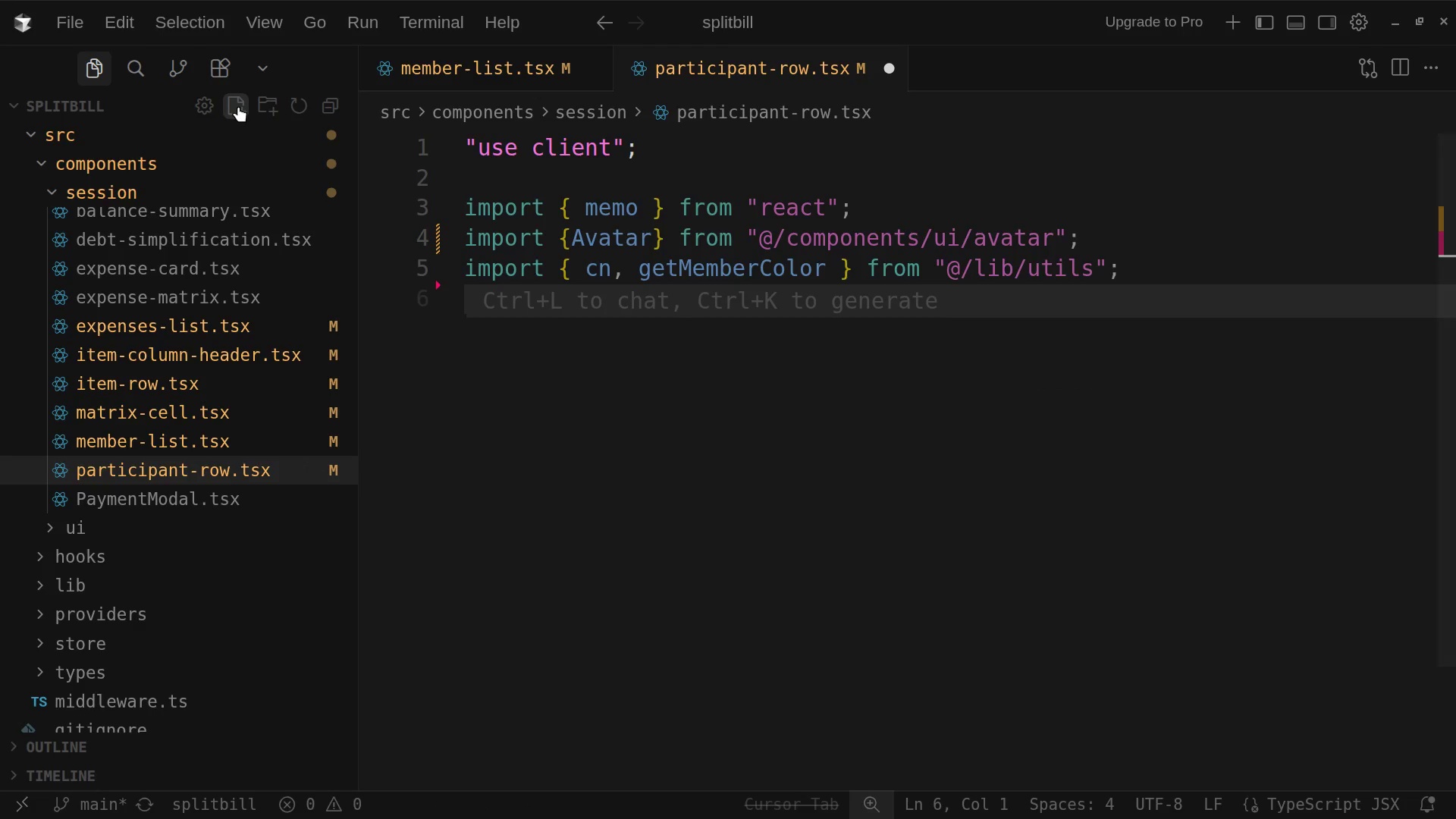 
type(import type {SessionMember} from "@/types";)
 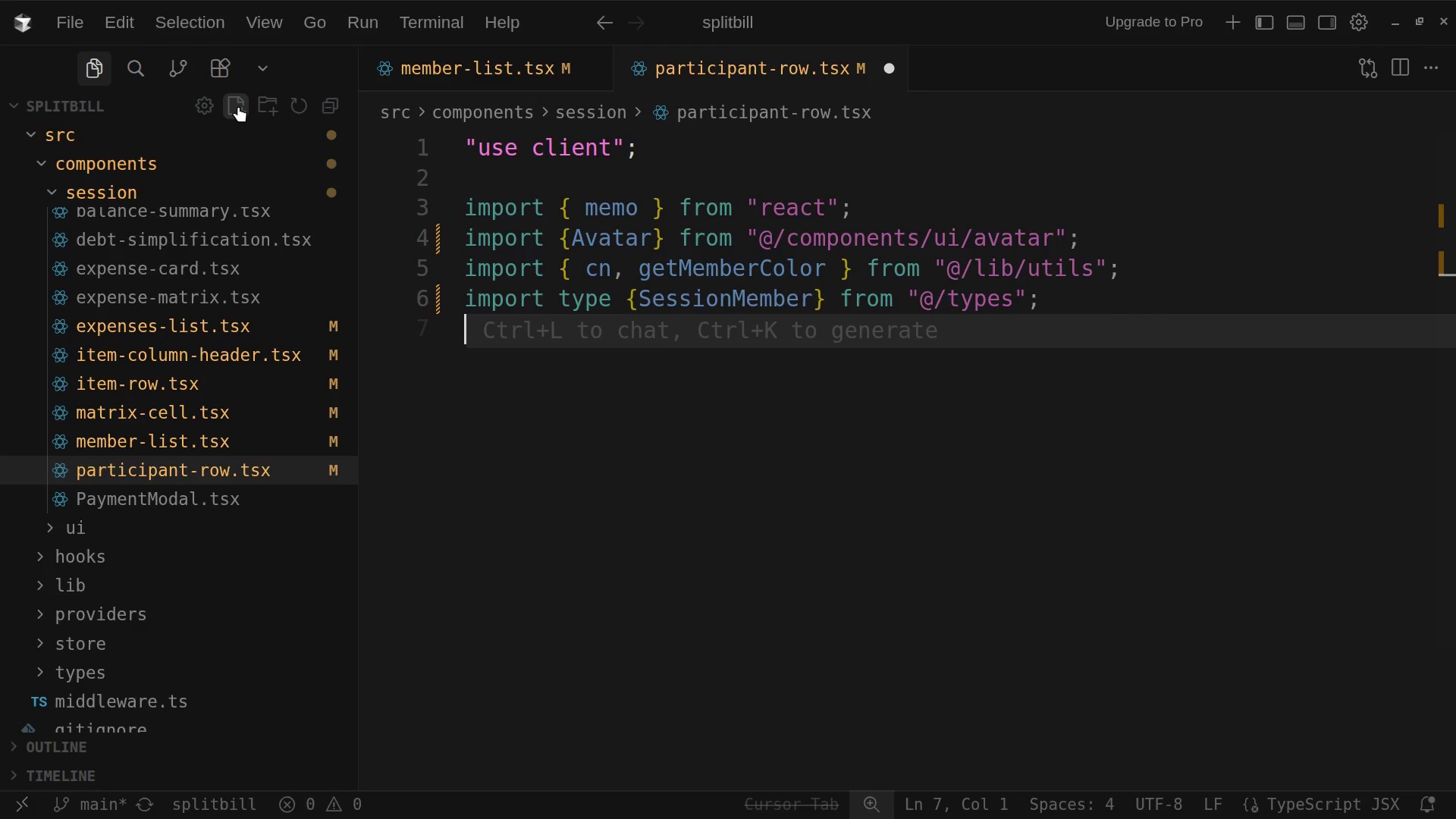 
 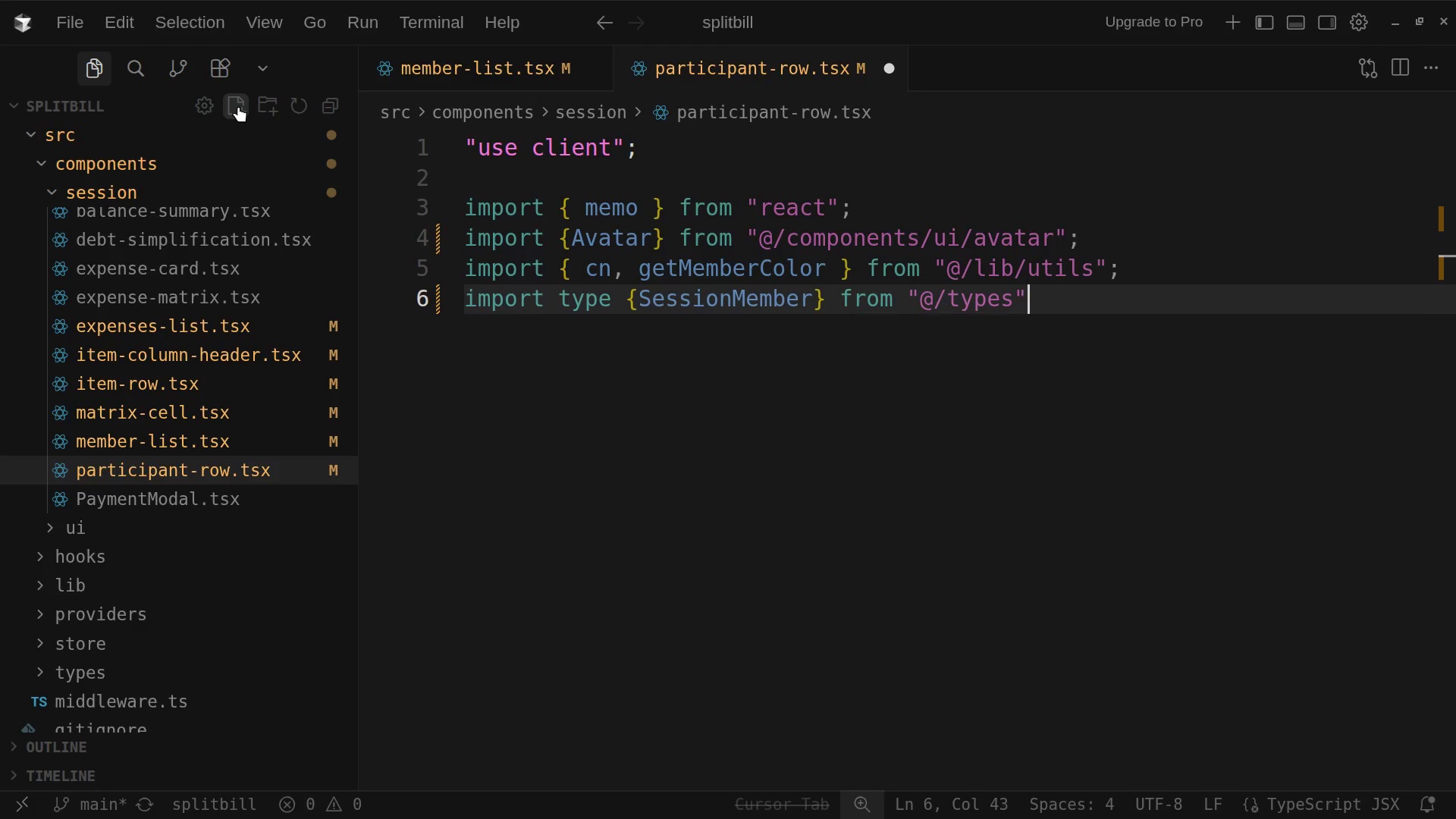 
key(Enter)
 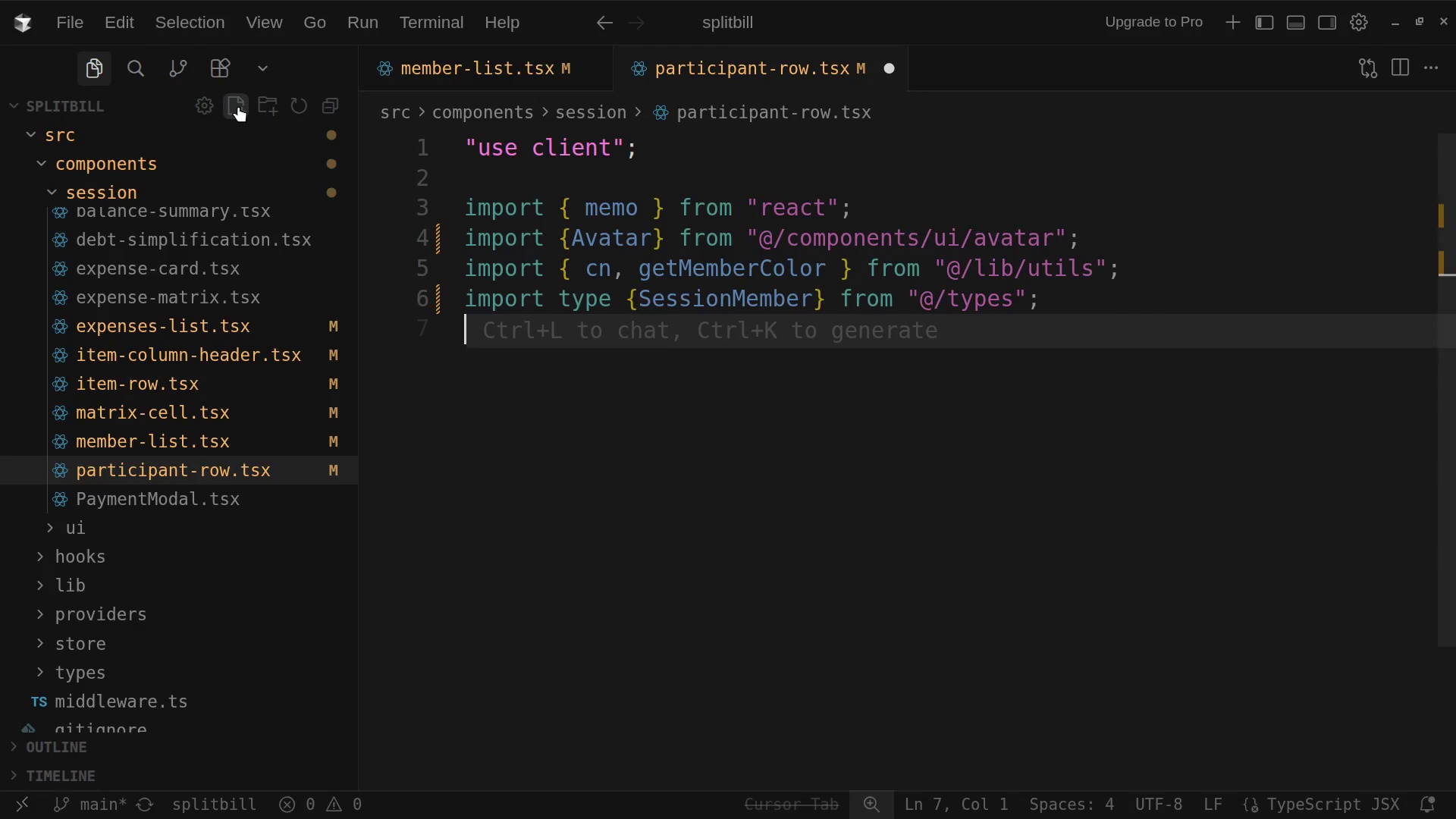 
key(Enter)
 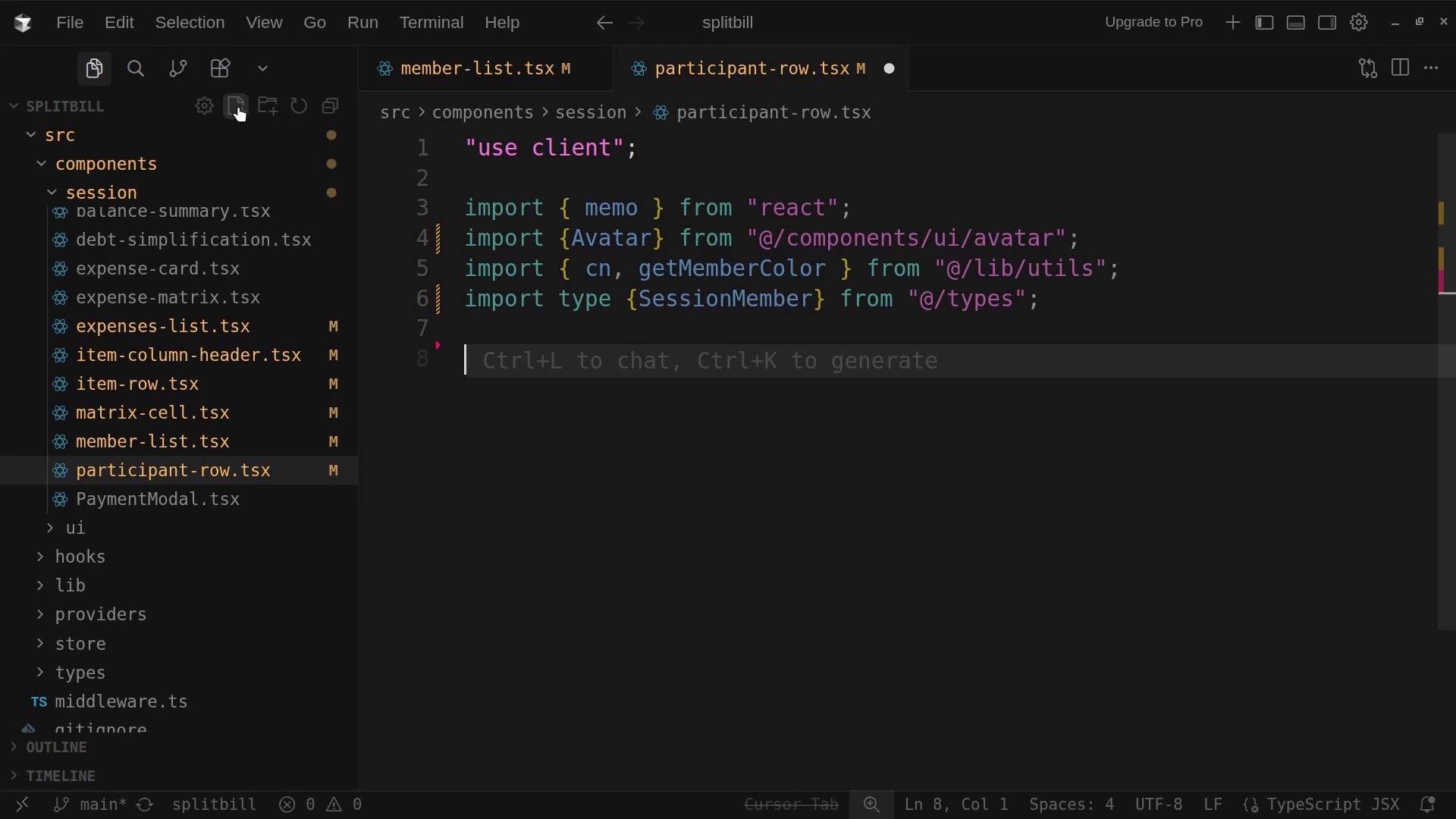 
type(interface Props {)
 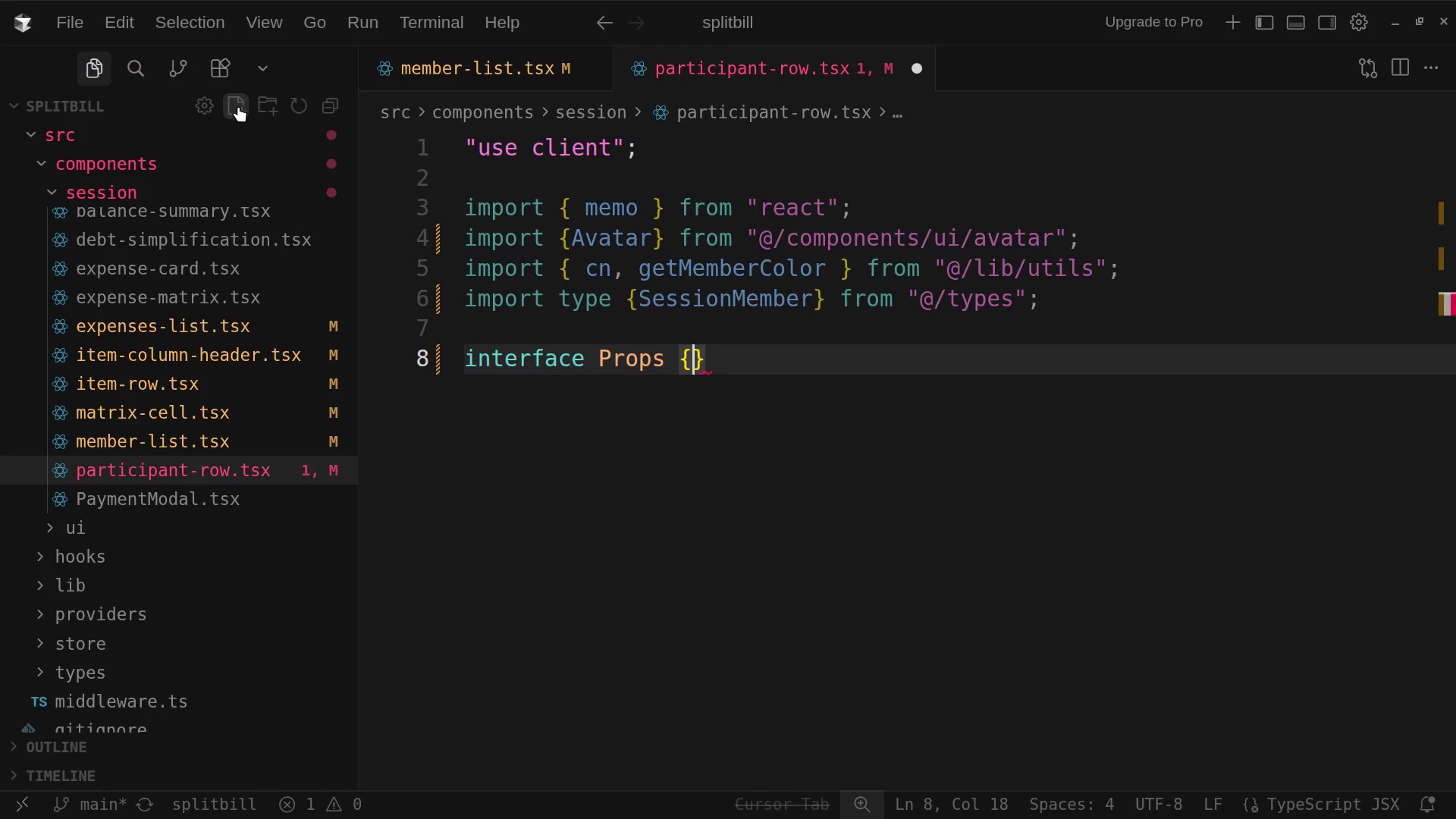 
key(Enter)
 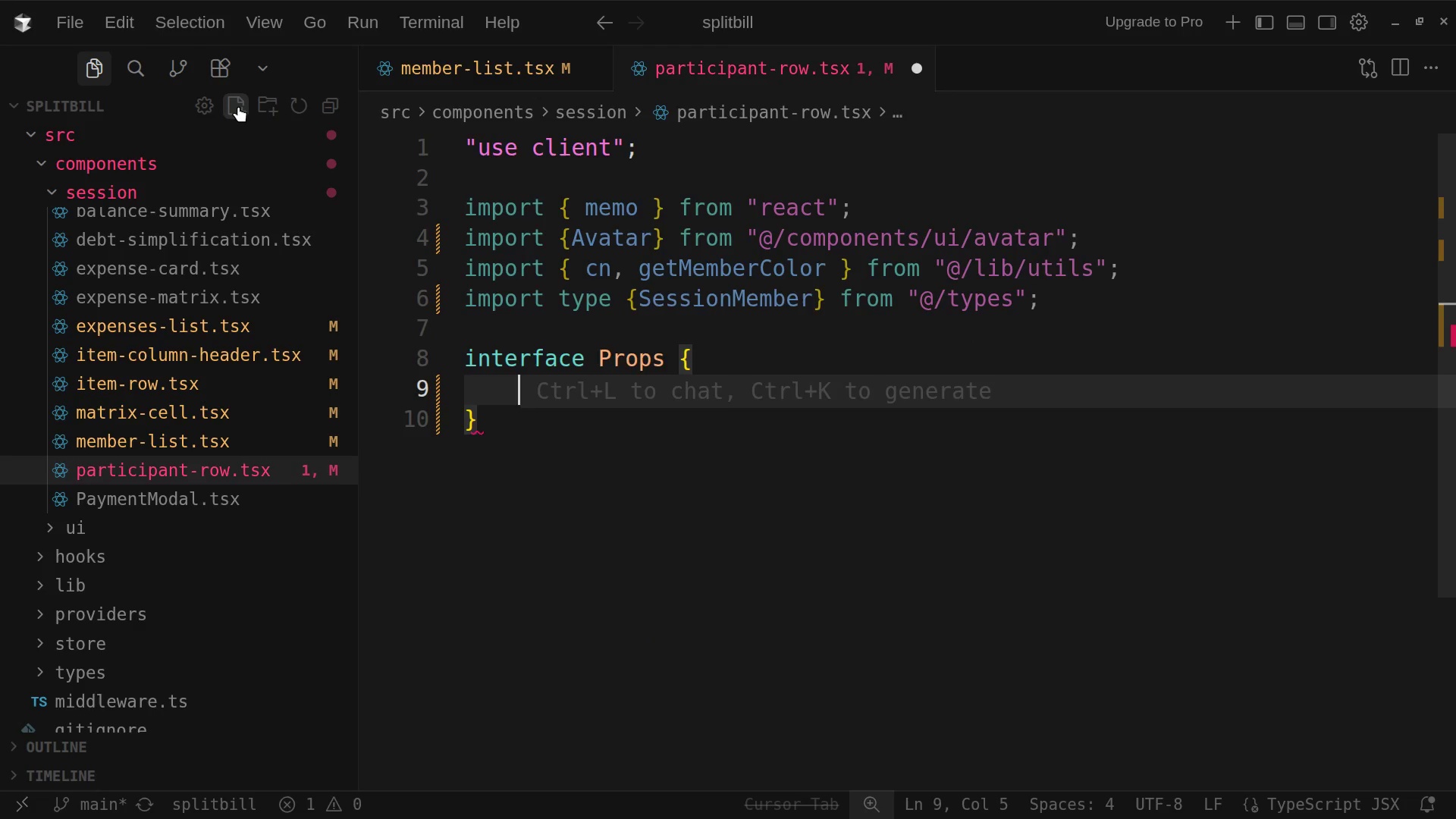 
type(member: SessionMember;)
 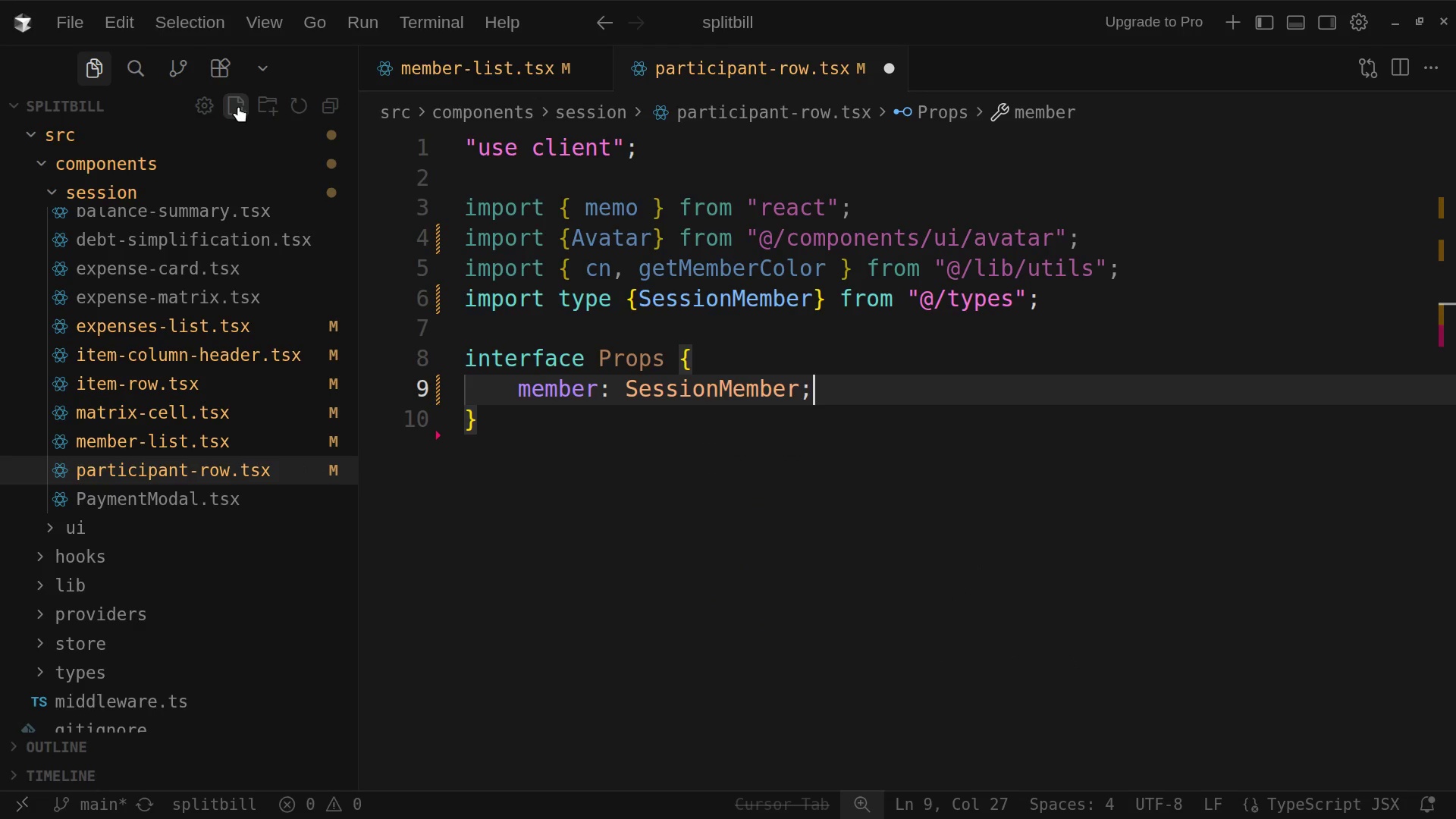 
key(Enter)
 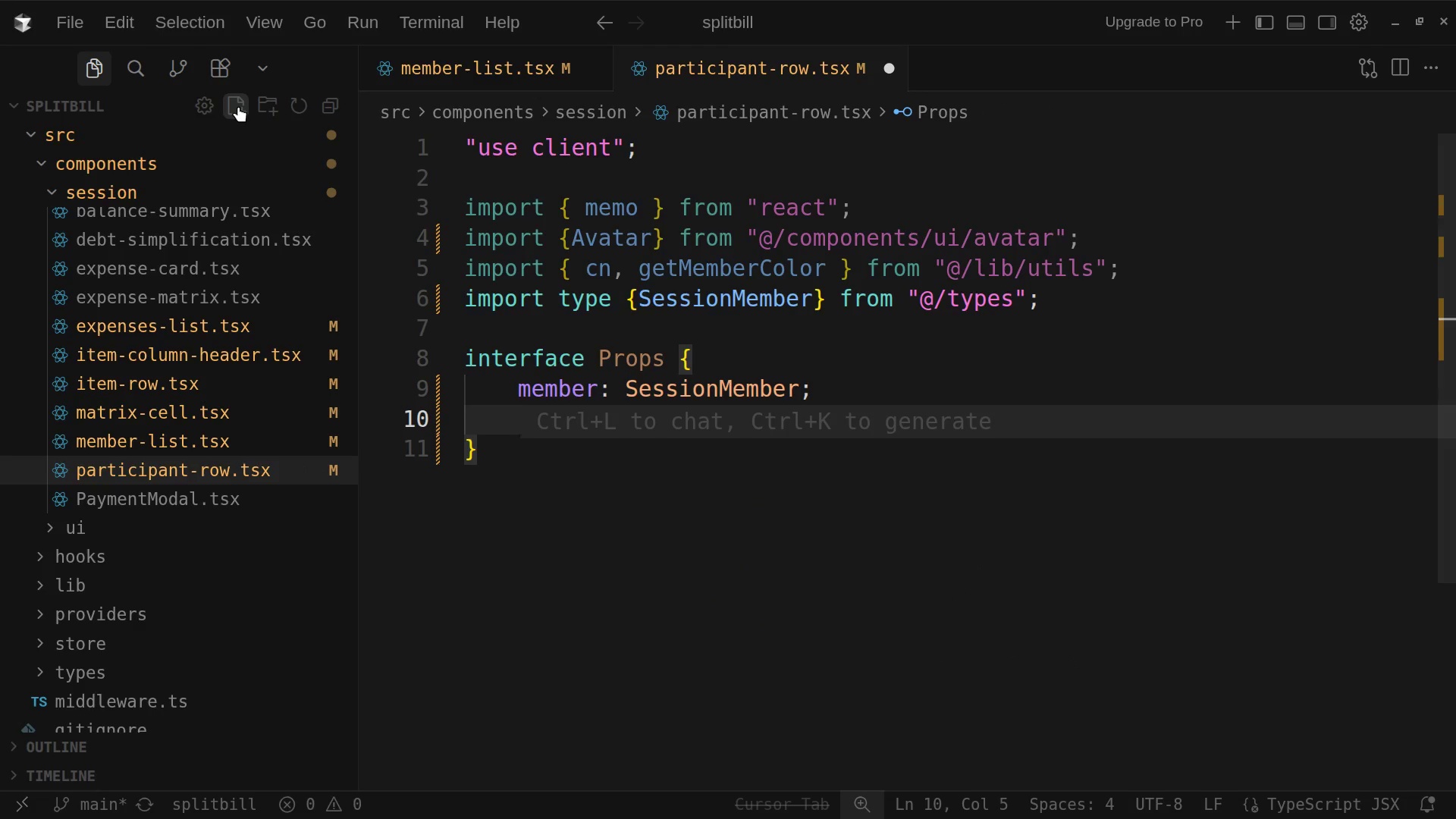 
type(index: number;)
 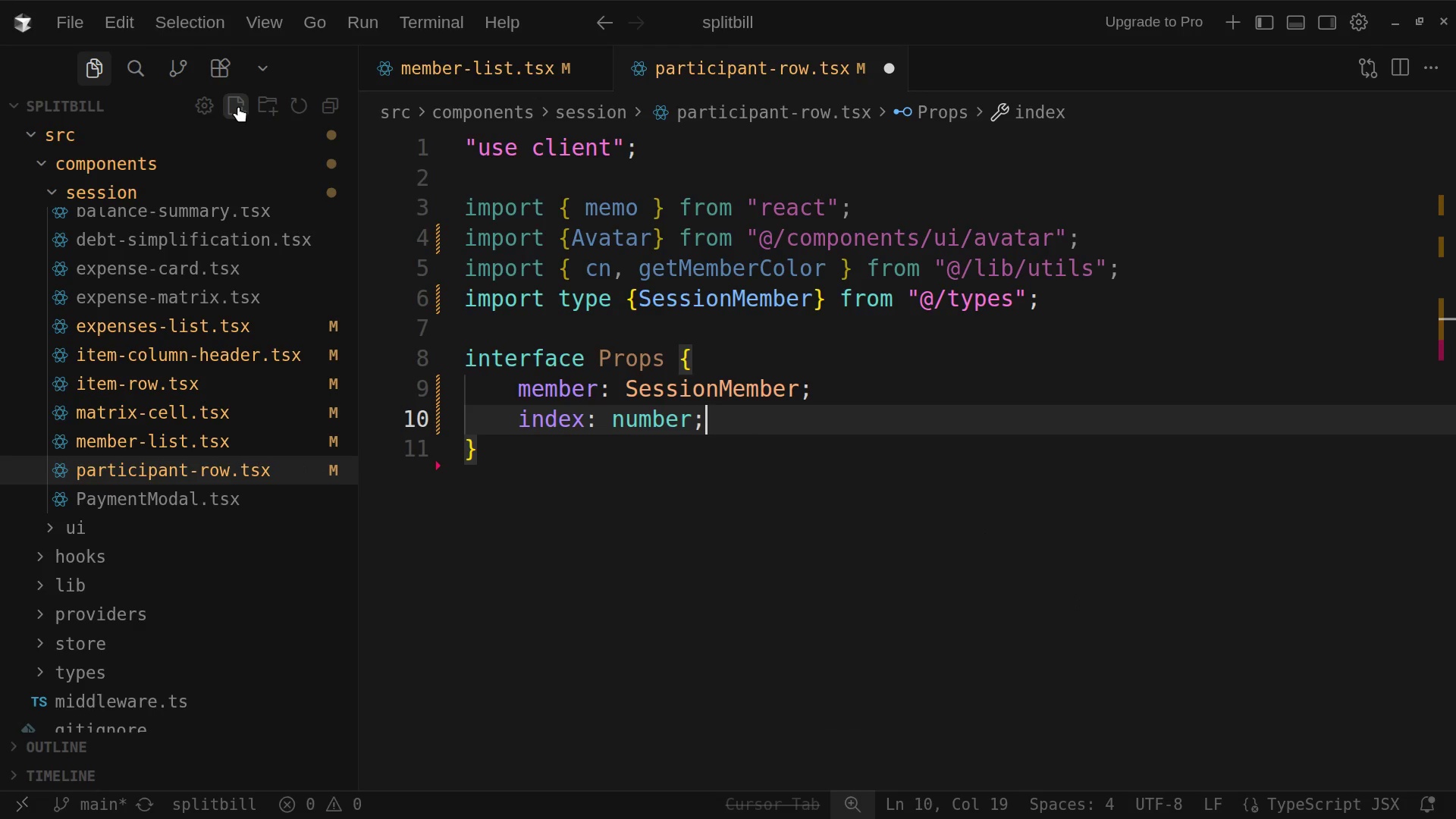 
key(ArrowDown)
 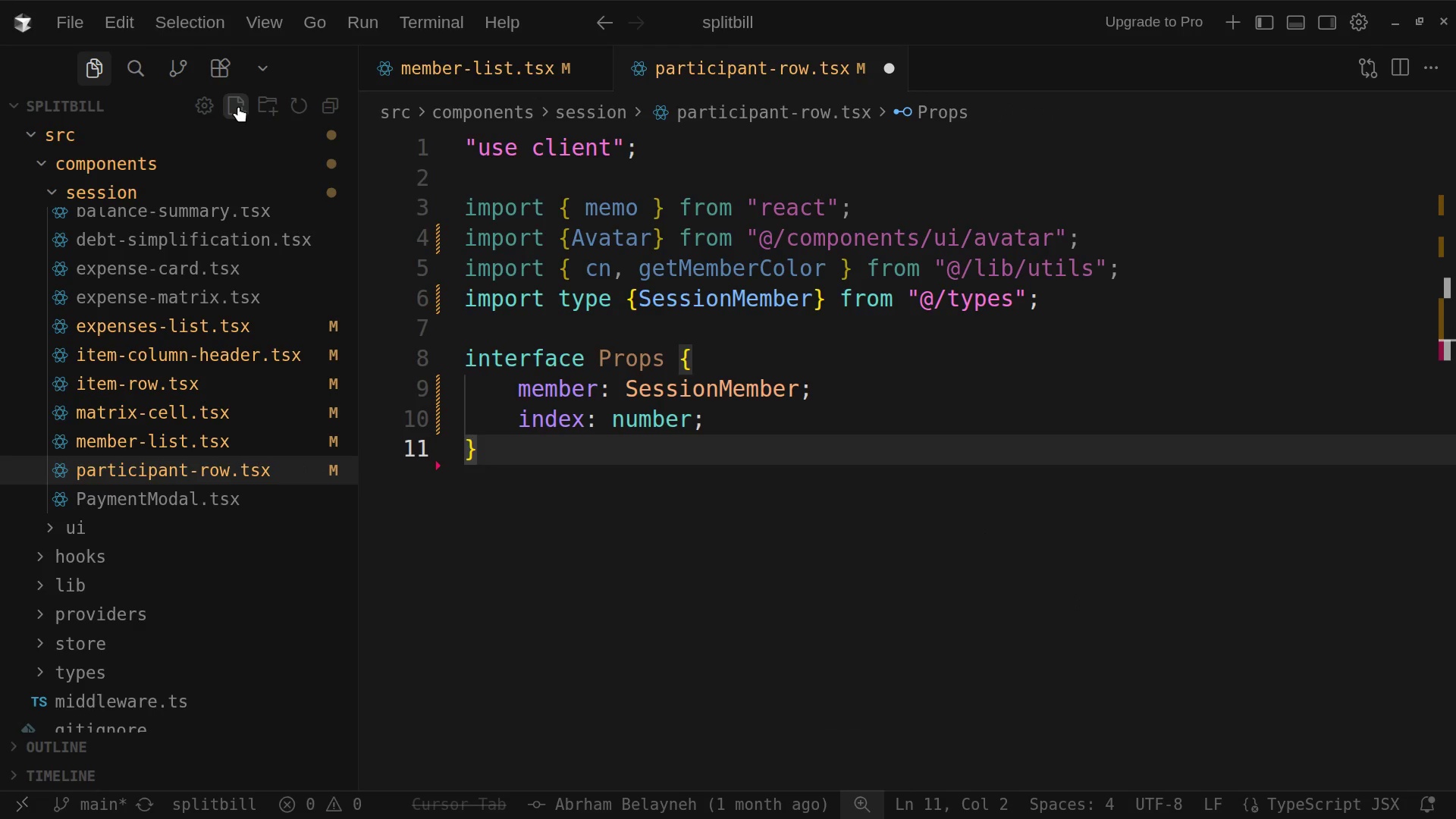 
key(Enter)
 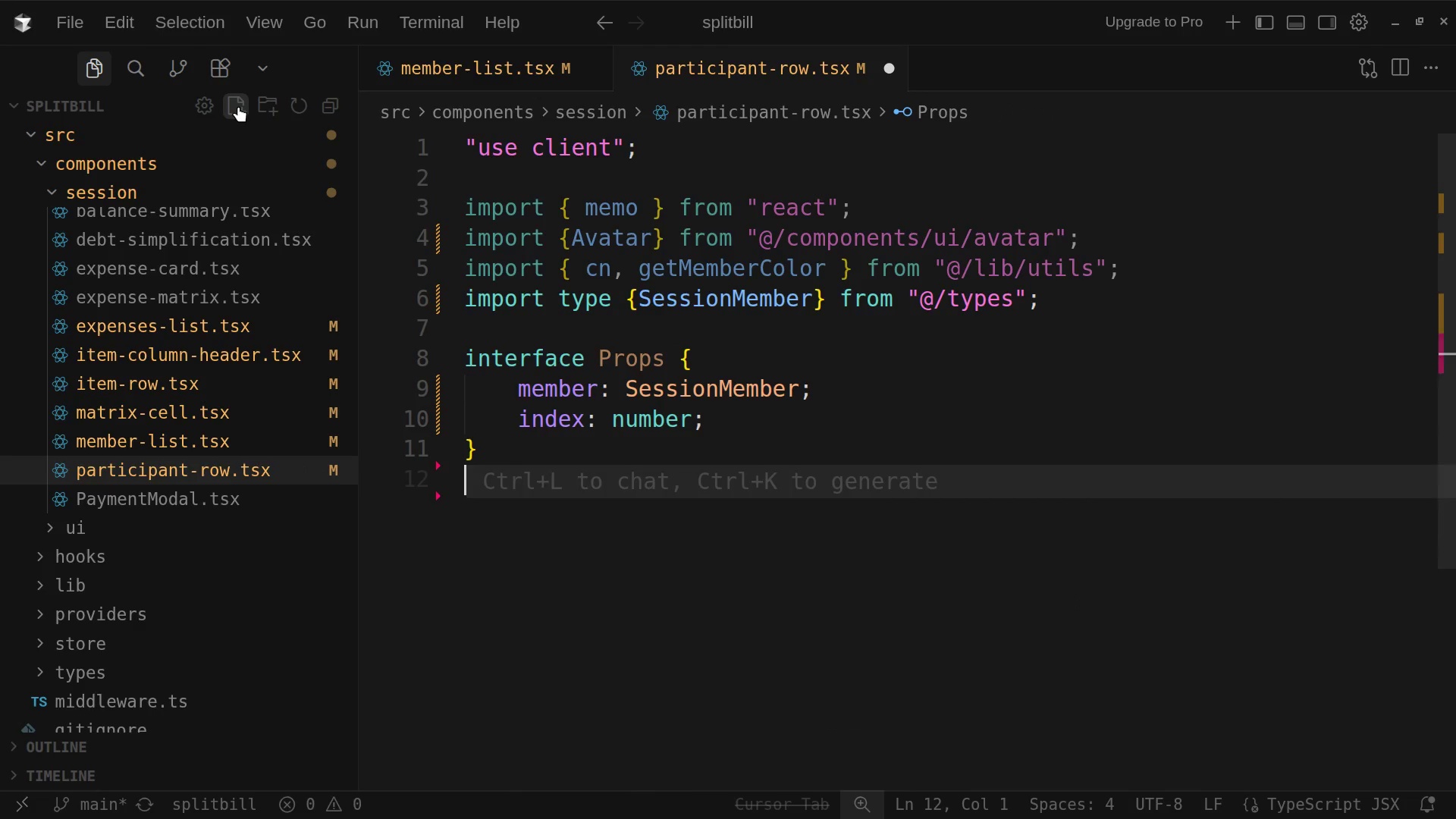 
key(Enter)
 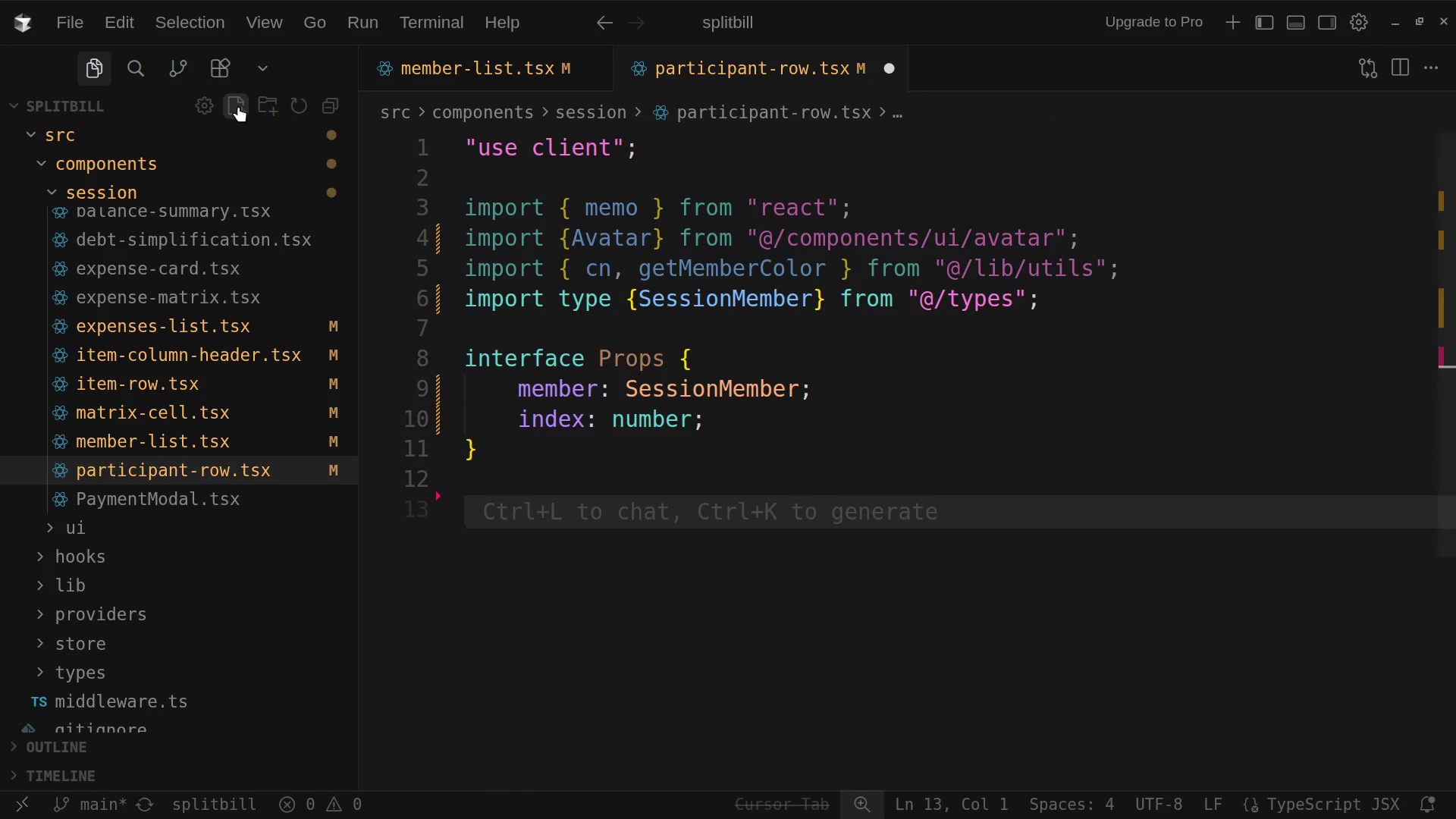 
key(ArrowUp)
 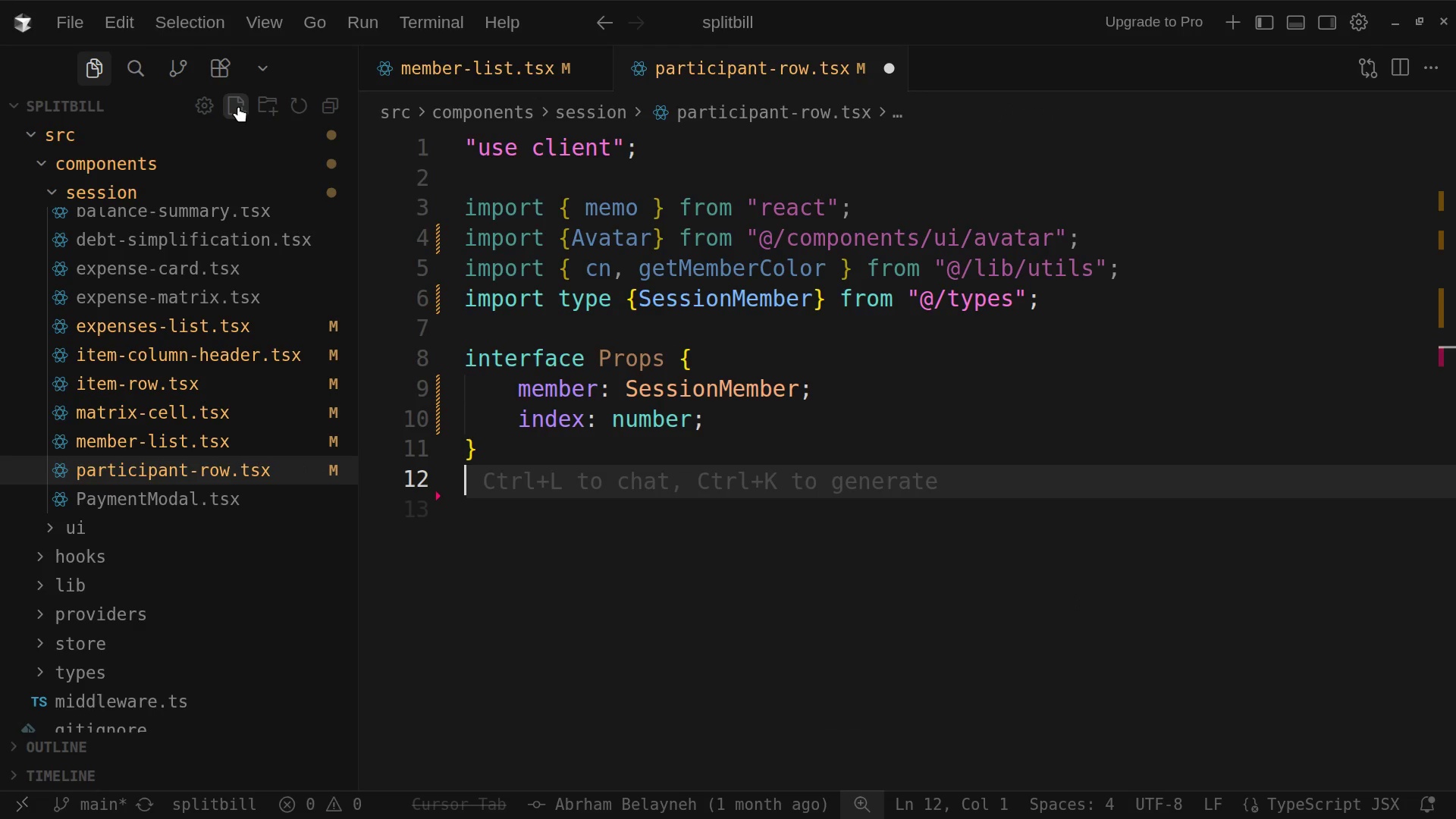 
key(Enter)
 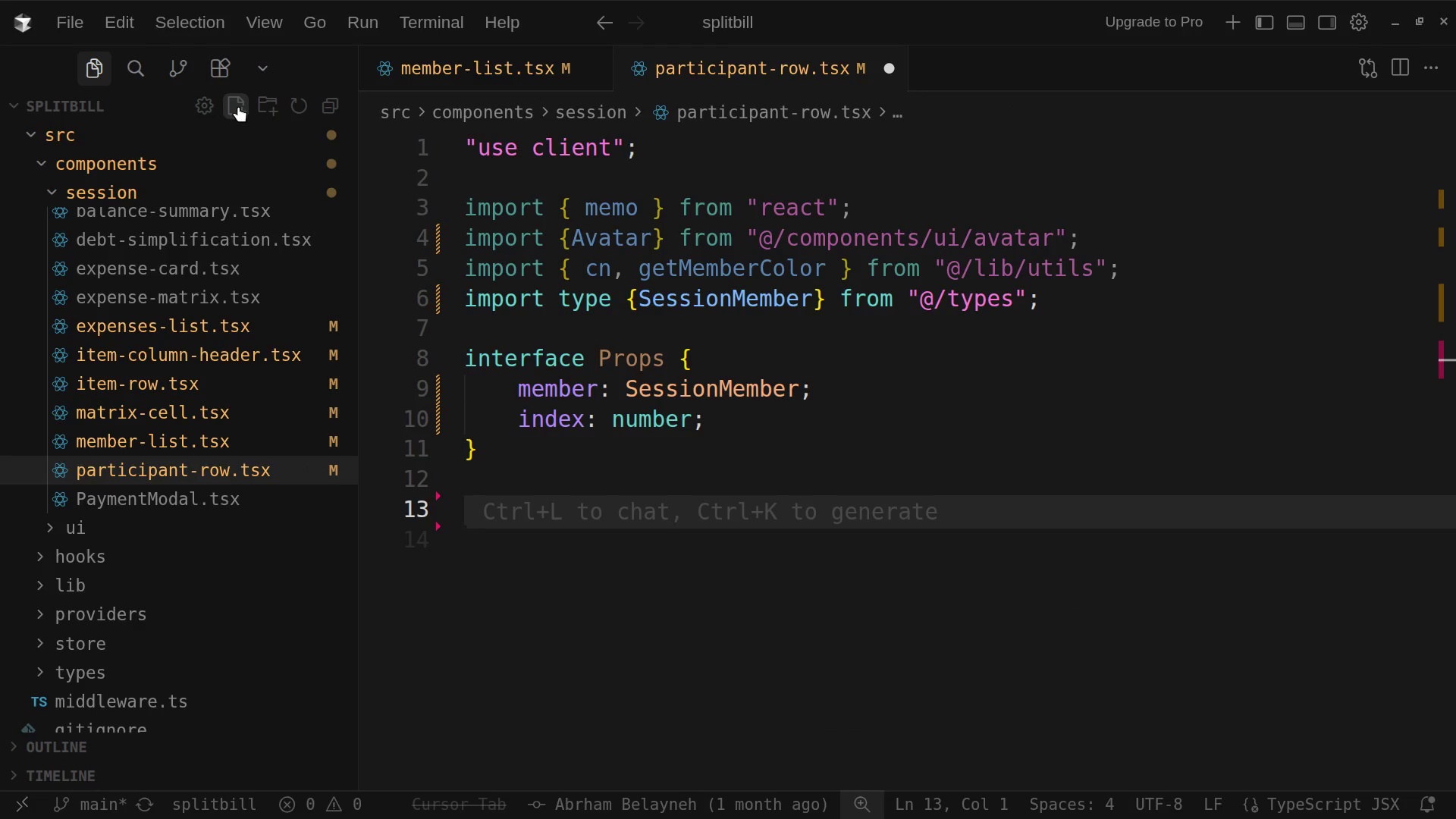 
type(expot )
key(Backspace)
key(Backspace)
type(rt const Participants)
key(Backspace)
type(Row = memo(function ParticipantRow({)
 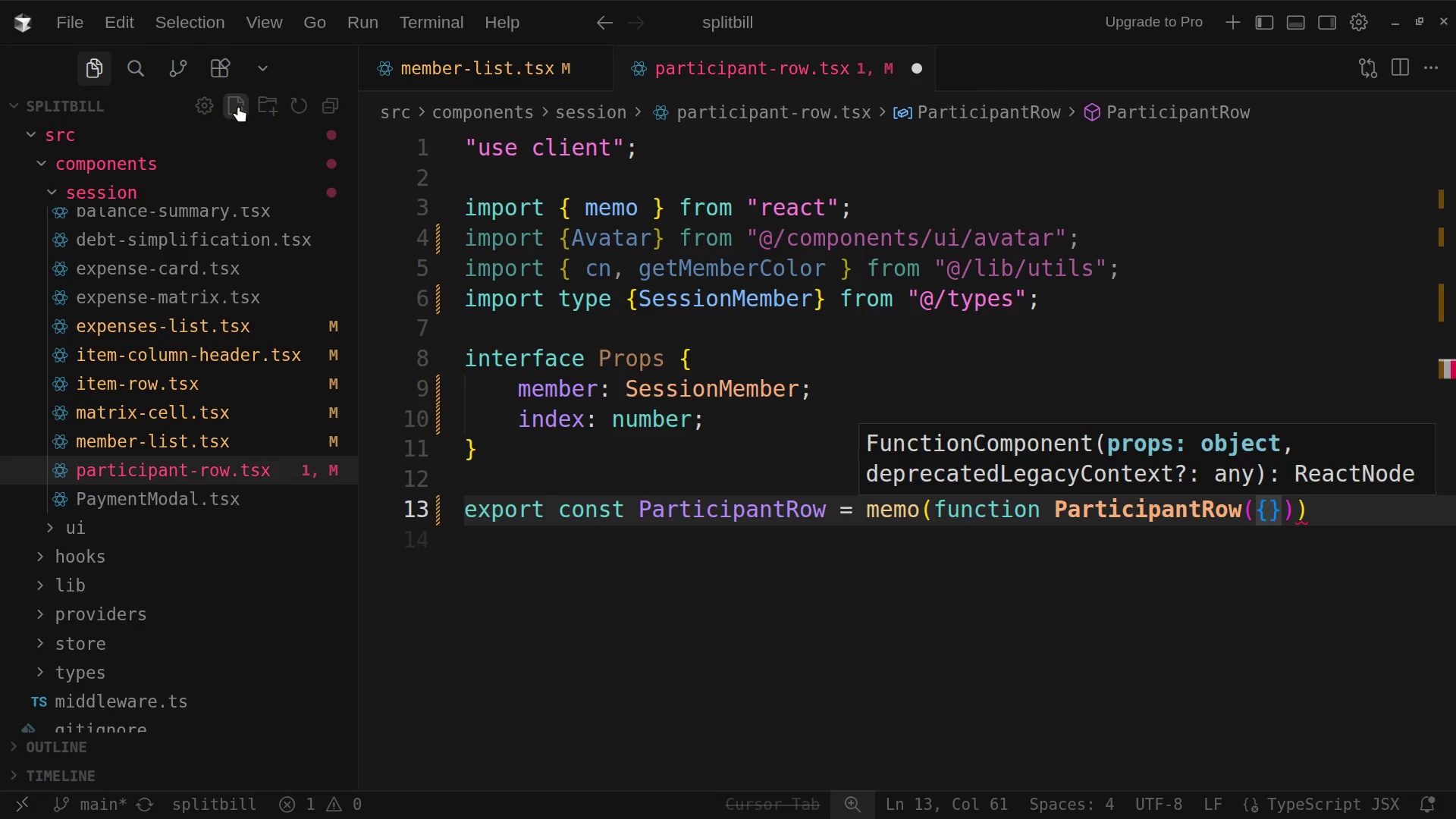 
key(Enter)
 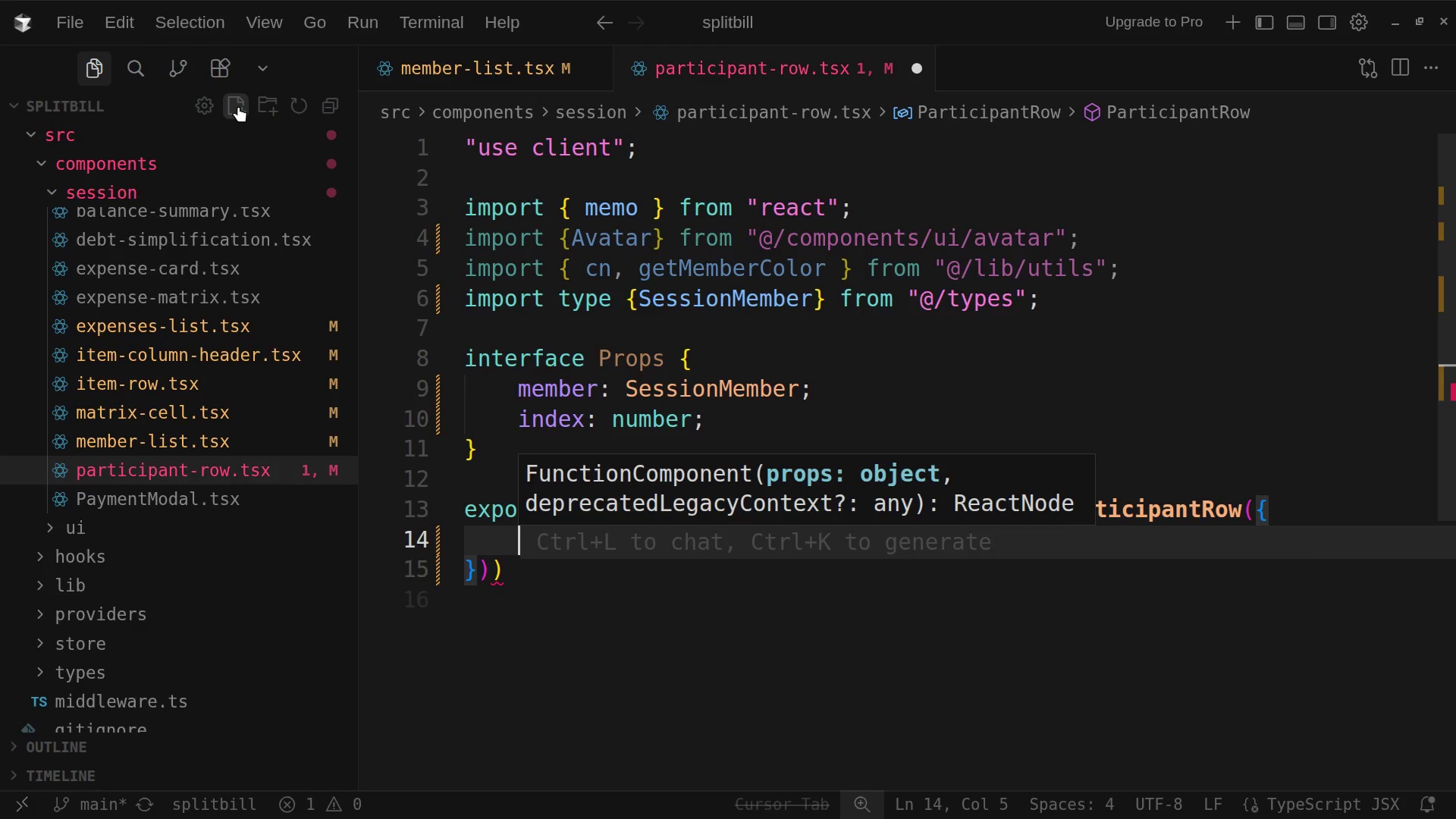 
type(member, index,)
 